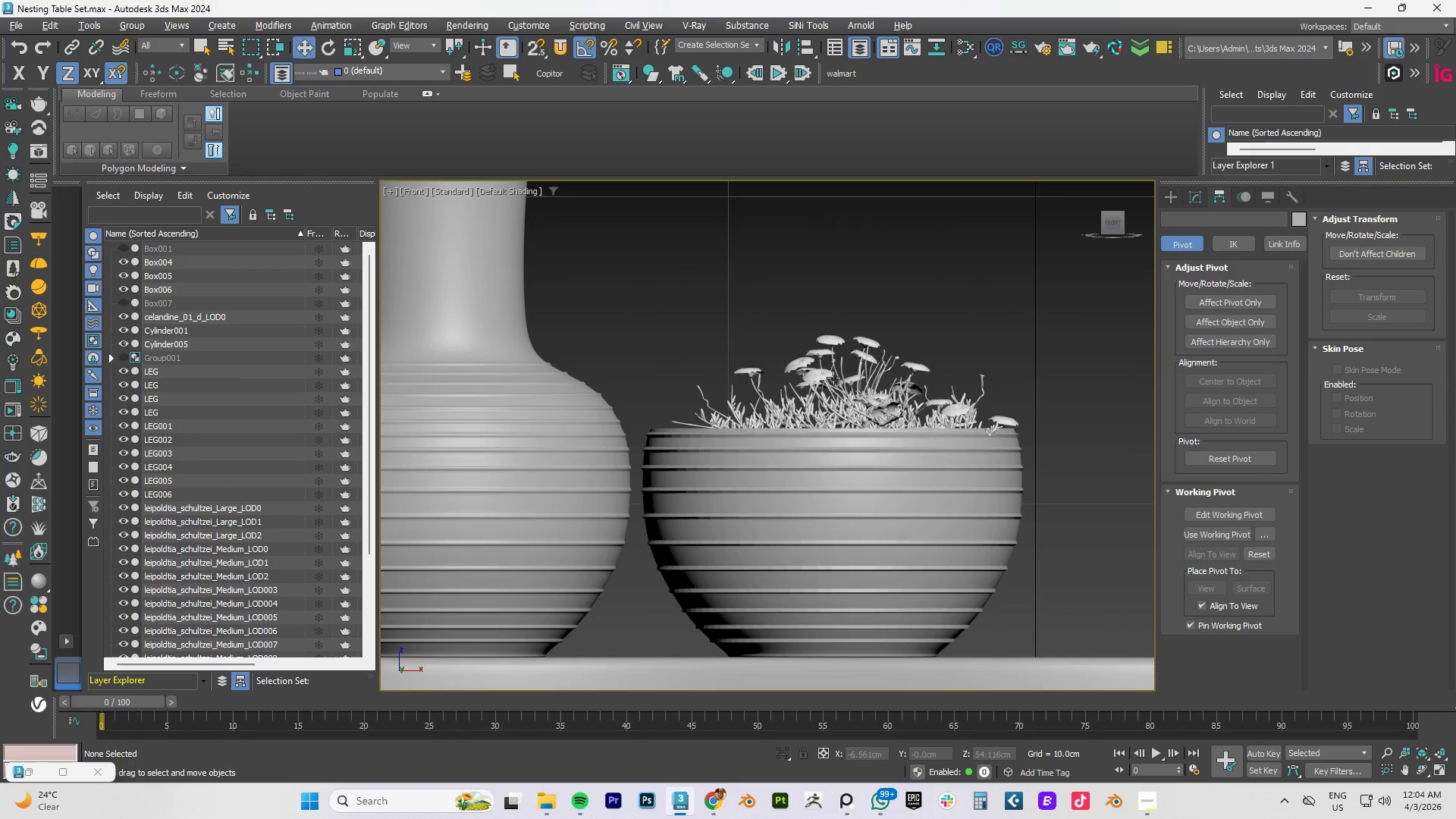 
left_click_drag(start_coordinate=[824, 388], to_coordinate=[808, 388])
 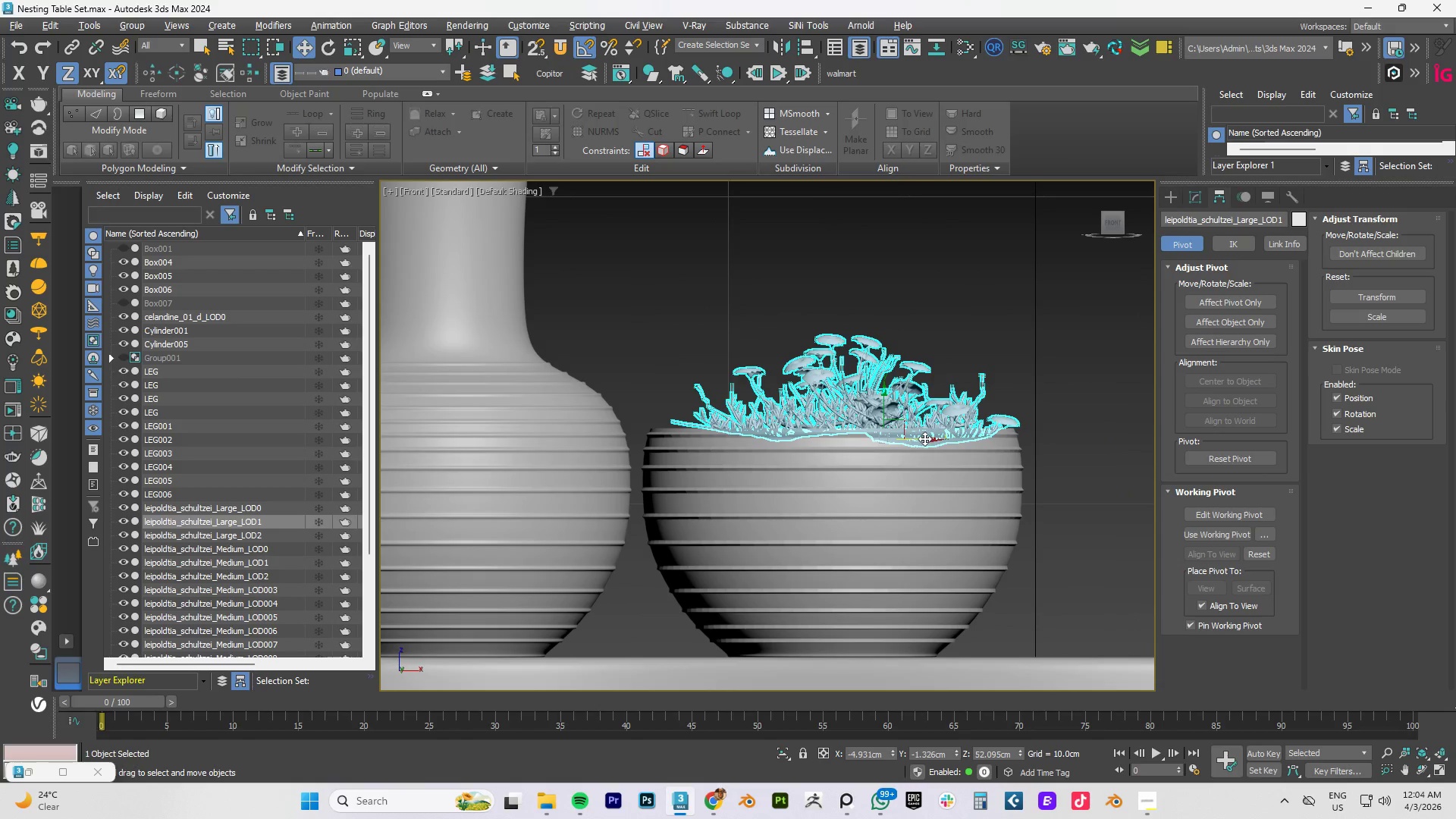 
left_click_drag(start_coordinate=[925, 438], to_coordinate=[905, 437])
 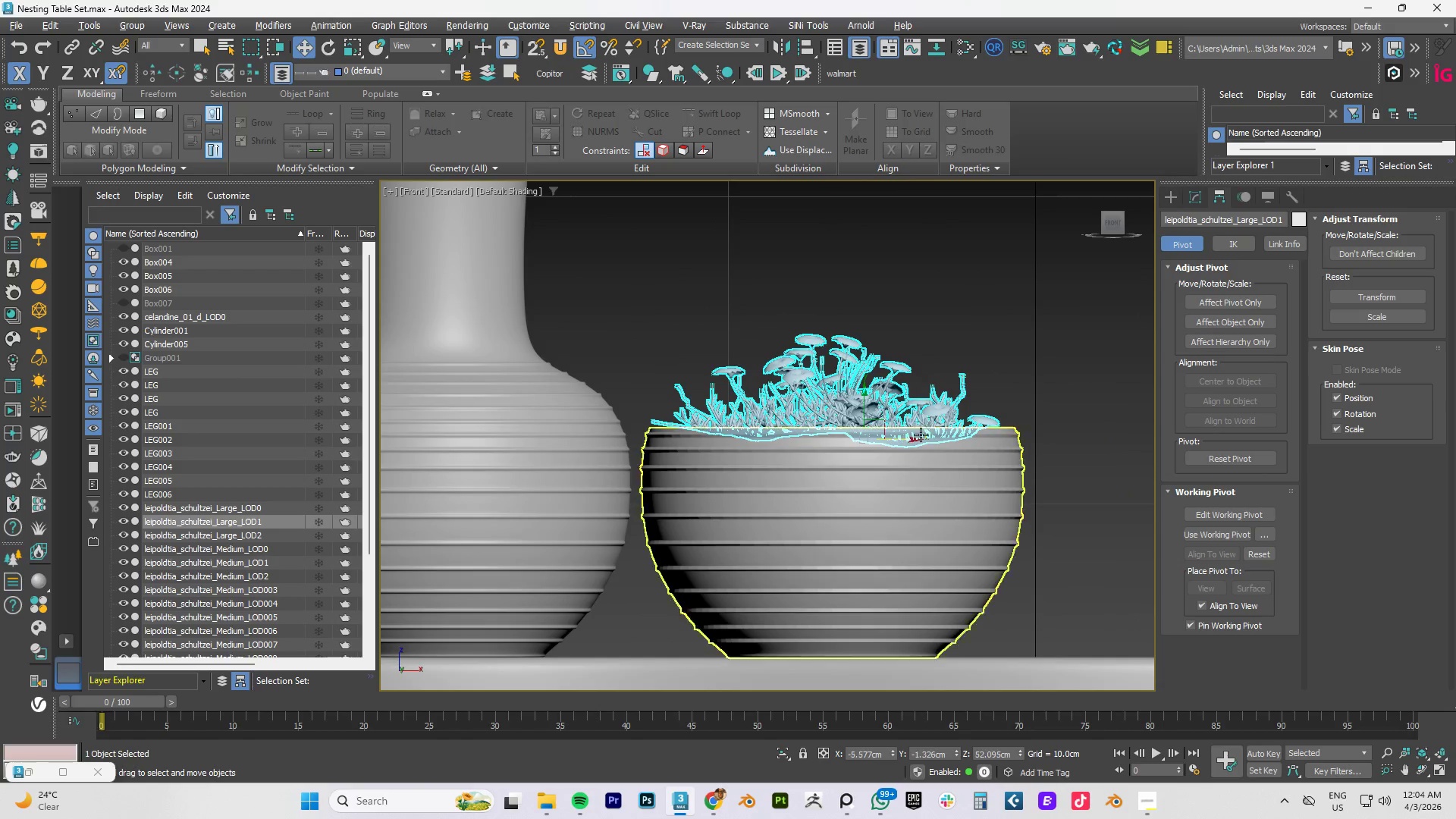 
hold_key(key=AltLeft, duration=1.5)
 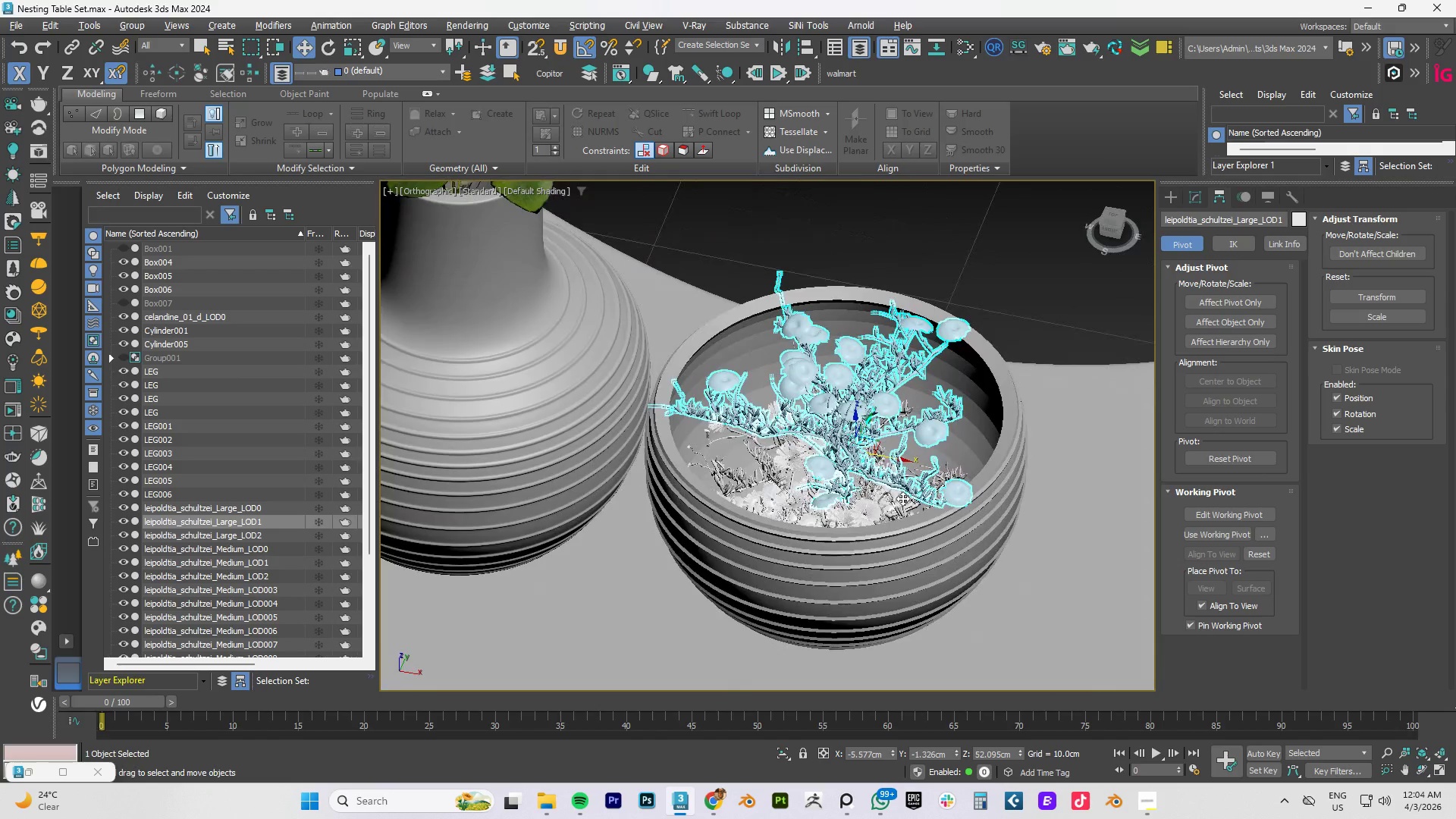 
key(Alt+AltLeft)
 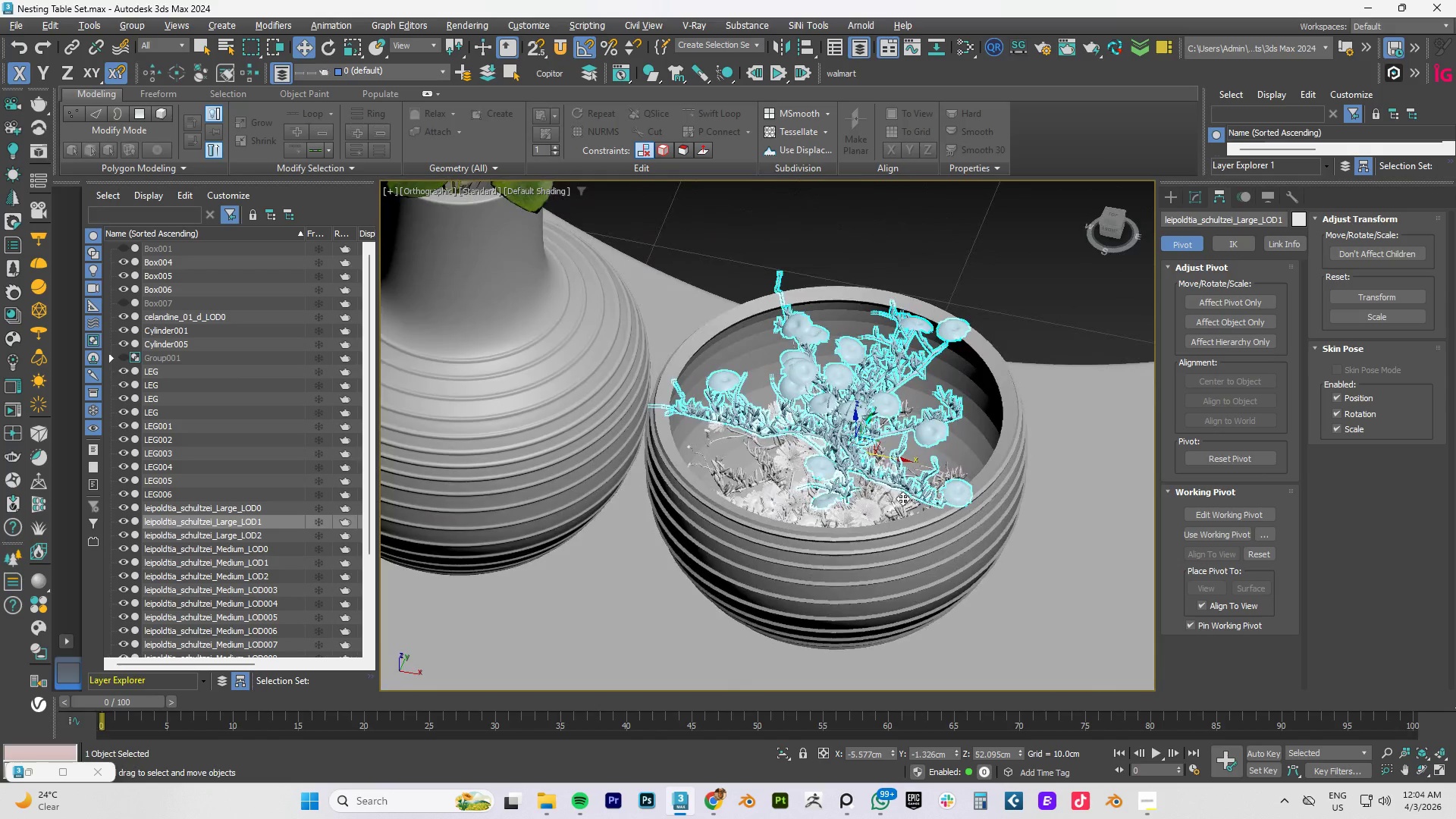 
key(Alt+AltLeft)
 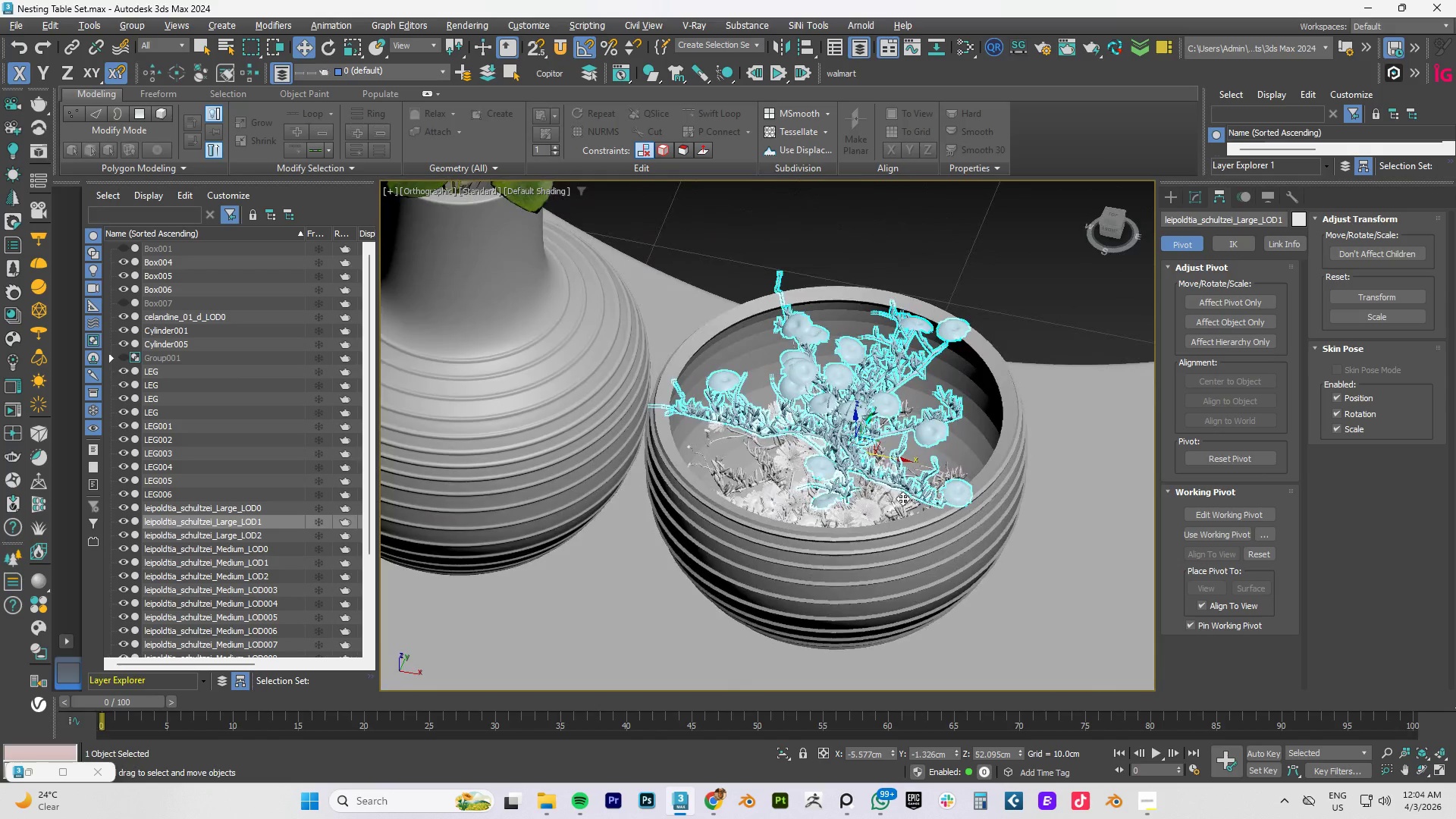 
key(Alt+AltLeft)
 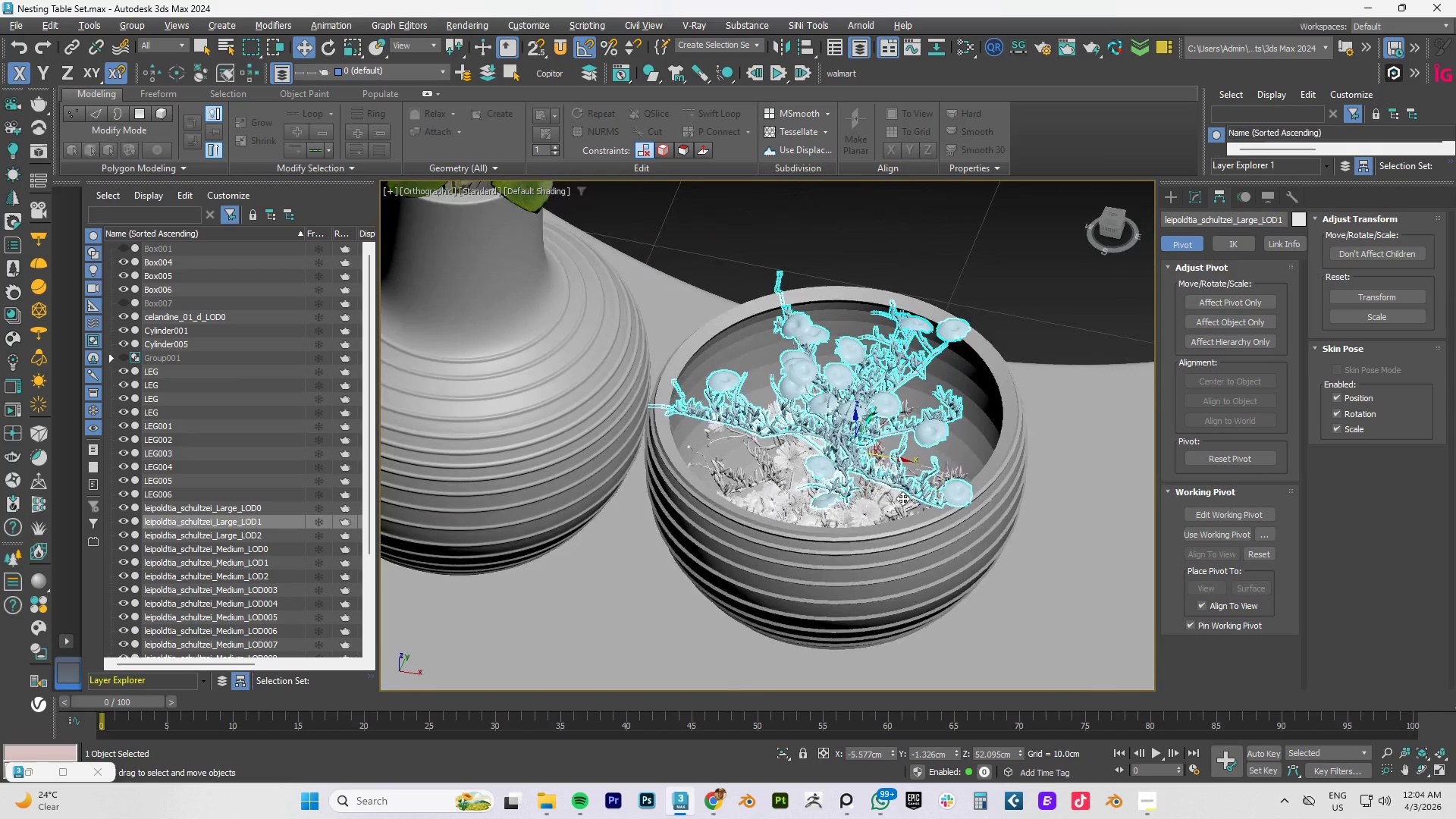 
key(Alt+AltLeft)
 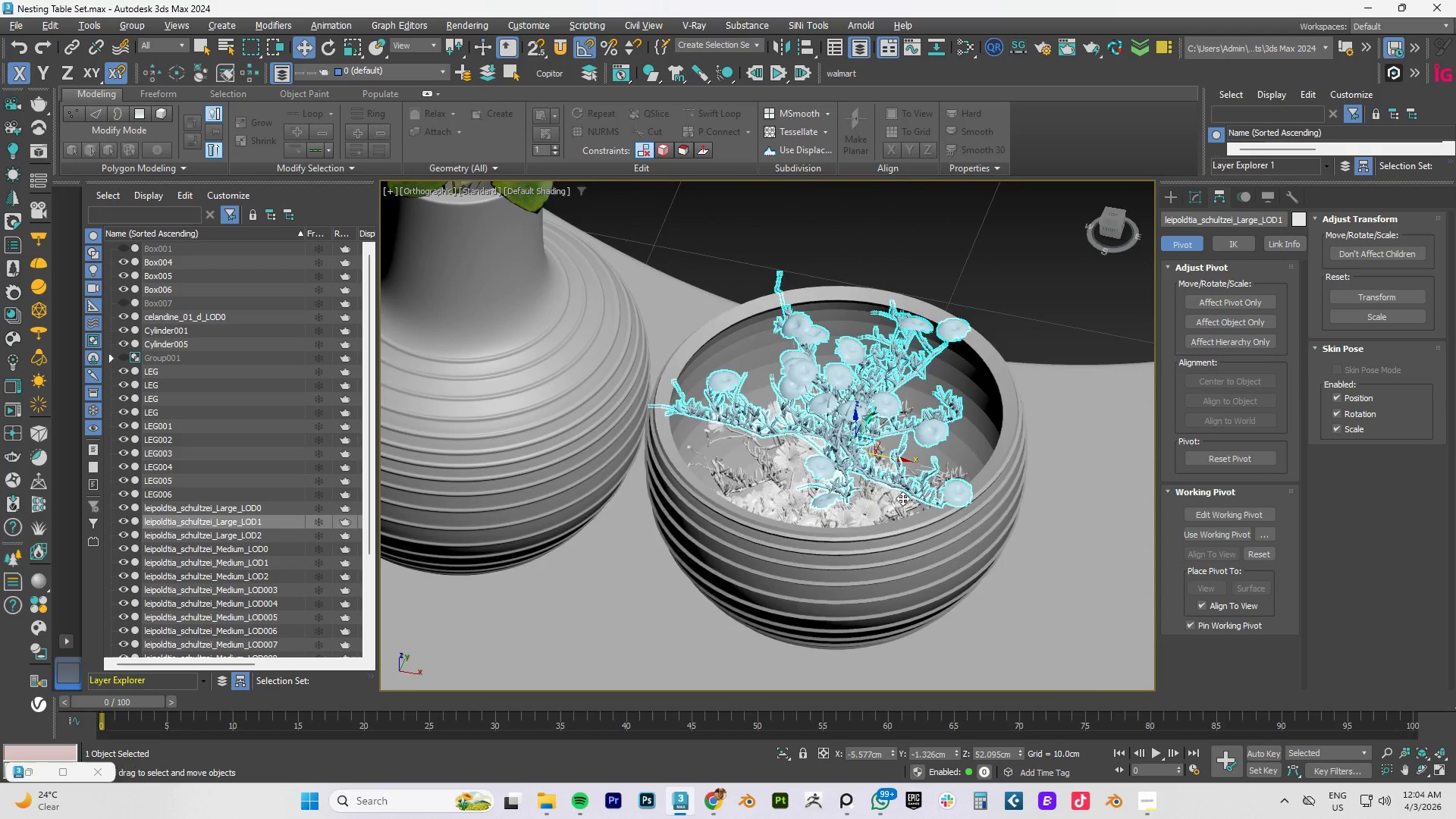 
key(Alt+AltLeft)
 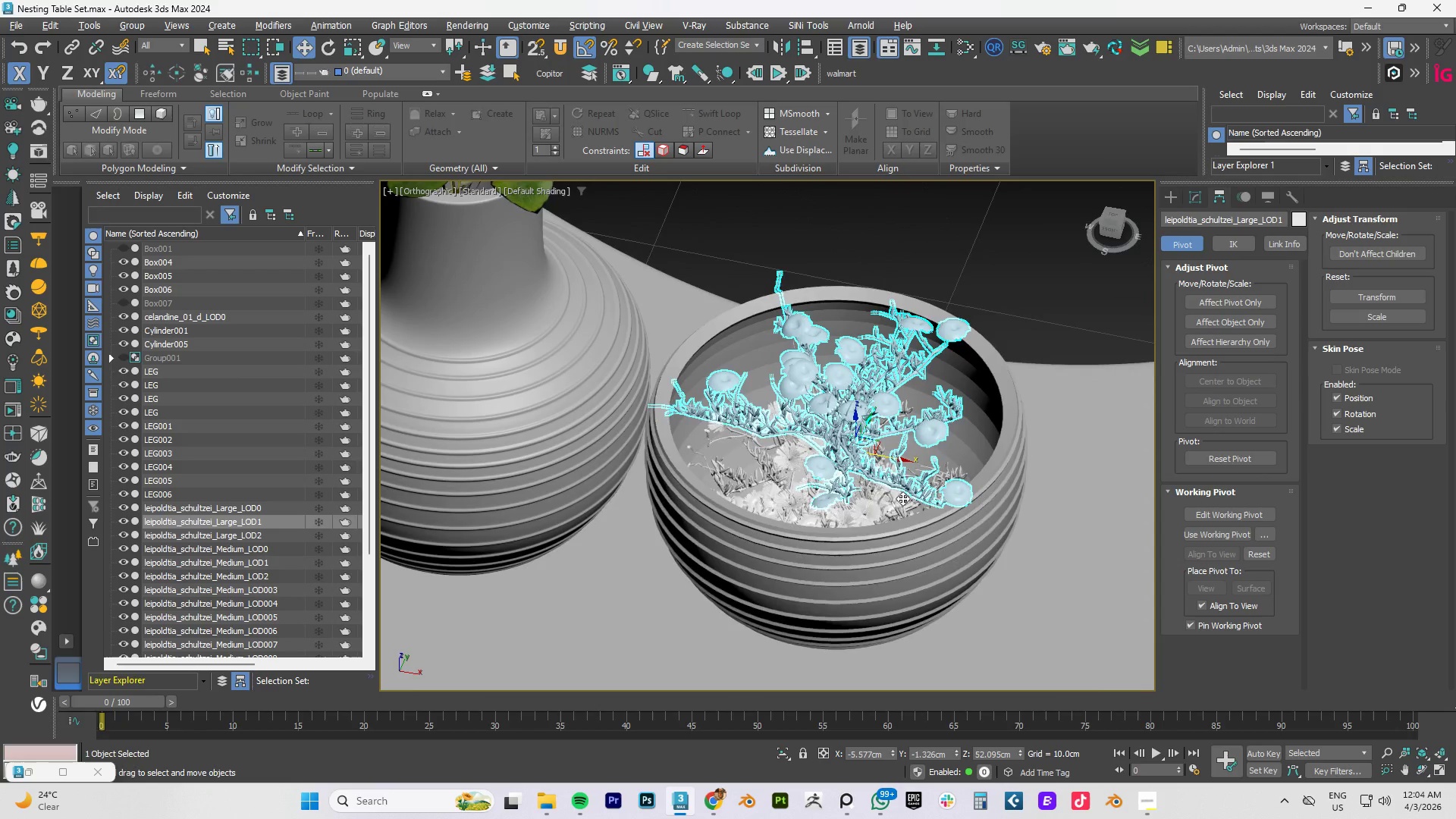 
key(Alt+AltLeft)
 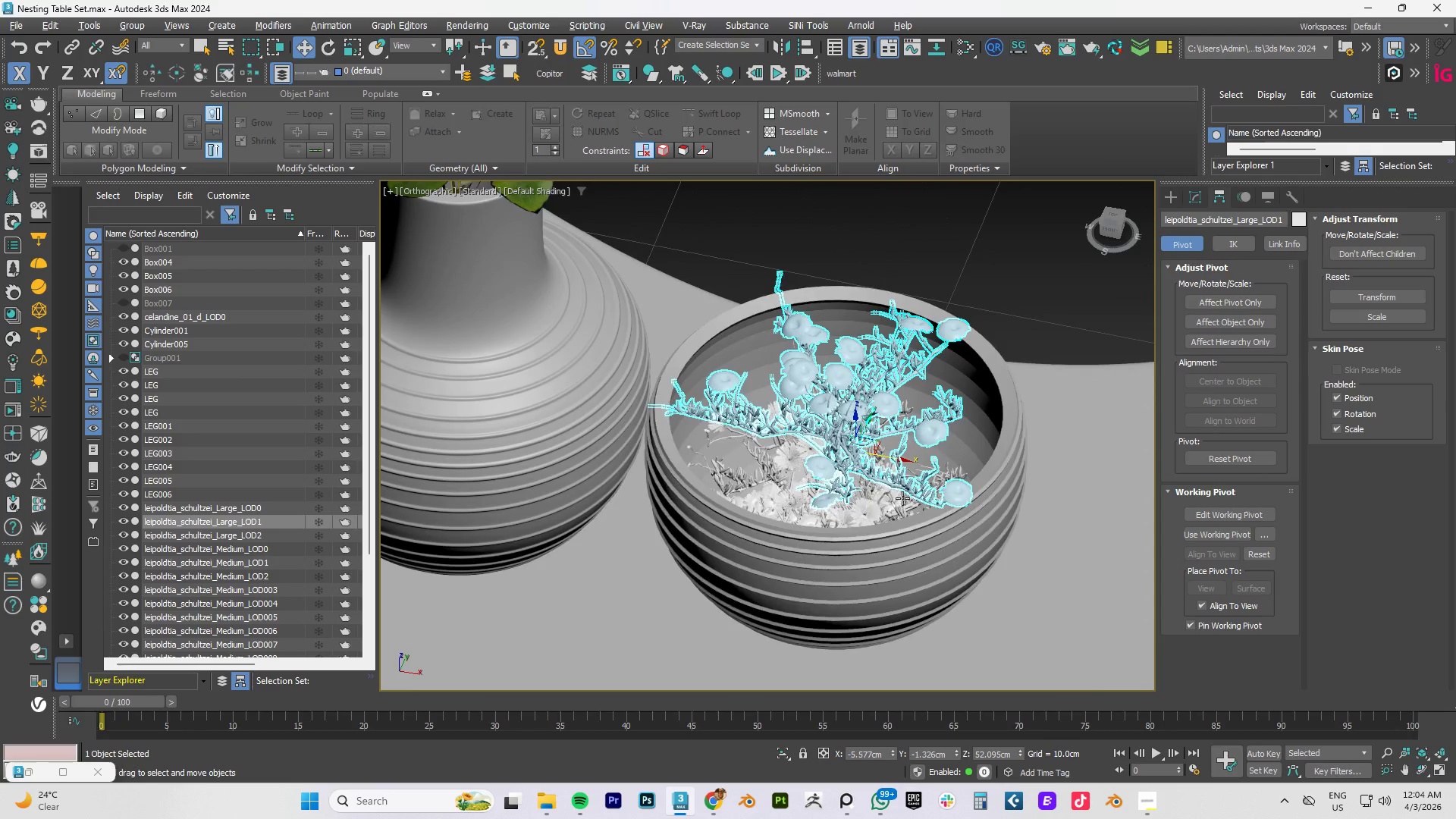 
key(Alt+AltLeft)
 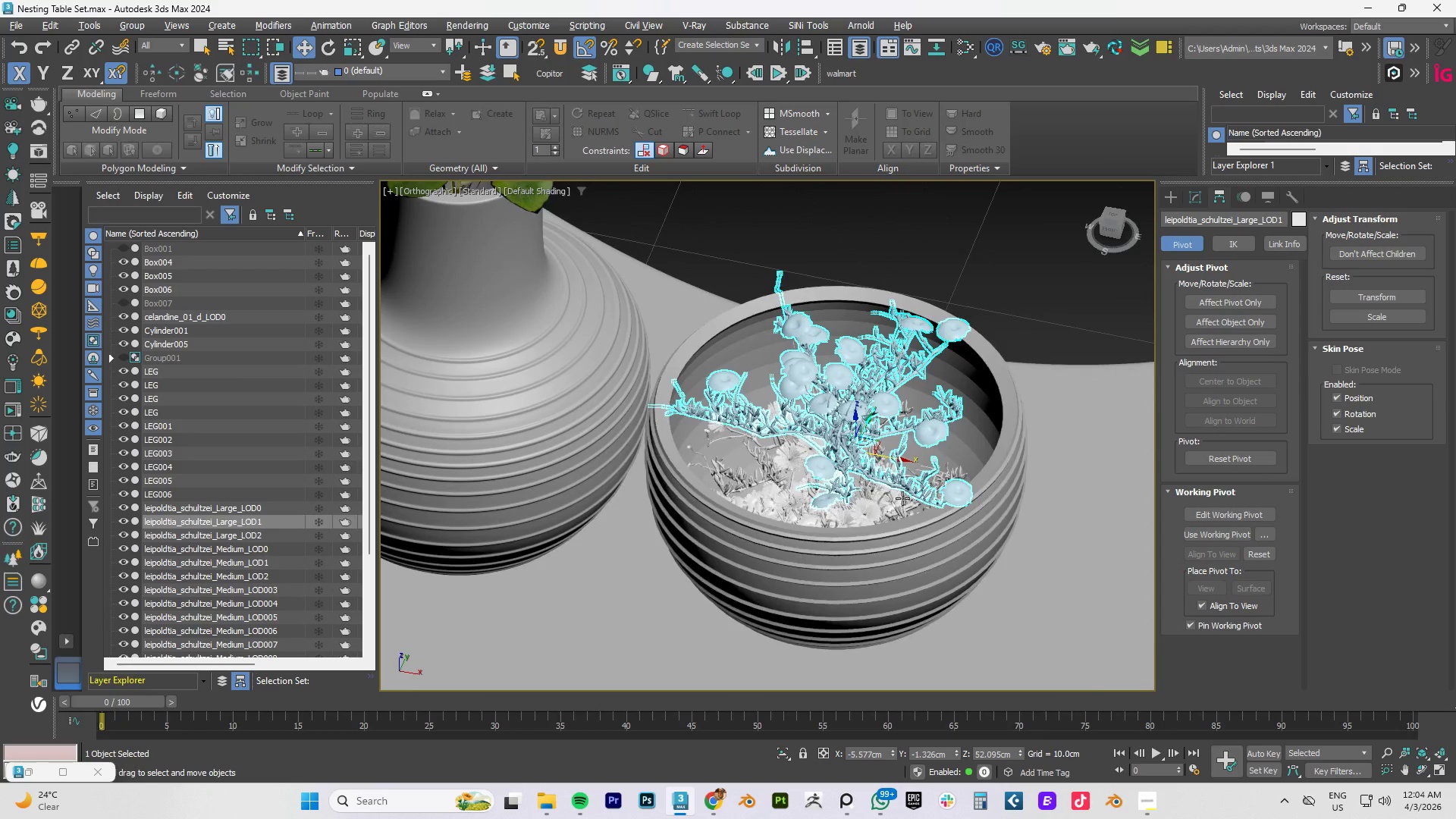 
key(Alt+AltLeft)
 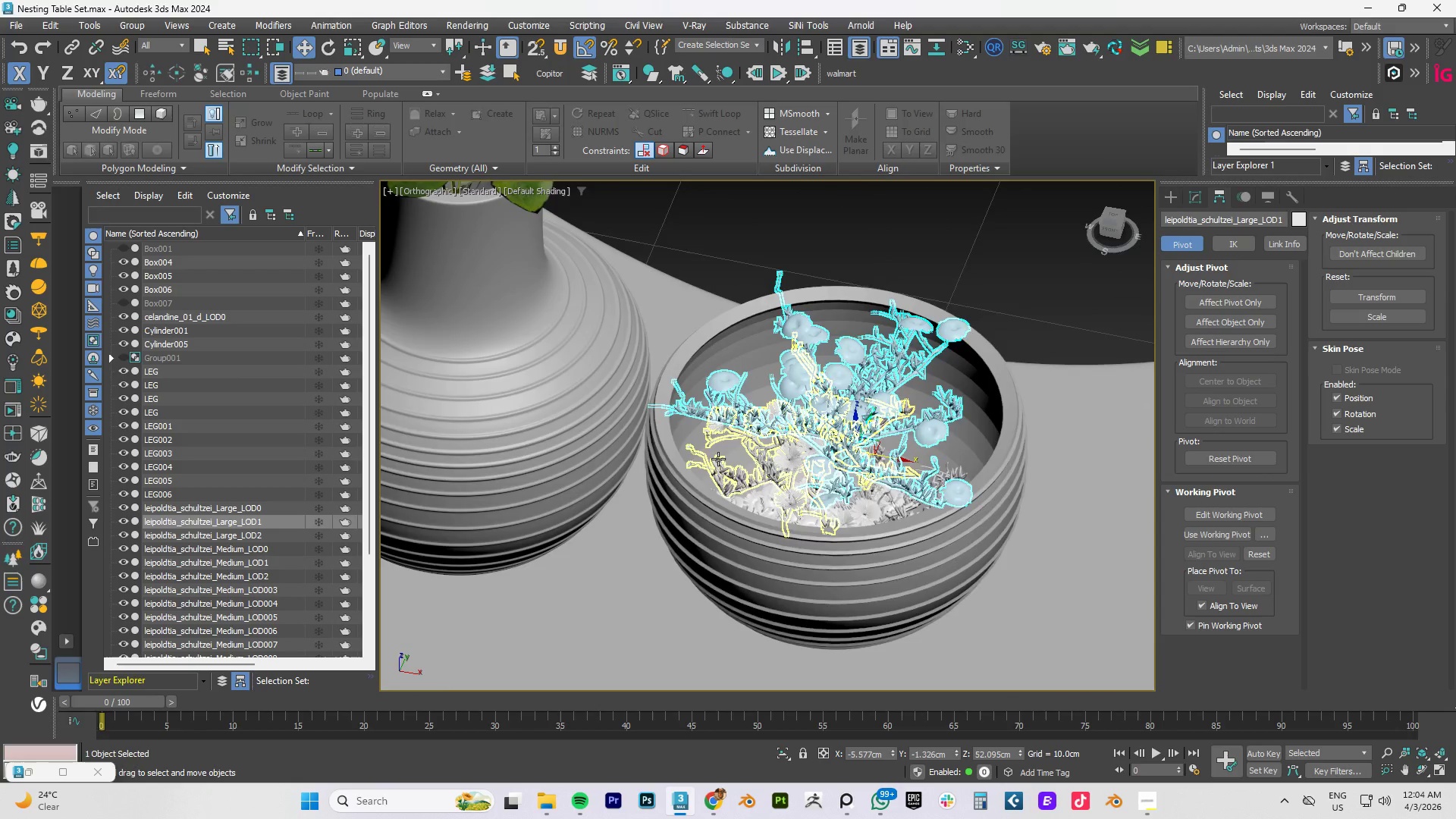 
scroll: coordinate [718, 459], scroll_direction: down, amount: 3.0
 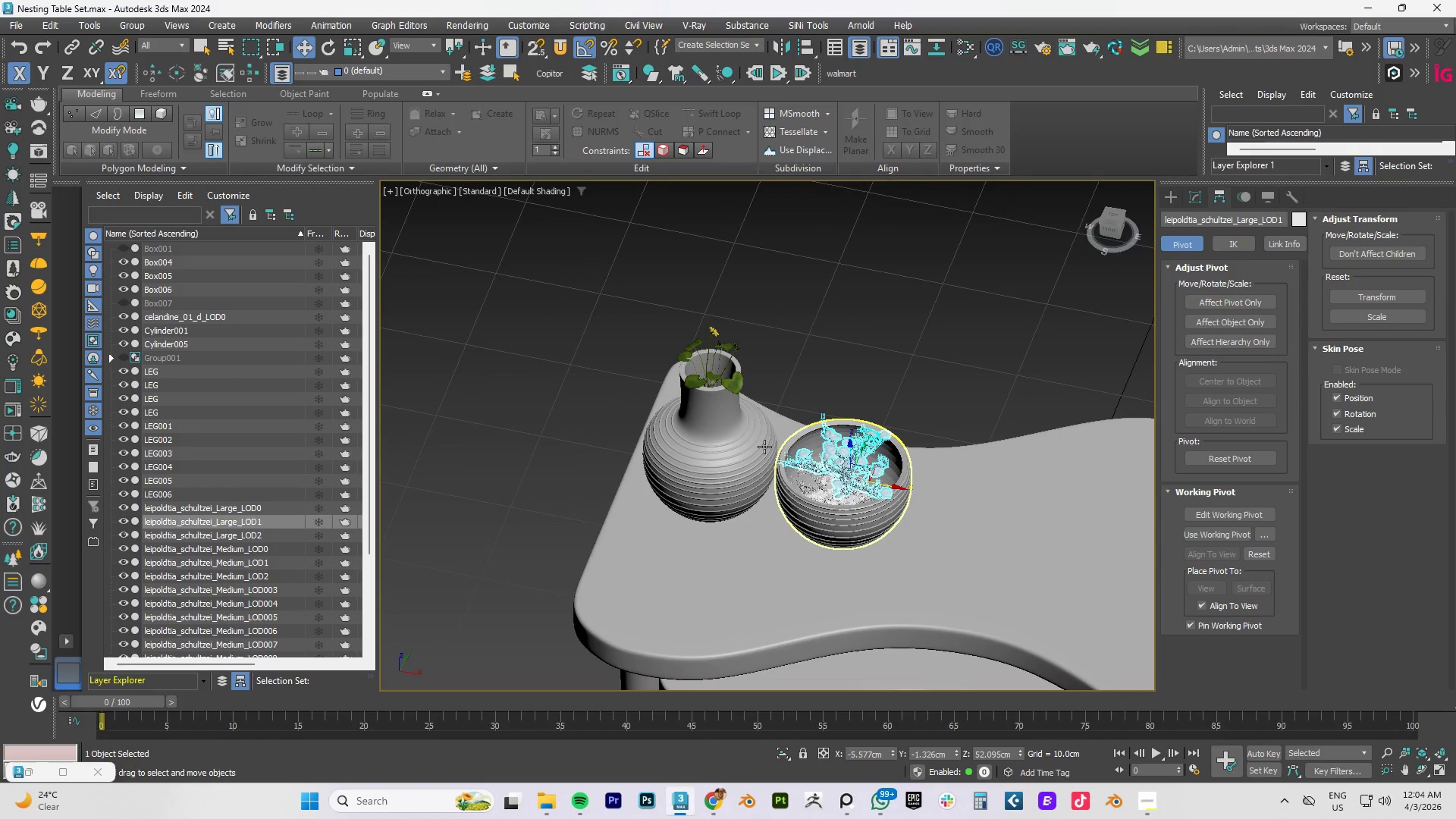 
scroll: coordinate [700, 369], scroll_direction: up, amount: 3.0
 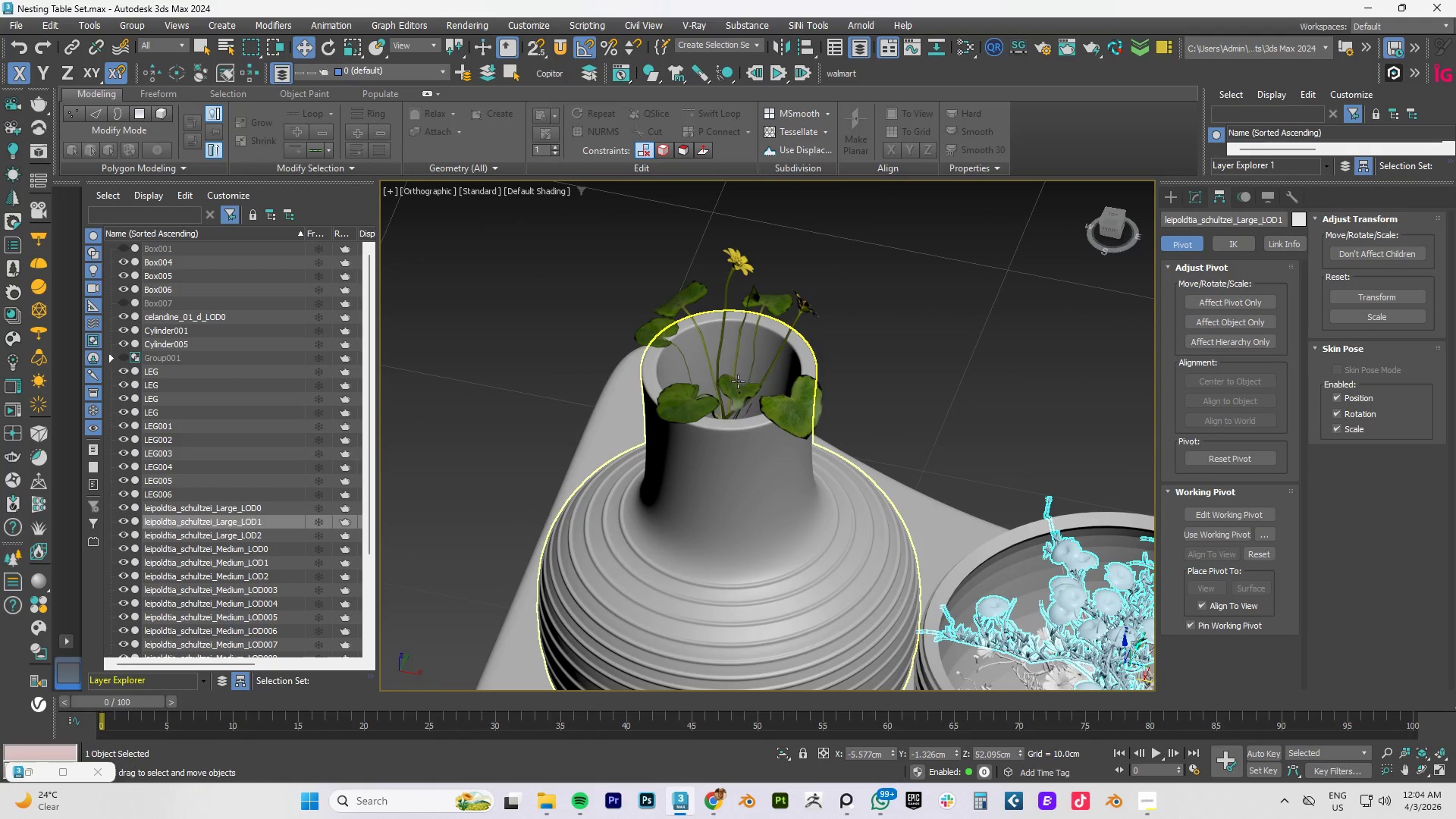 
left_click([733, 387])
 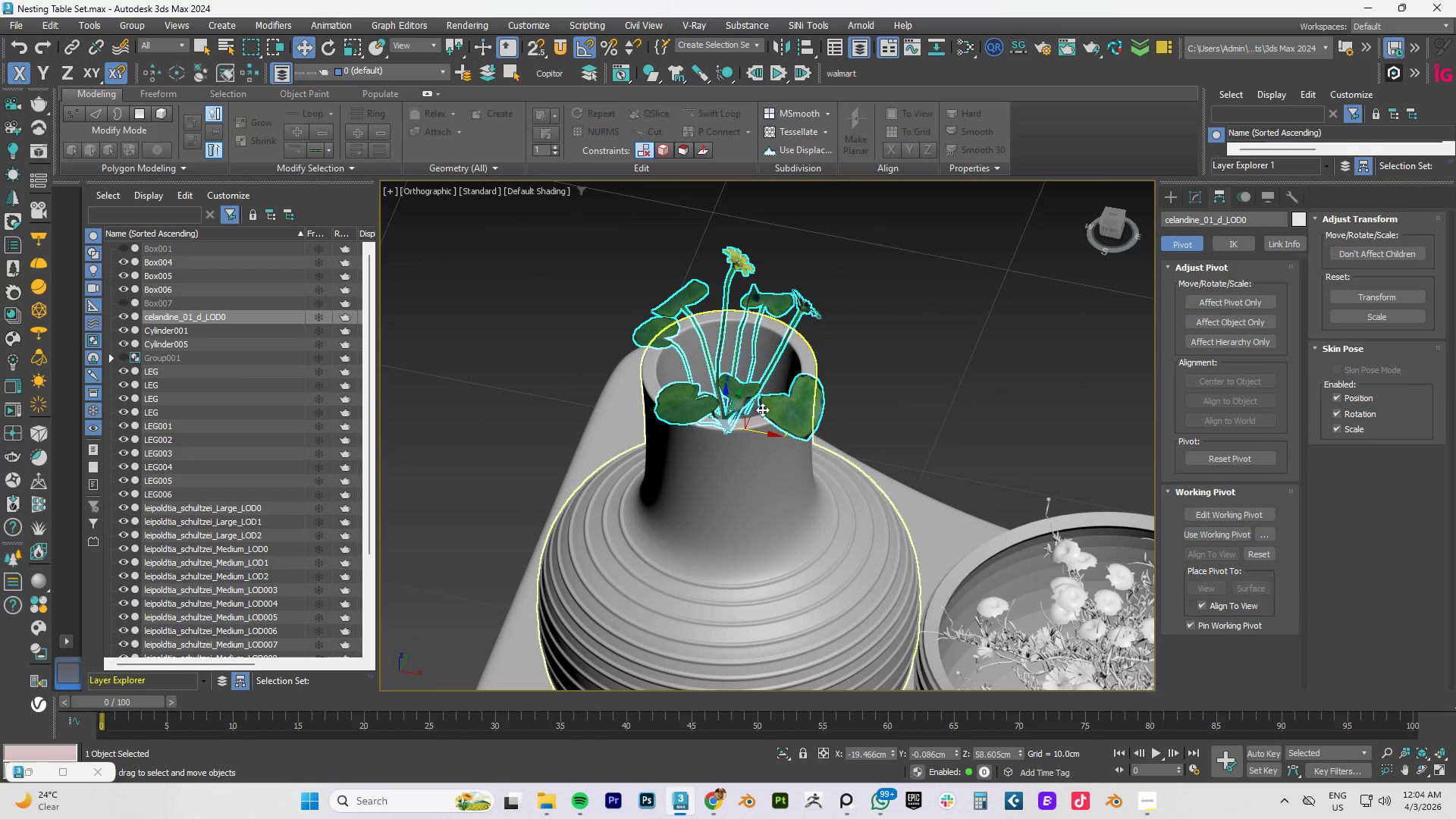 
hold_key(key=AltLeft, duration=1.5)
 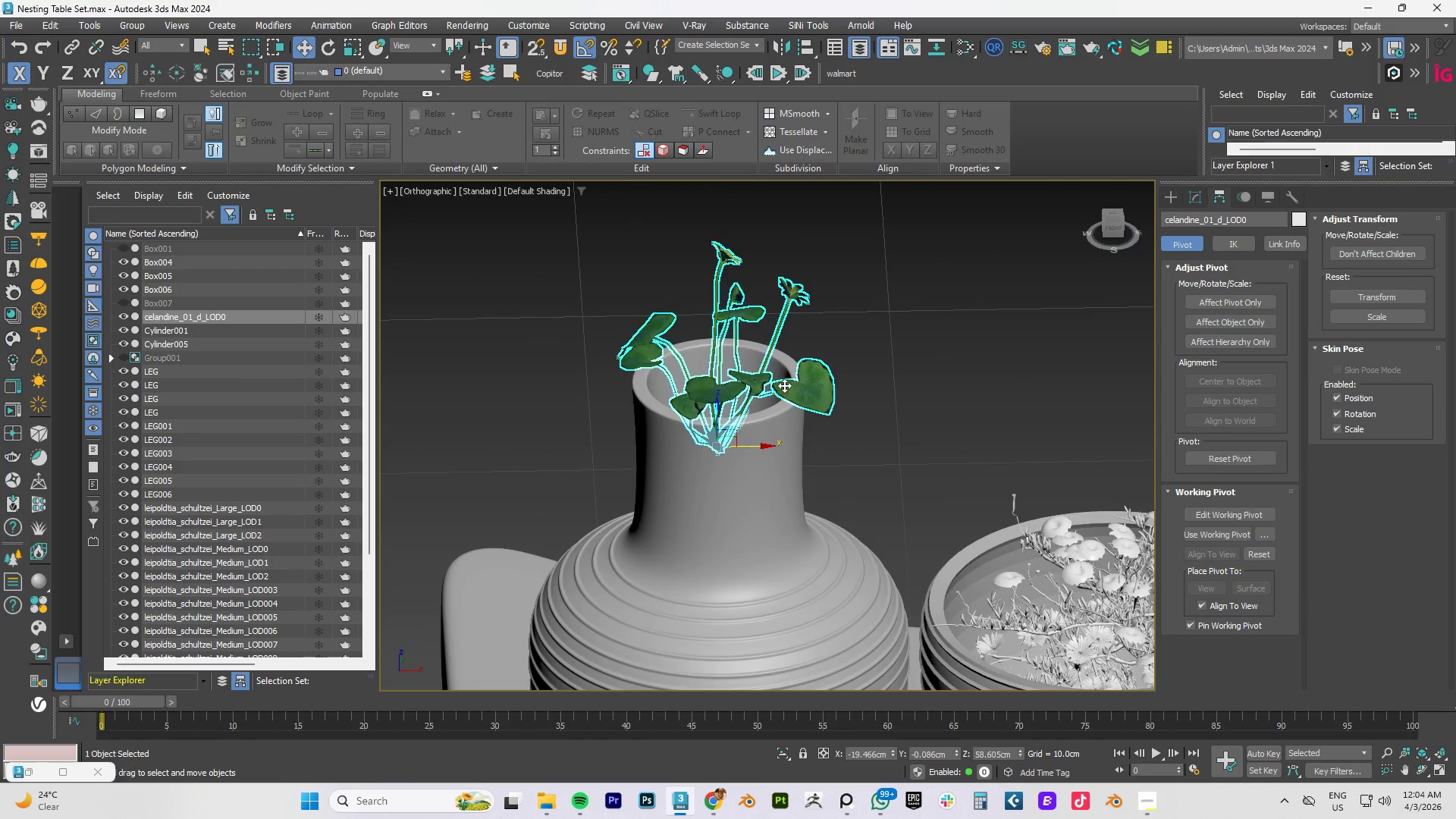 
hold_key(key=AltLeft, duration=0.38)
 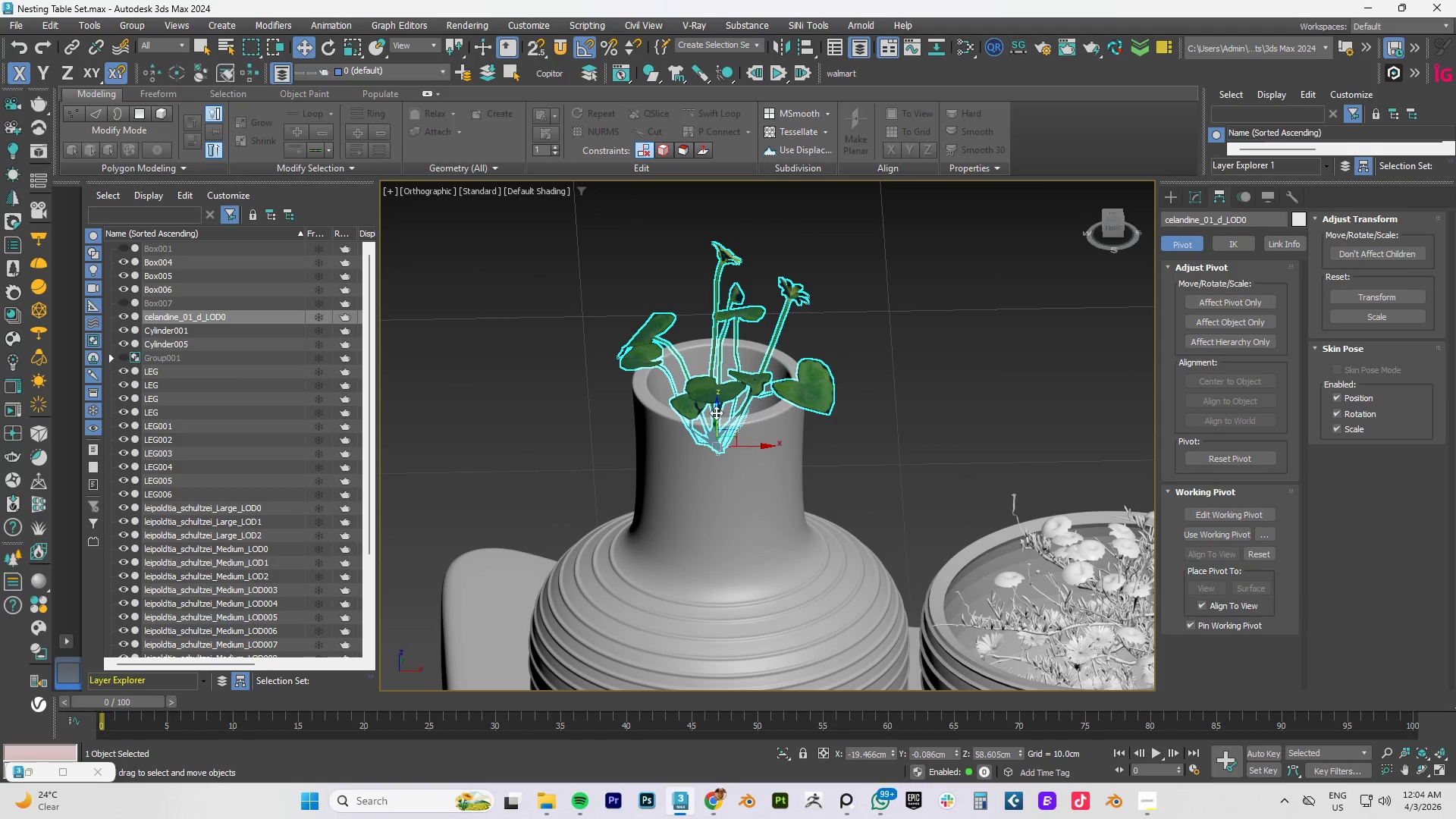 
left_click_drag(start_coordinate=[715, 410], to_coordinate=[726, 306])
 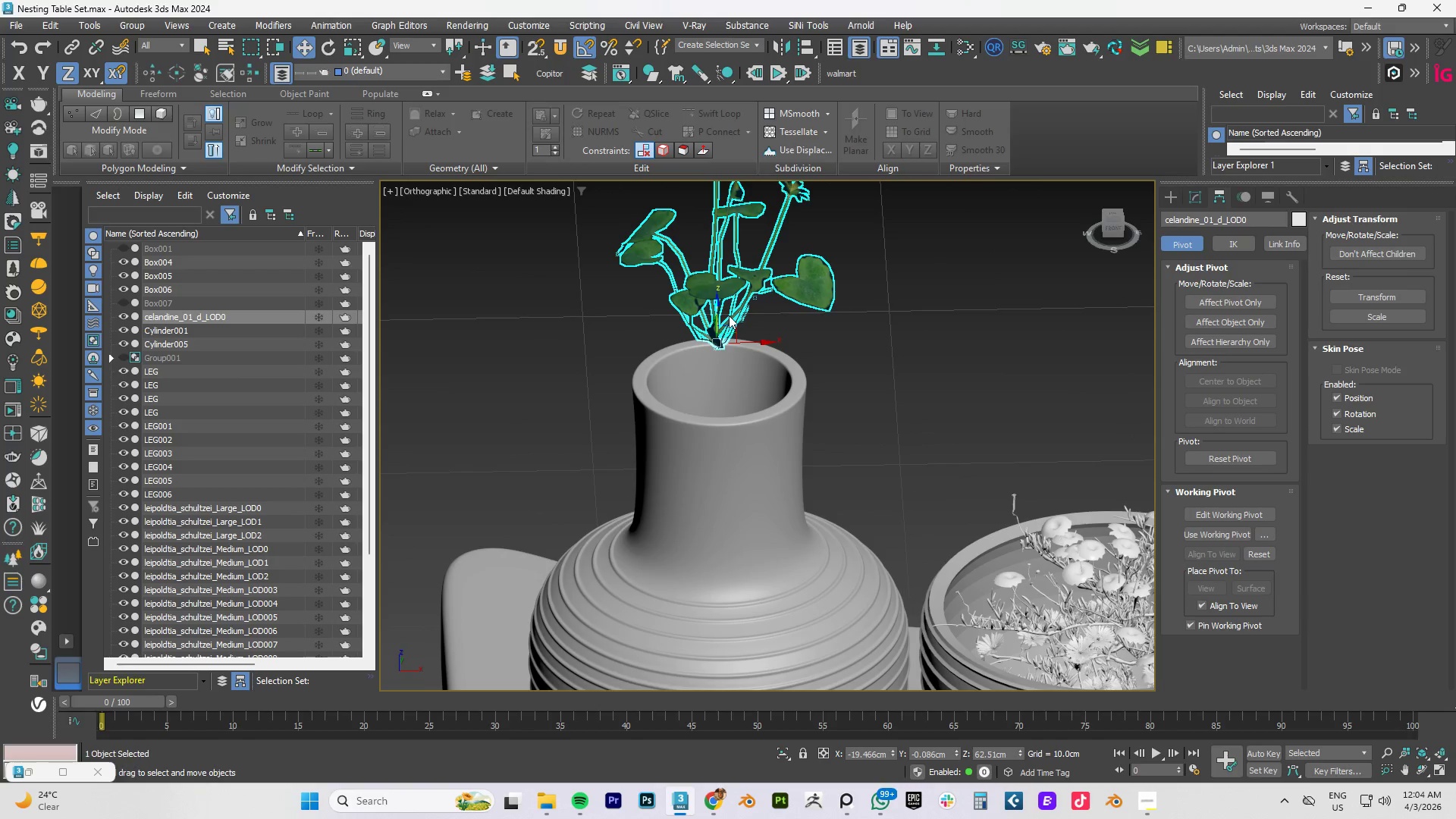 
type(fz)
 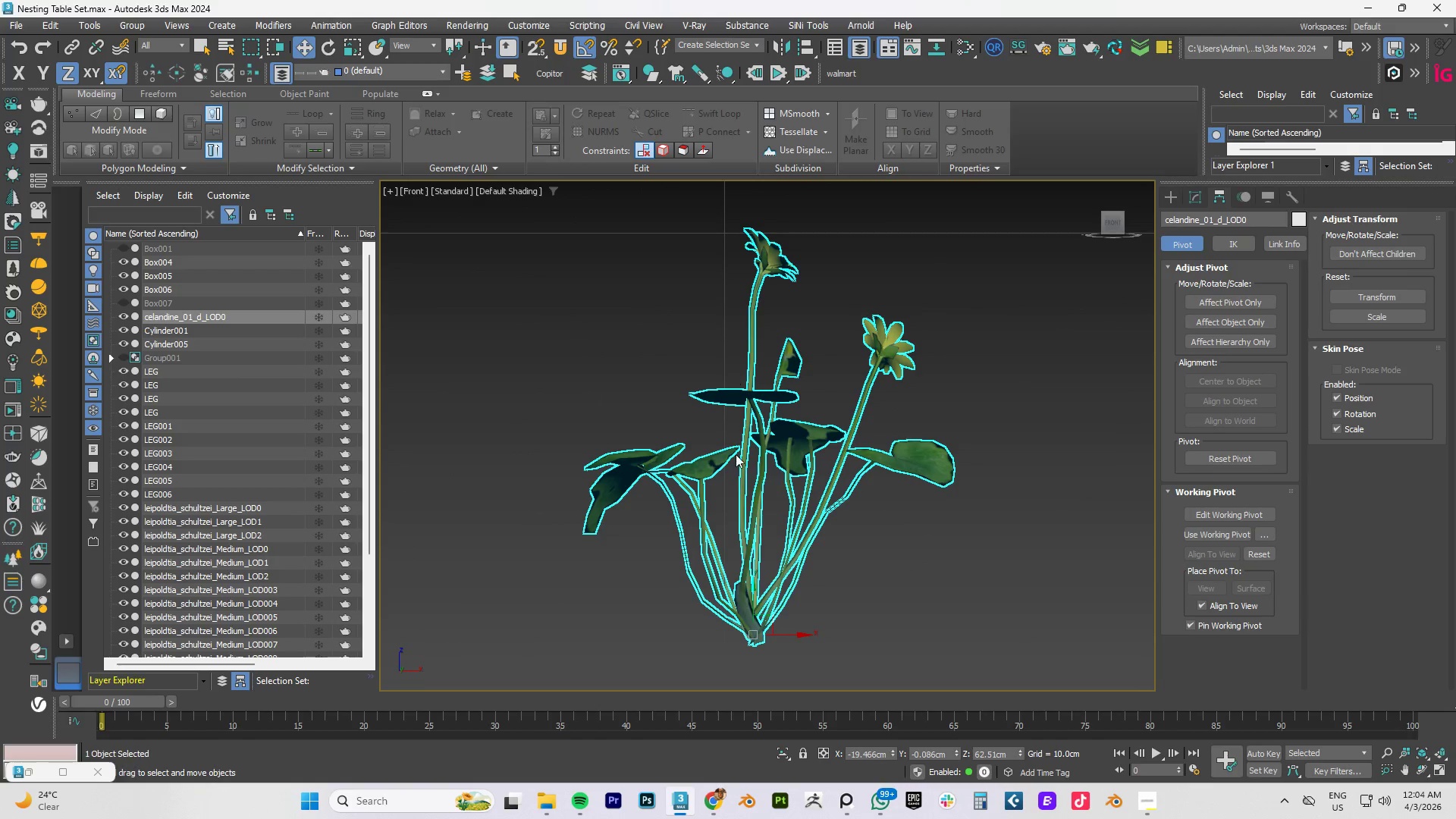 
scroll: coordinate [754, 624], scroll_direction: up, amount: 3.0
 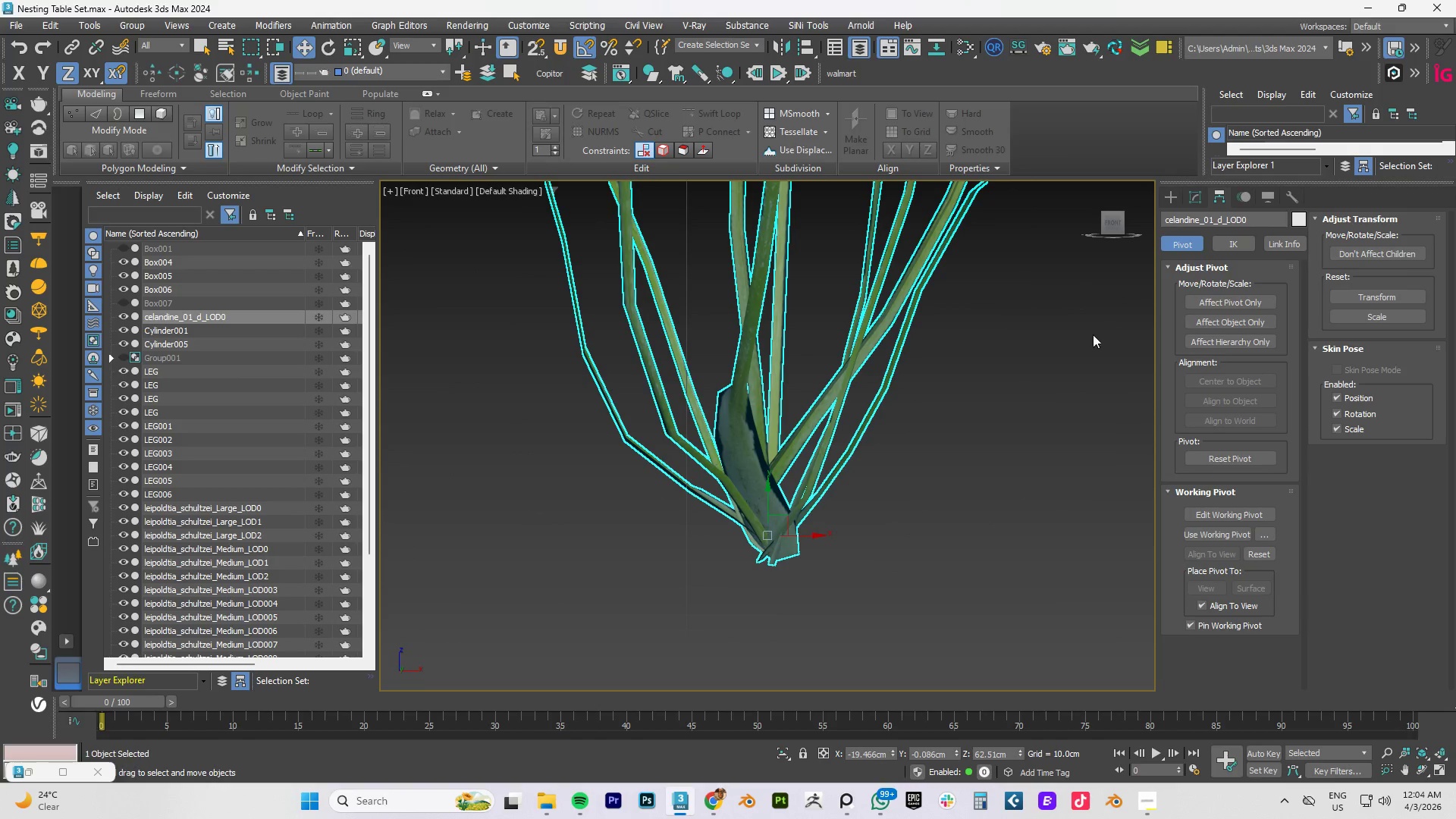 
left_click([1199, 197])
 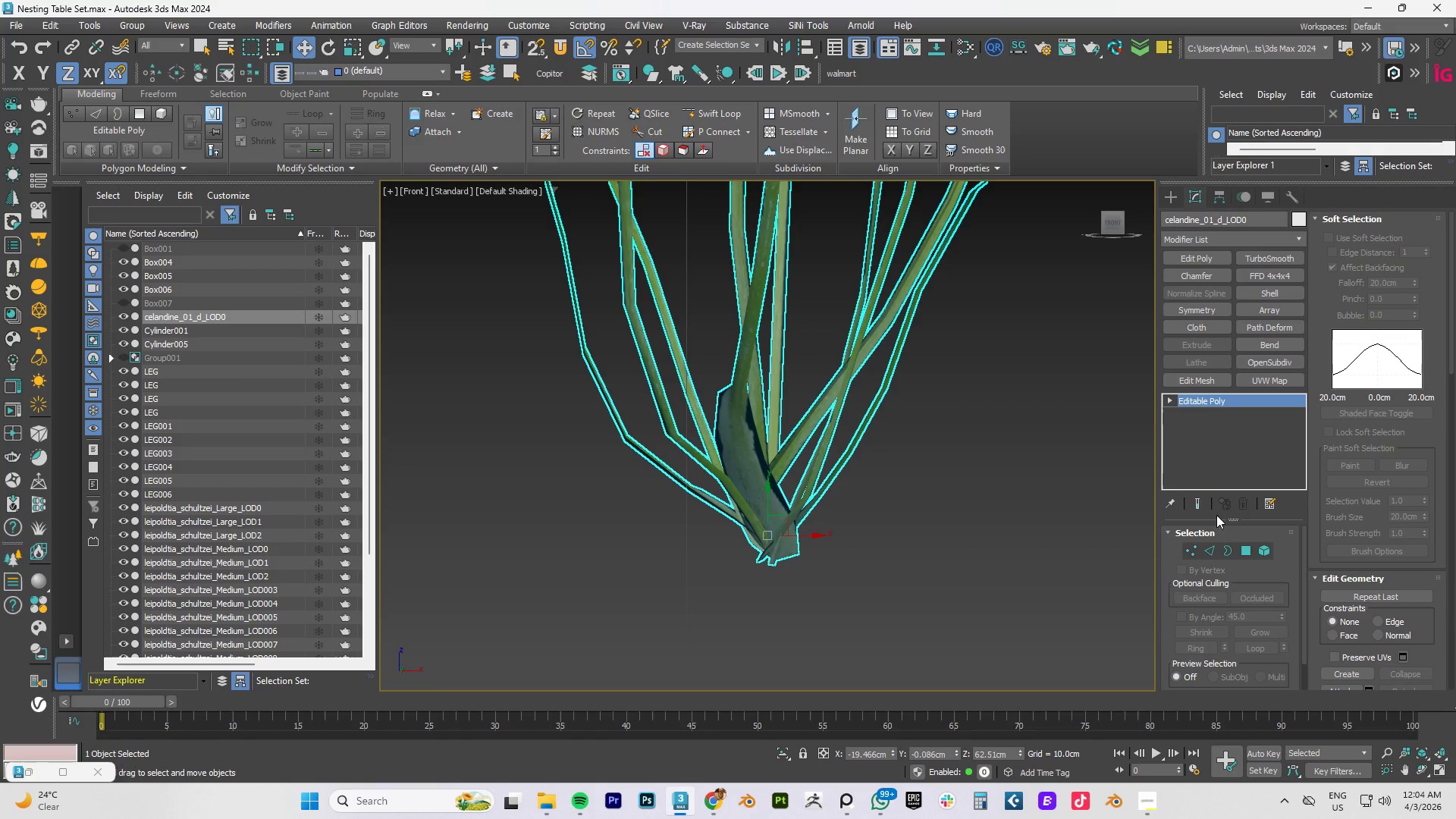 
key(2)
 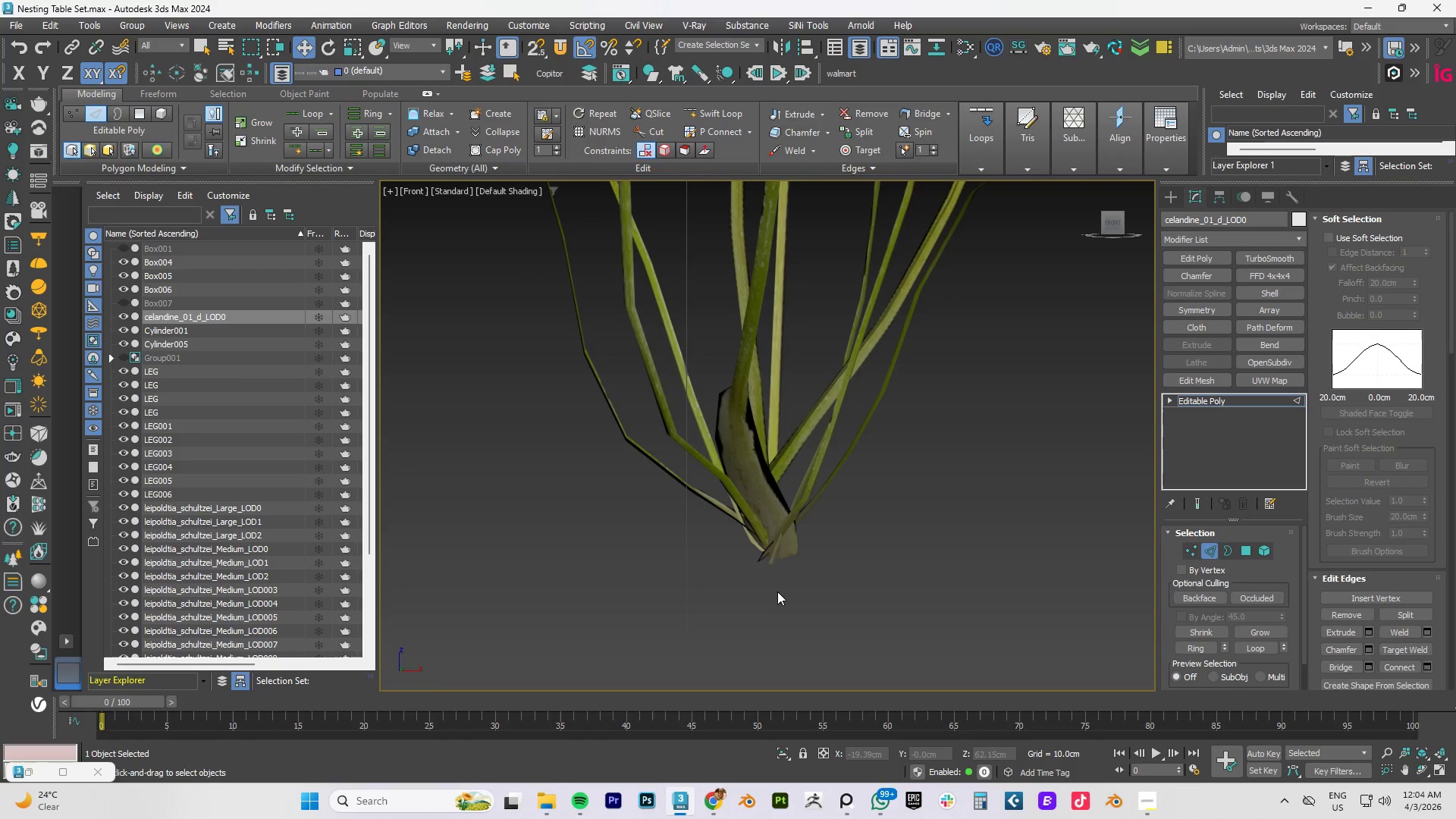 
scroll: coordinate [773, 576], scroll_direction: up, amount: 3.0
 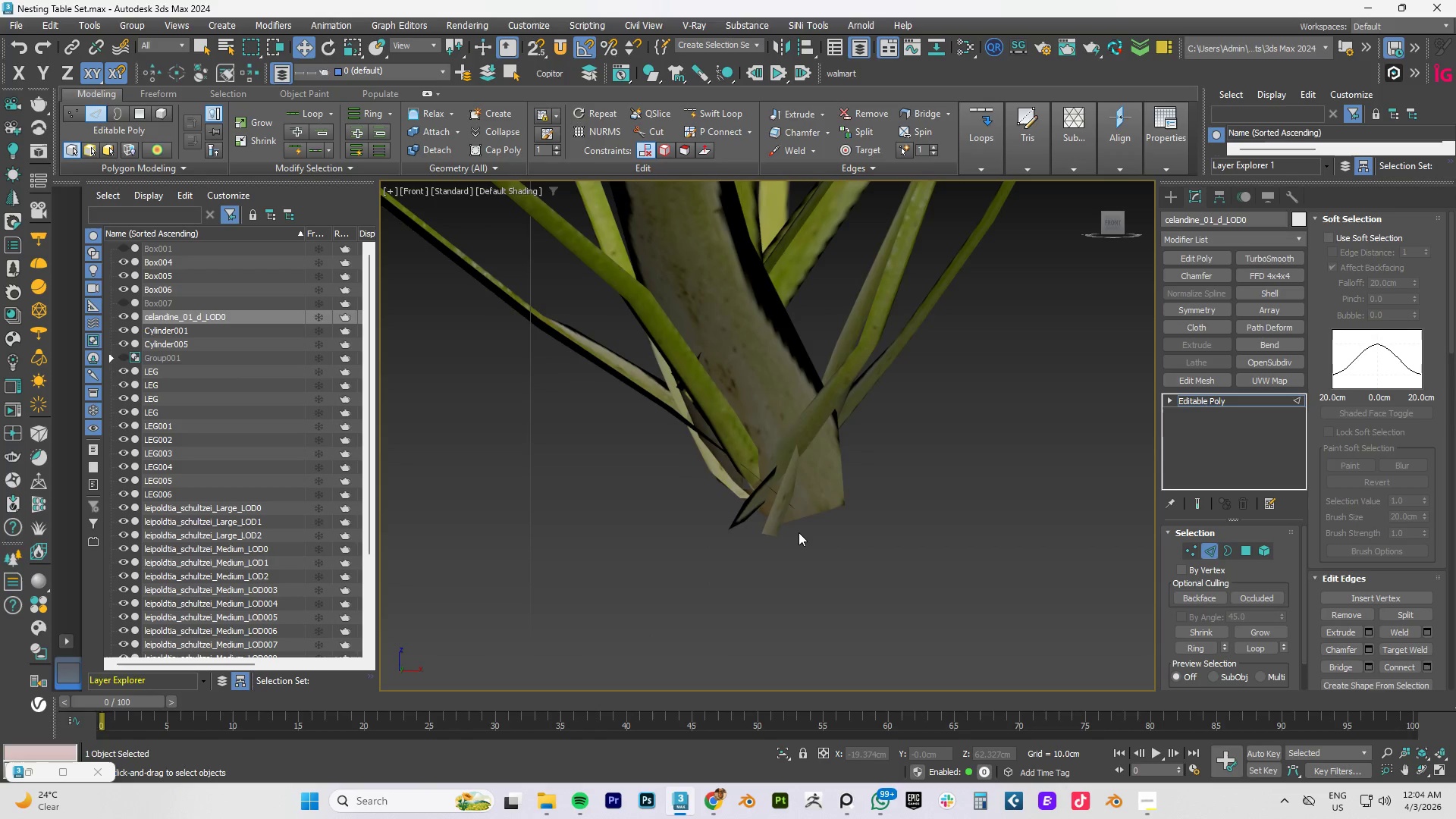 
key(F4)
 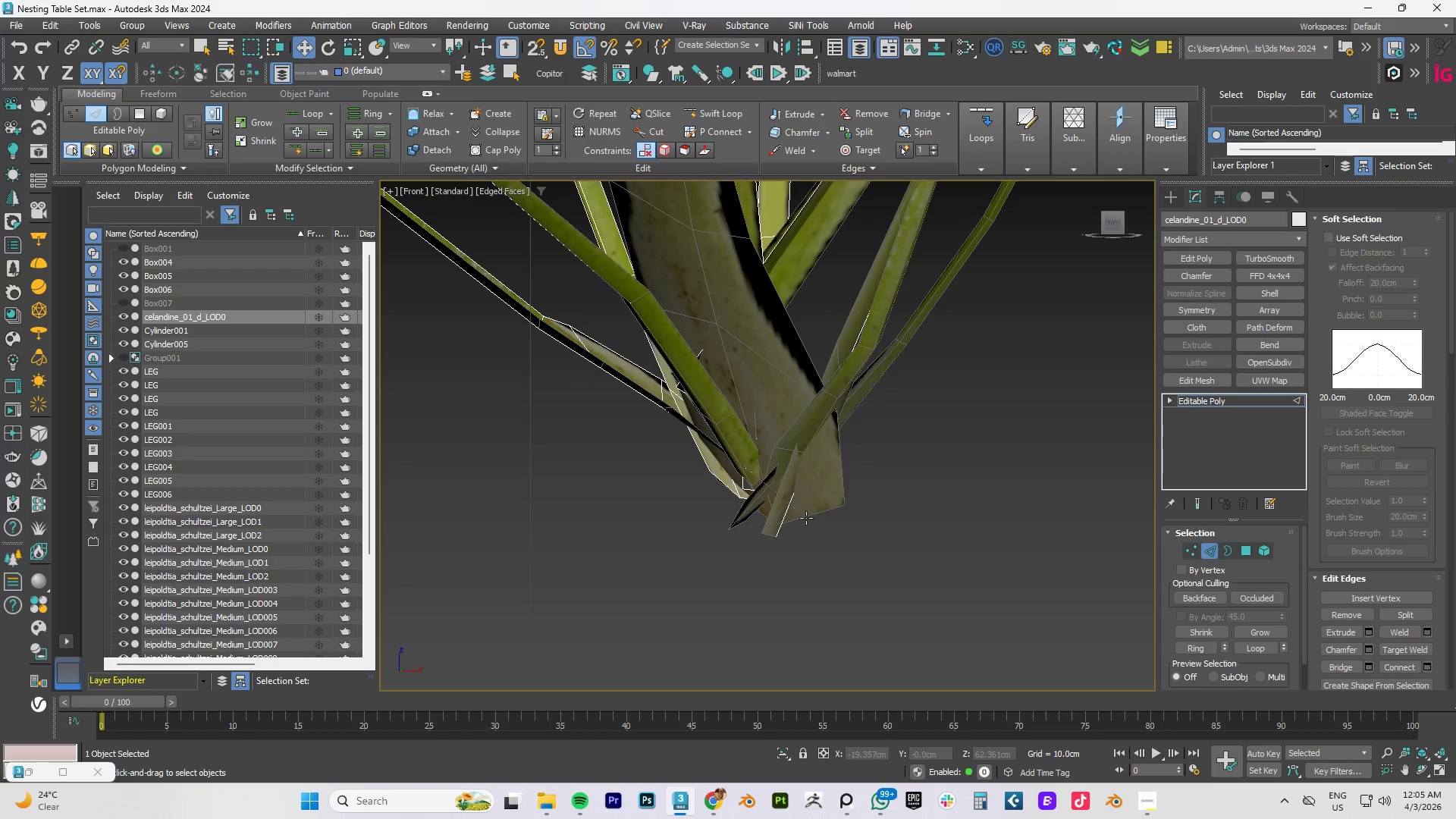 
double_click([806, 517])
 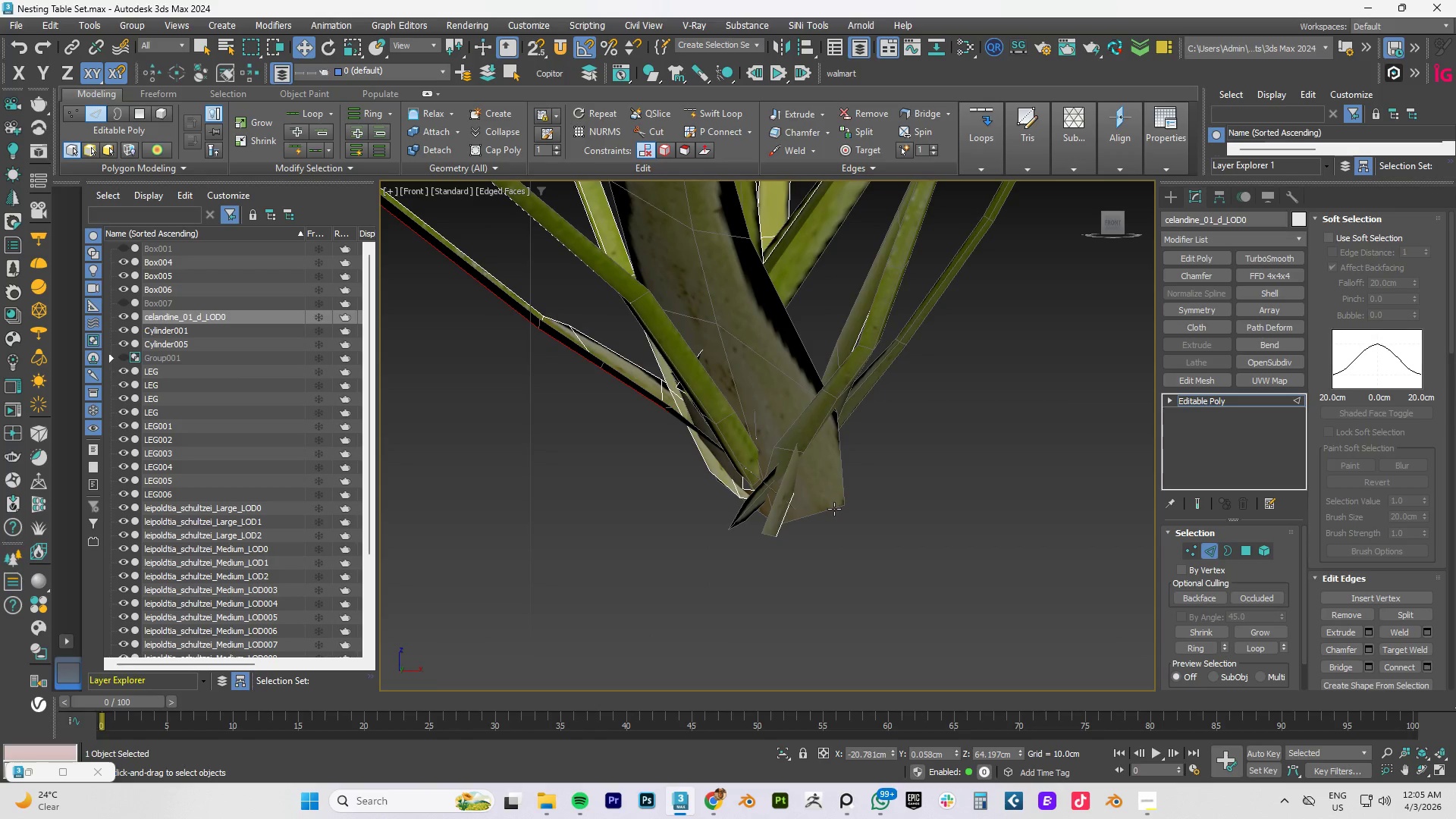 
left_click([835, 507])
 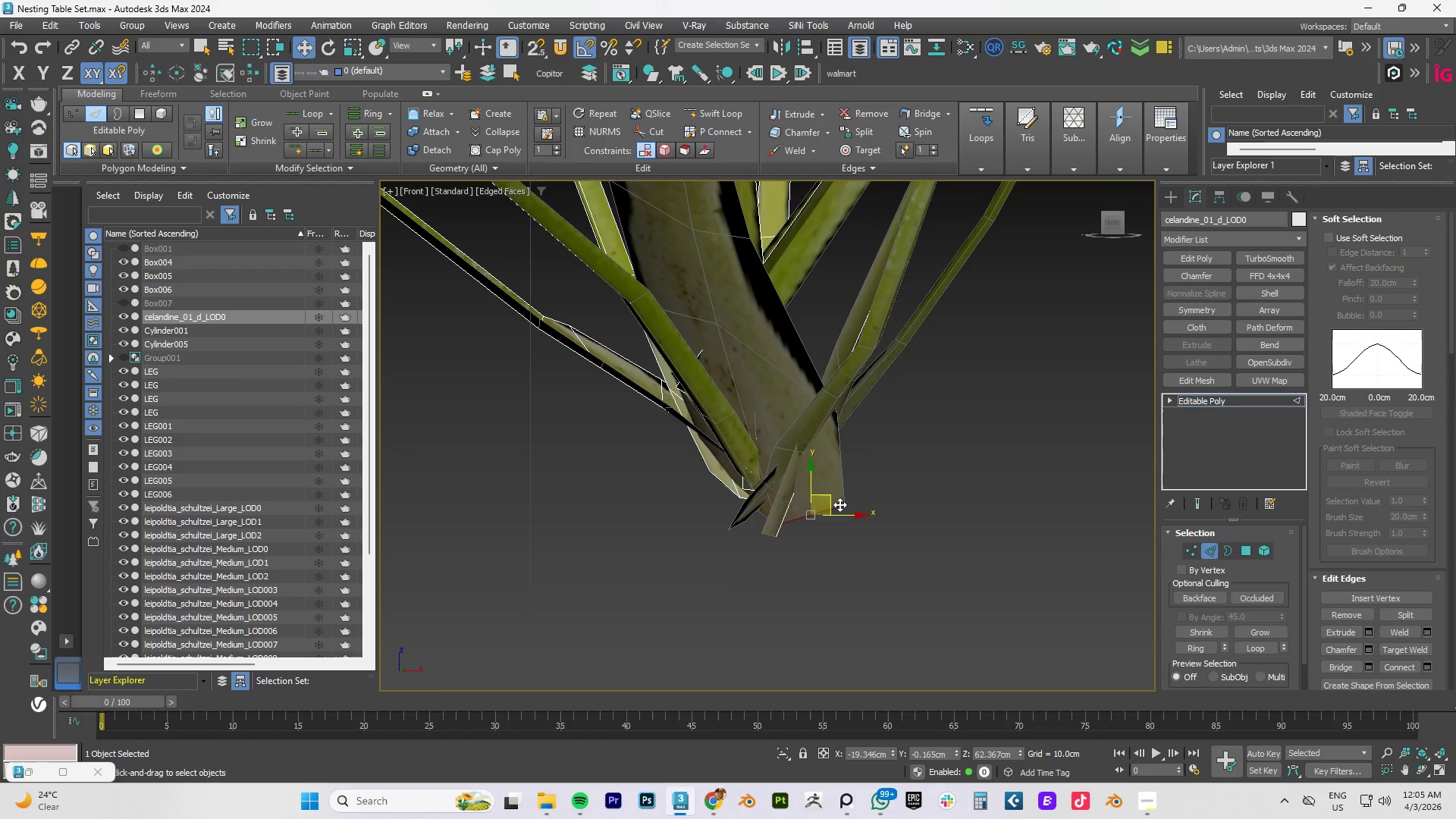 
double_click([839, 504])
 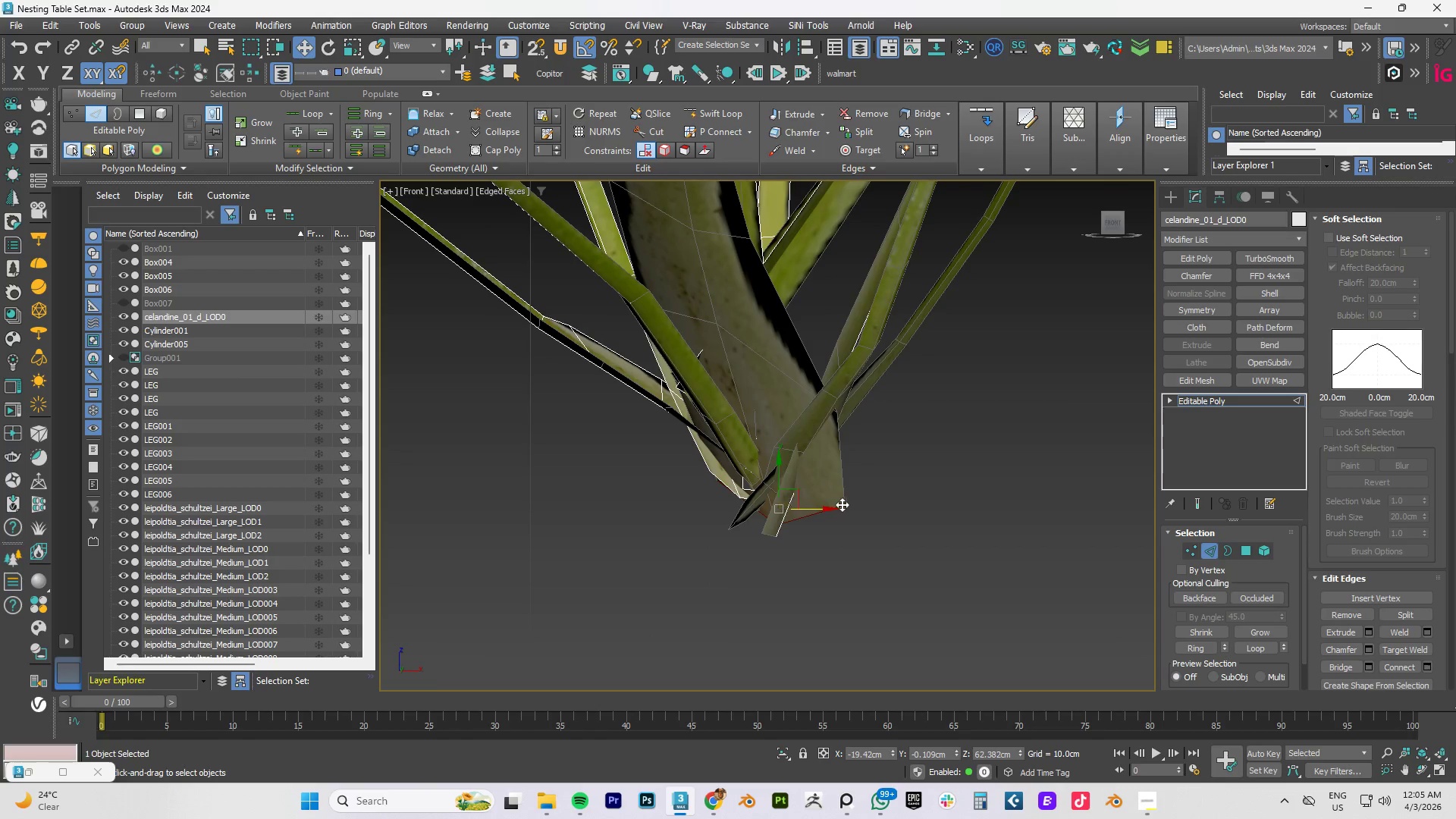 
hold_key(key=AltLeft, duration=1.5)
 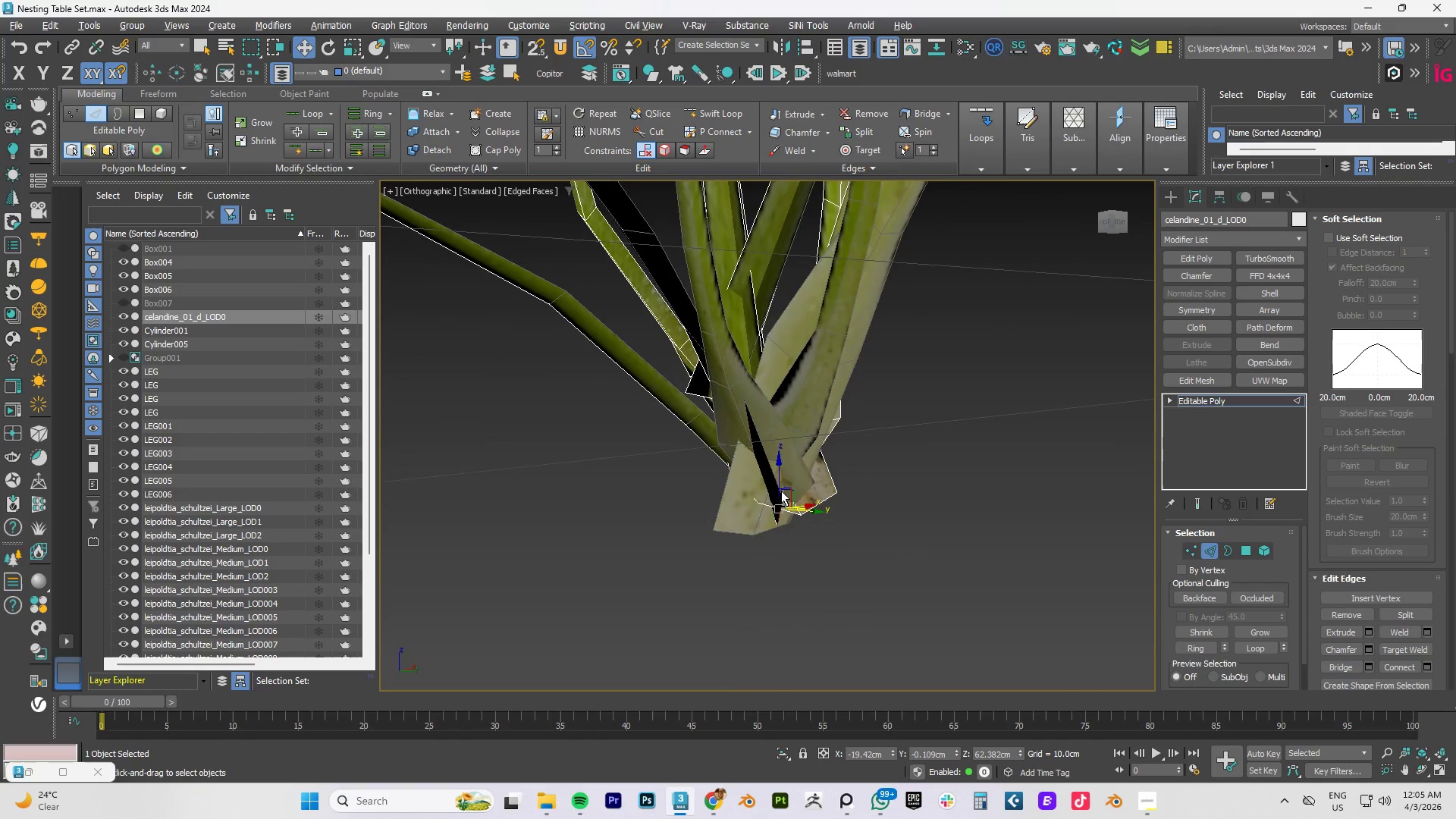 
hold_key(key=AltLeft, duration=0.64)
 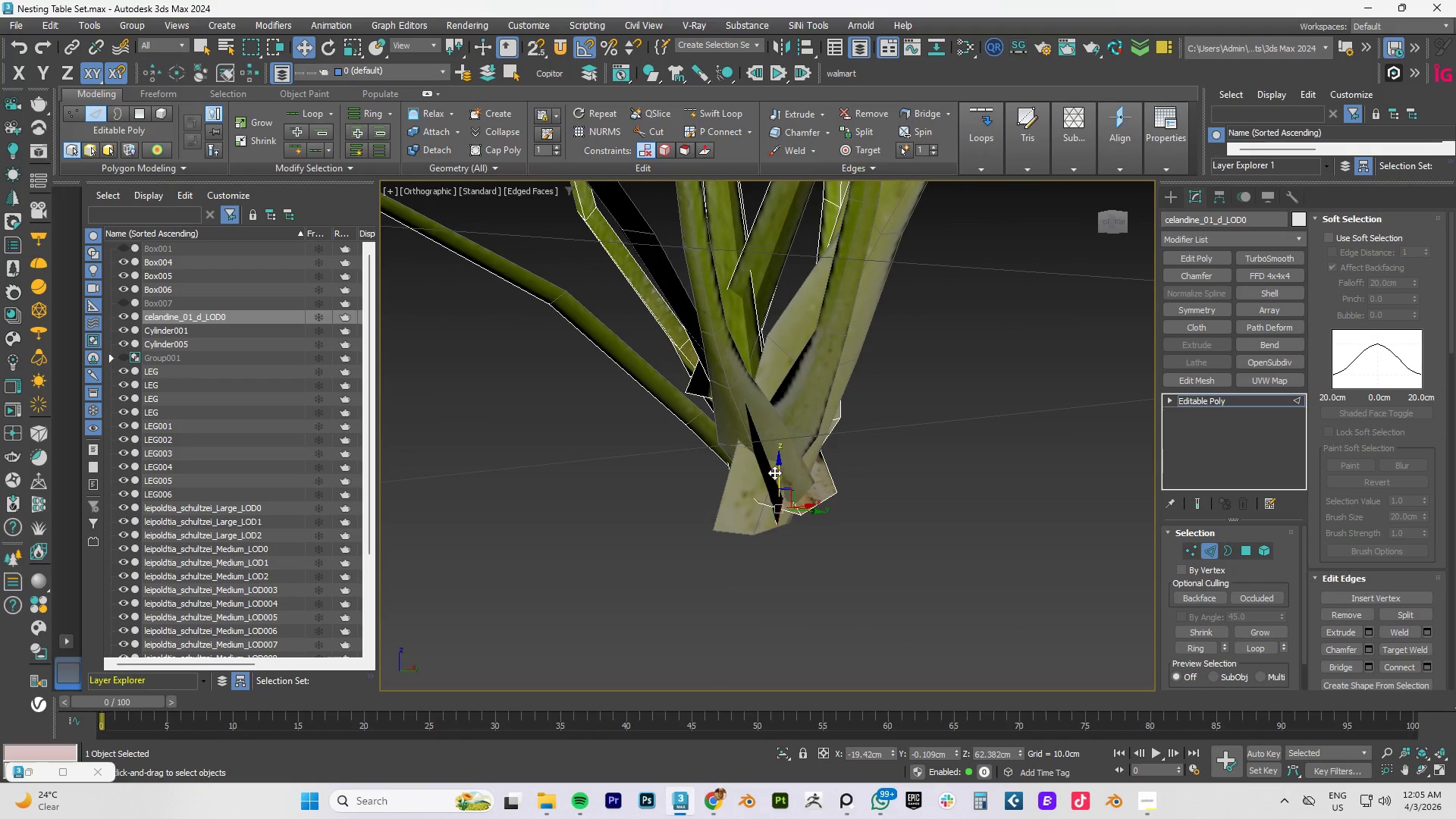 
hold_key(key=ShiftLeft, duration=1.5)
left_click_drag(start_coordinate=[780, 469], to_coordinate=[770, 627])
 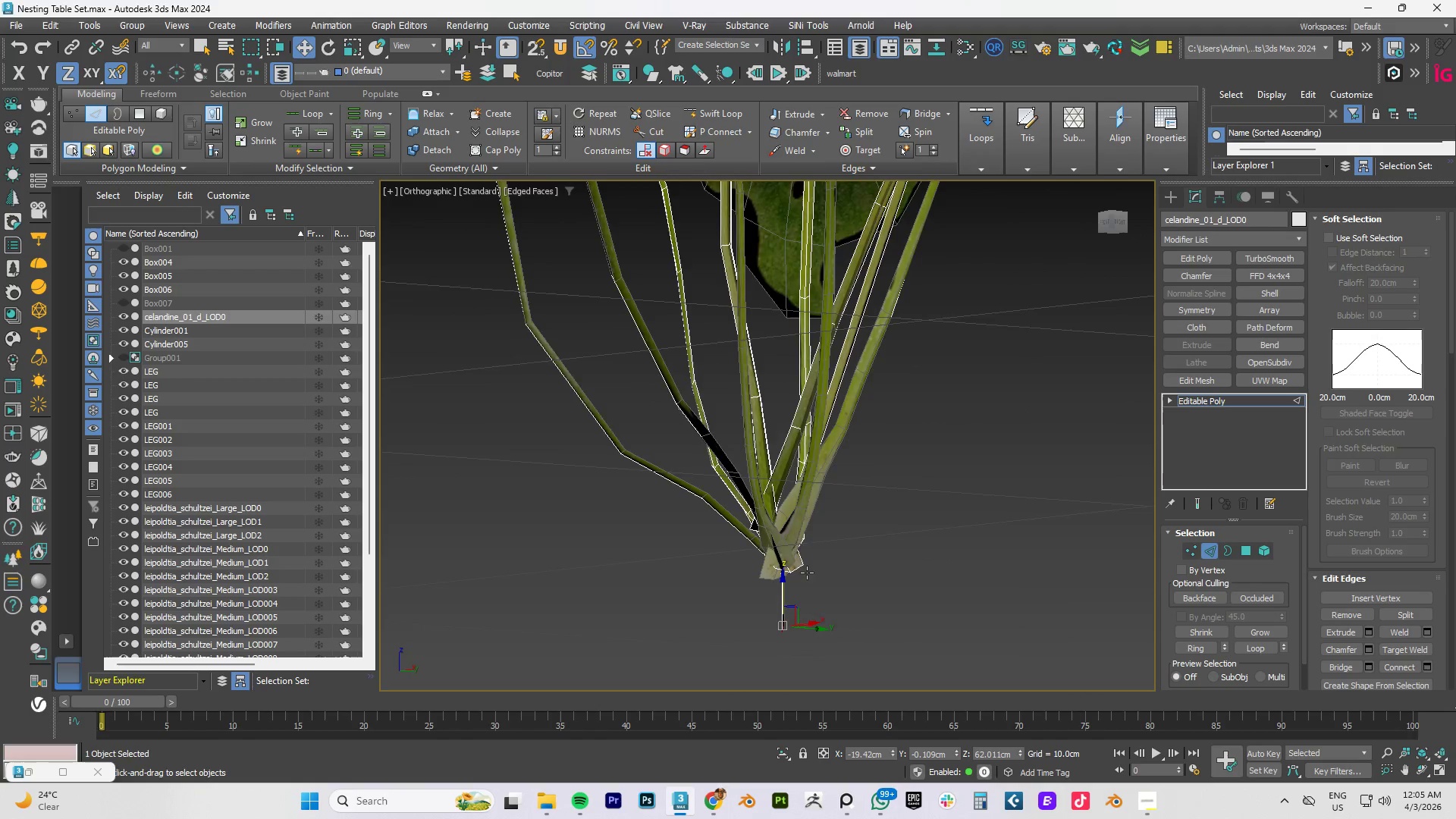 
key(Shift+ShiftLeft)
 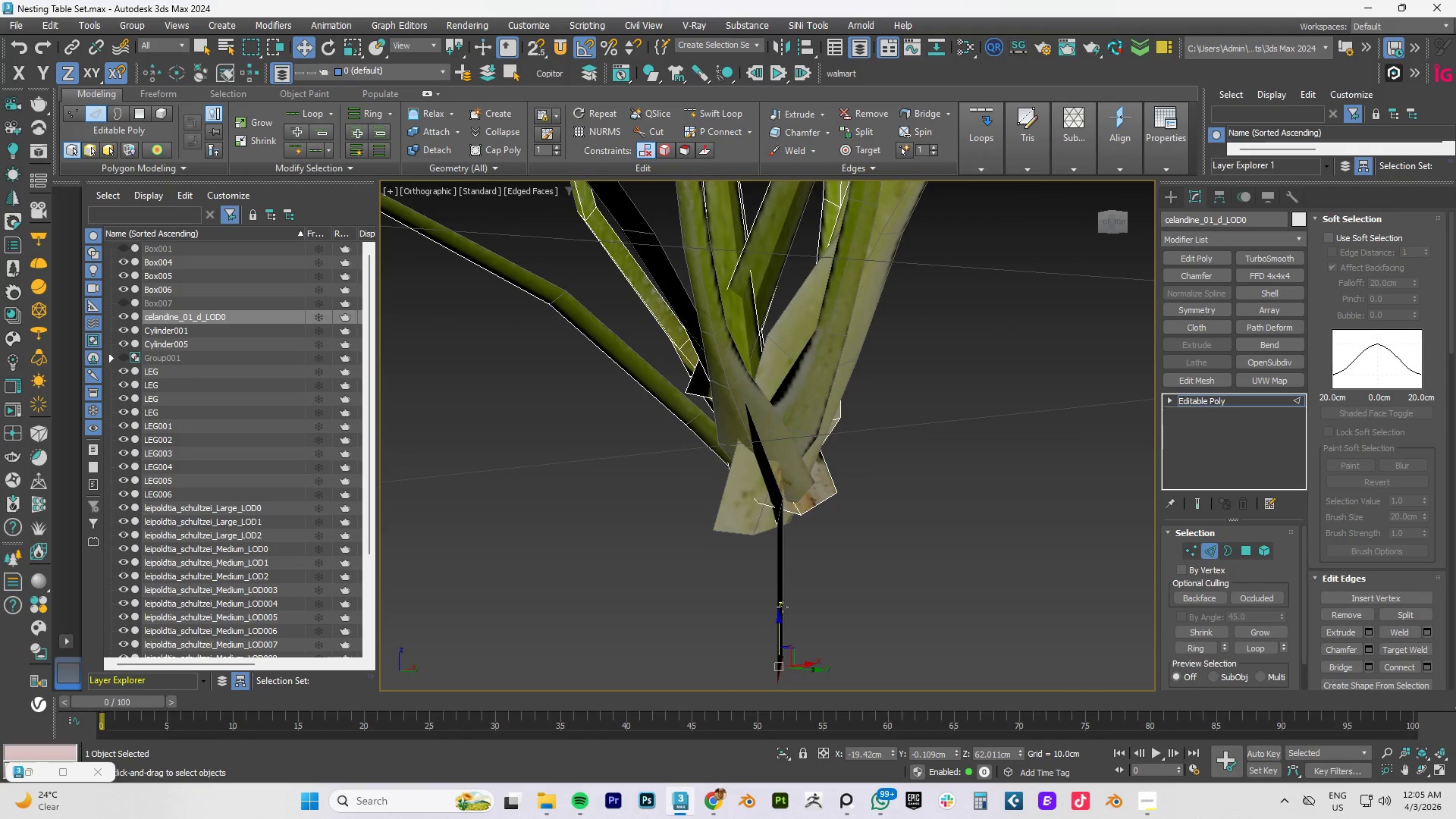 
scroll: coordinate [785, 604], scroll_direction: down, amount: 3.0
 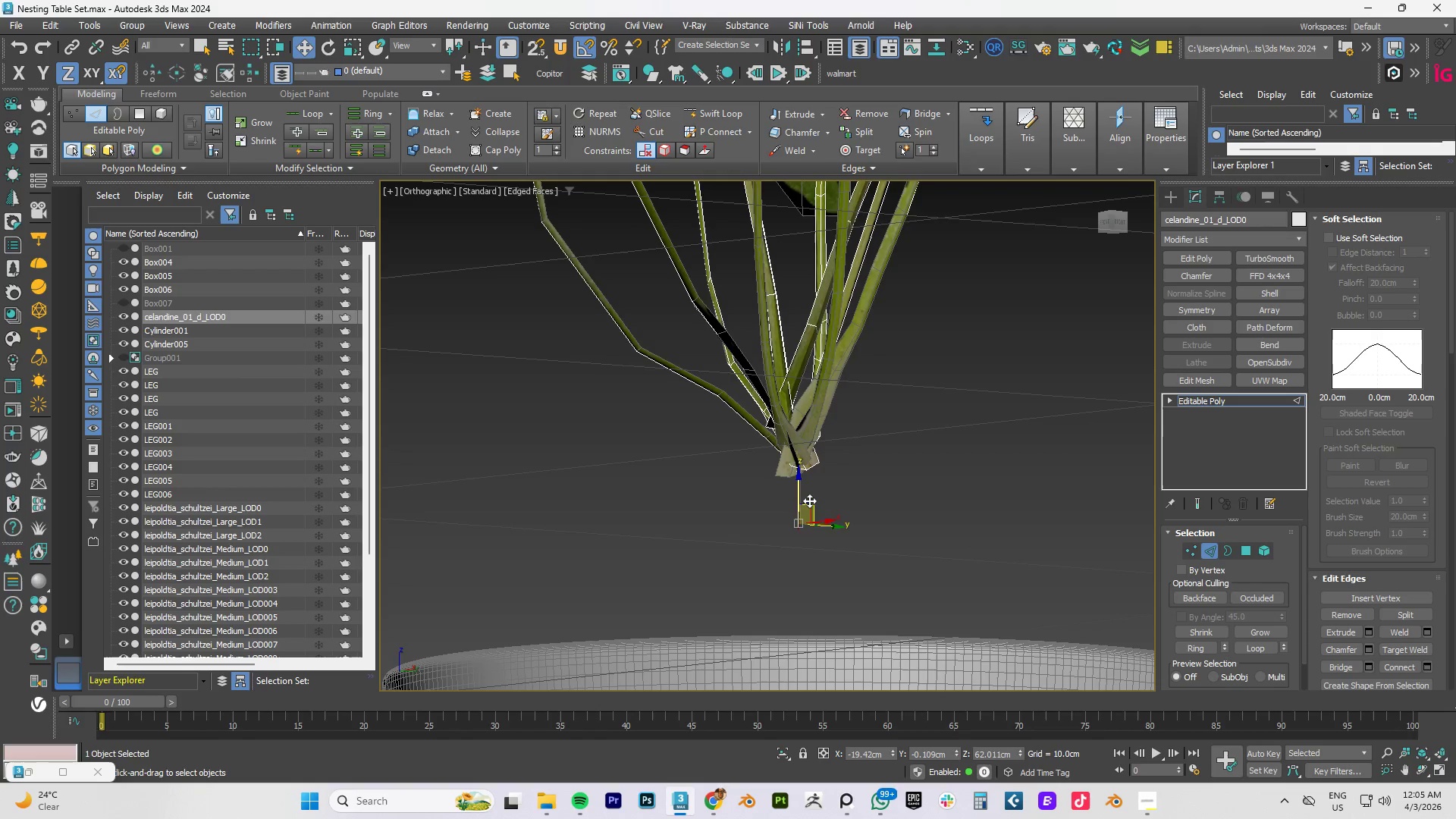 
hold_key(key=ShiftLeft, duration=1.5)
left_click_drag(start_coordinate=[796, 489], to_coordinate=[787, 722])
 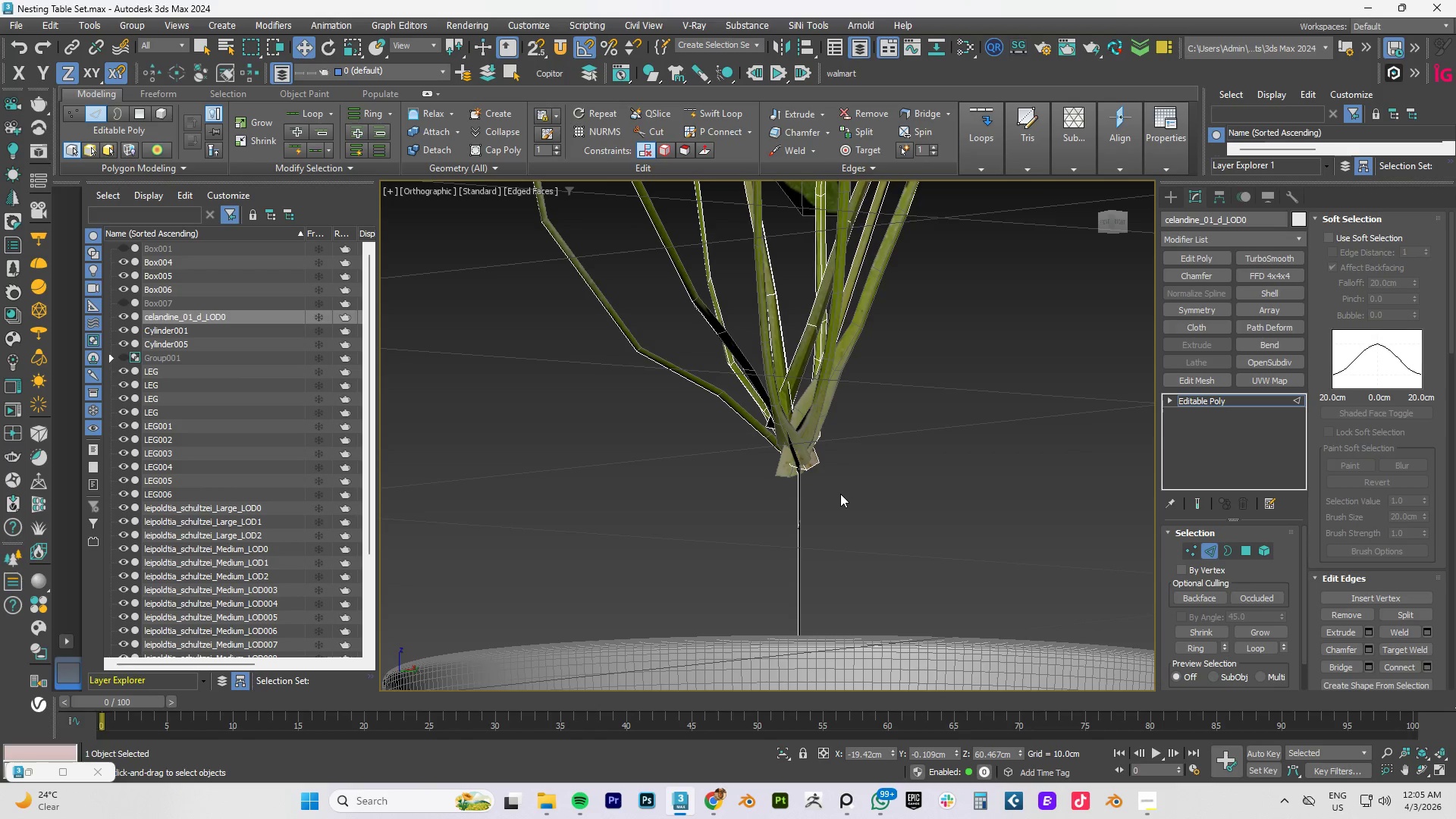 
key(Shift+ShiftLeft)
 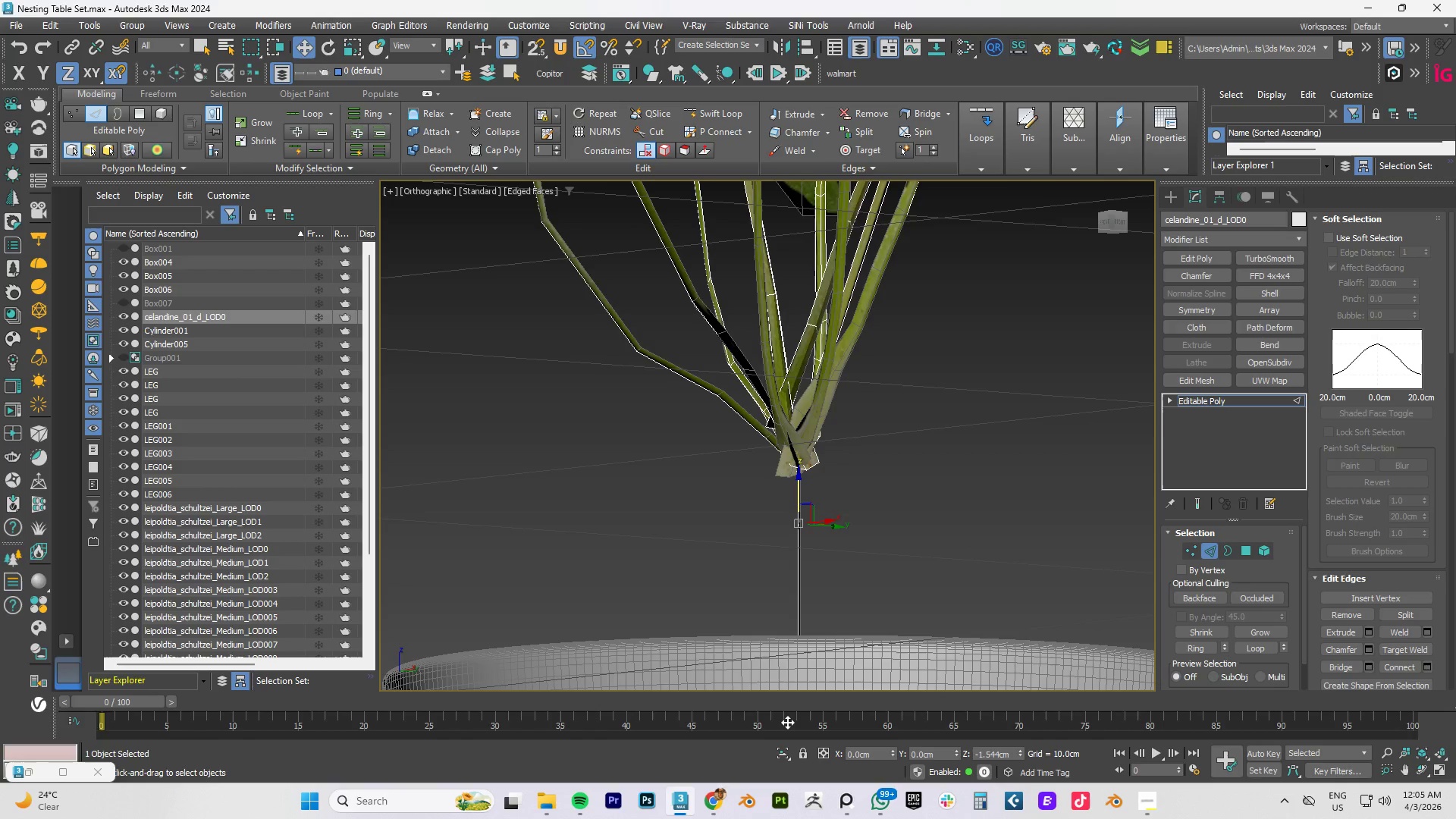 
key(Shift+ShiftLeft)
 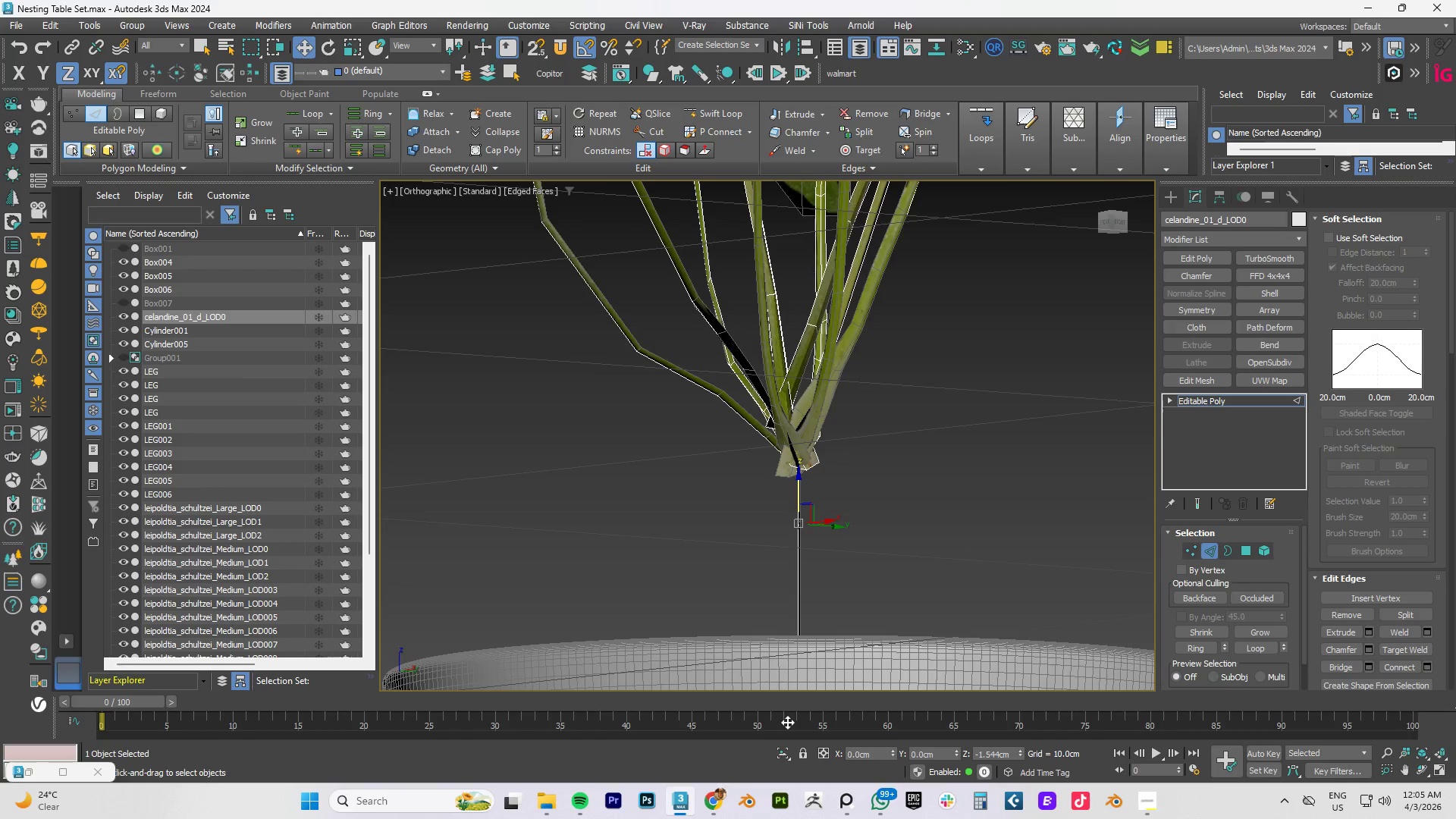 
key(Shift+ShiftLeft)
 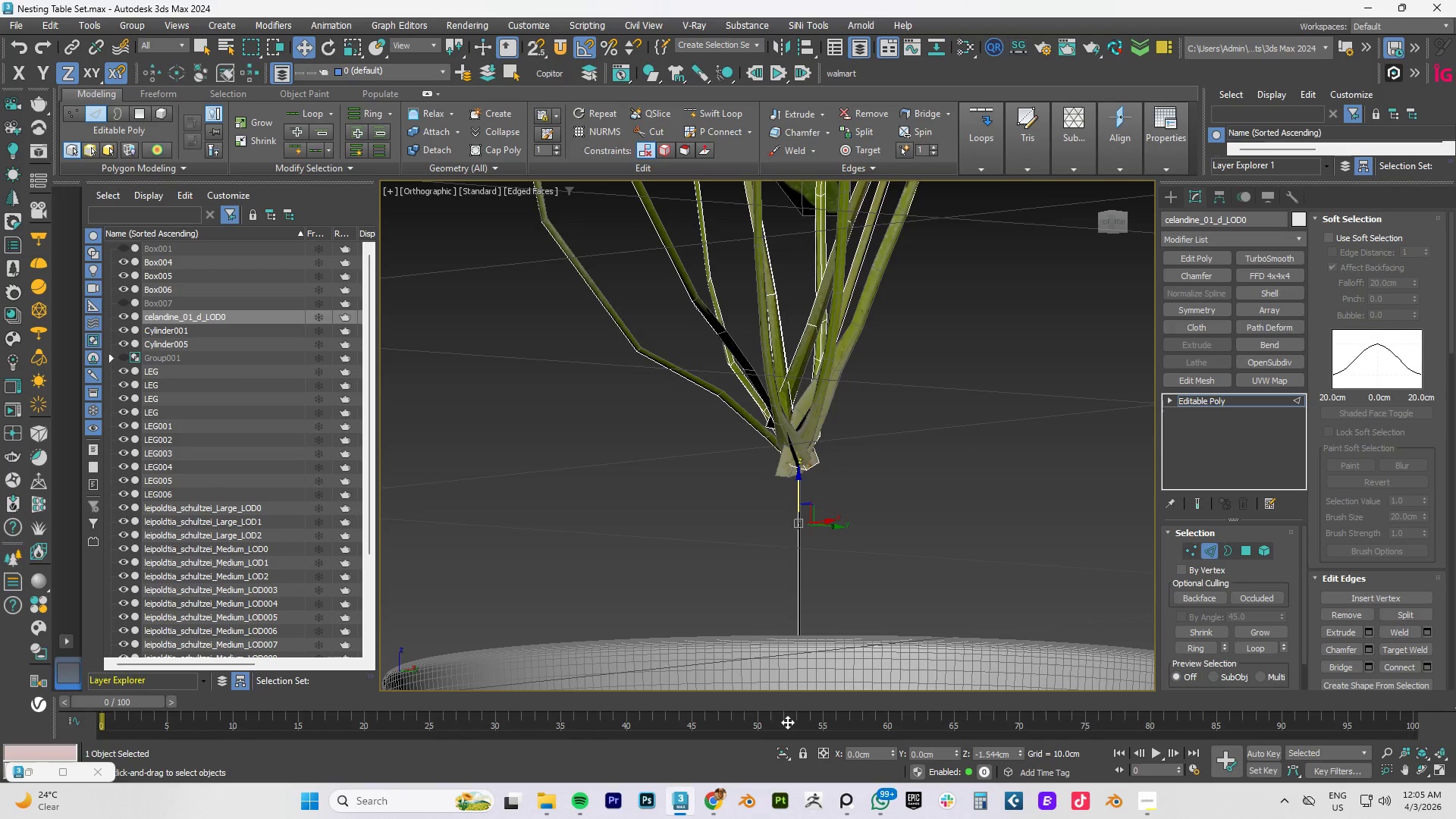 
key(Shift+ShiftLeft)
 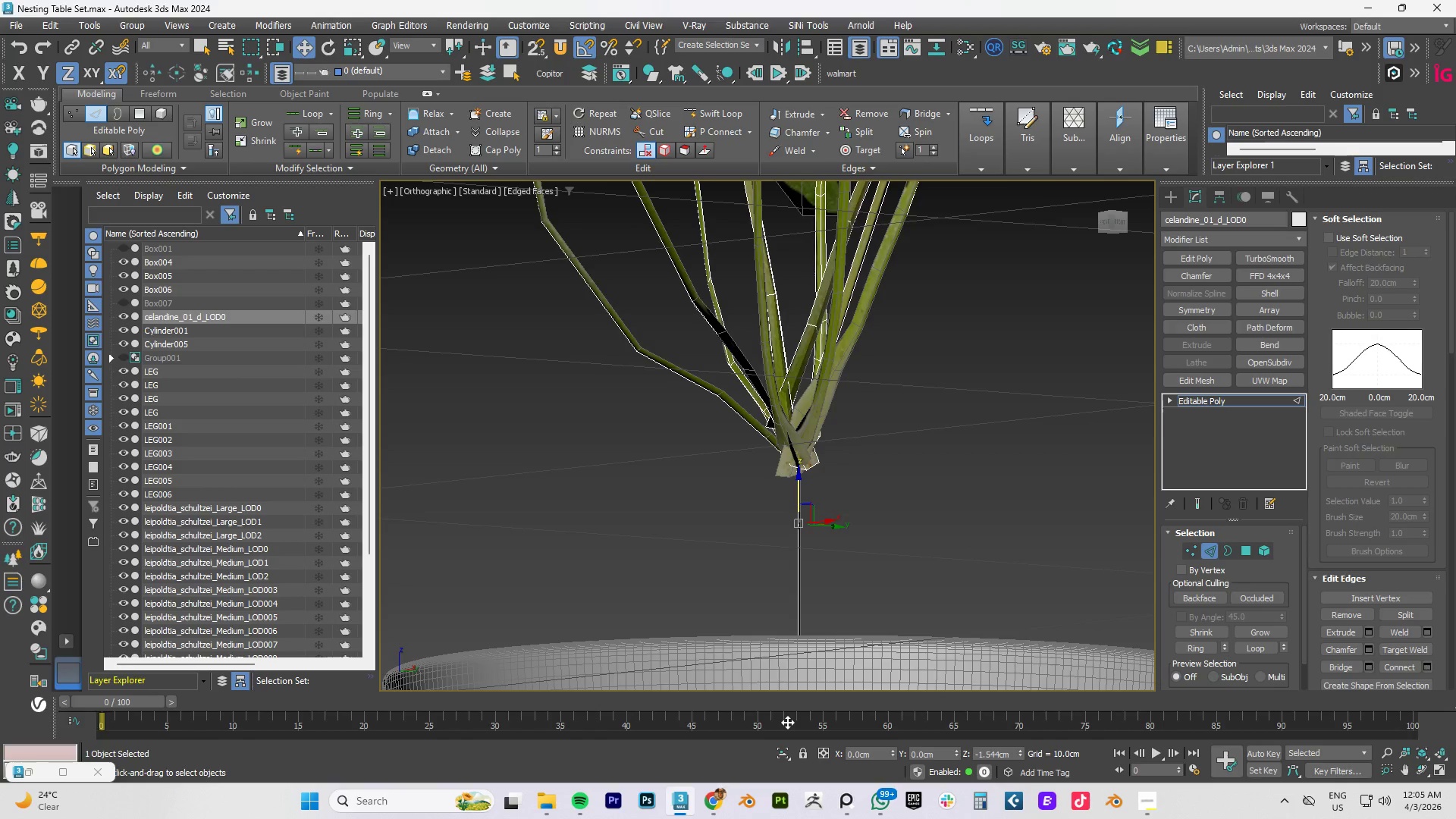 
key(Shift+ShiftLeft)
 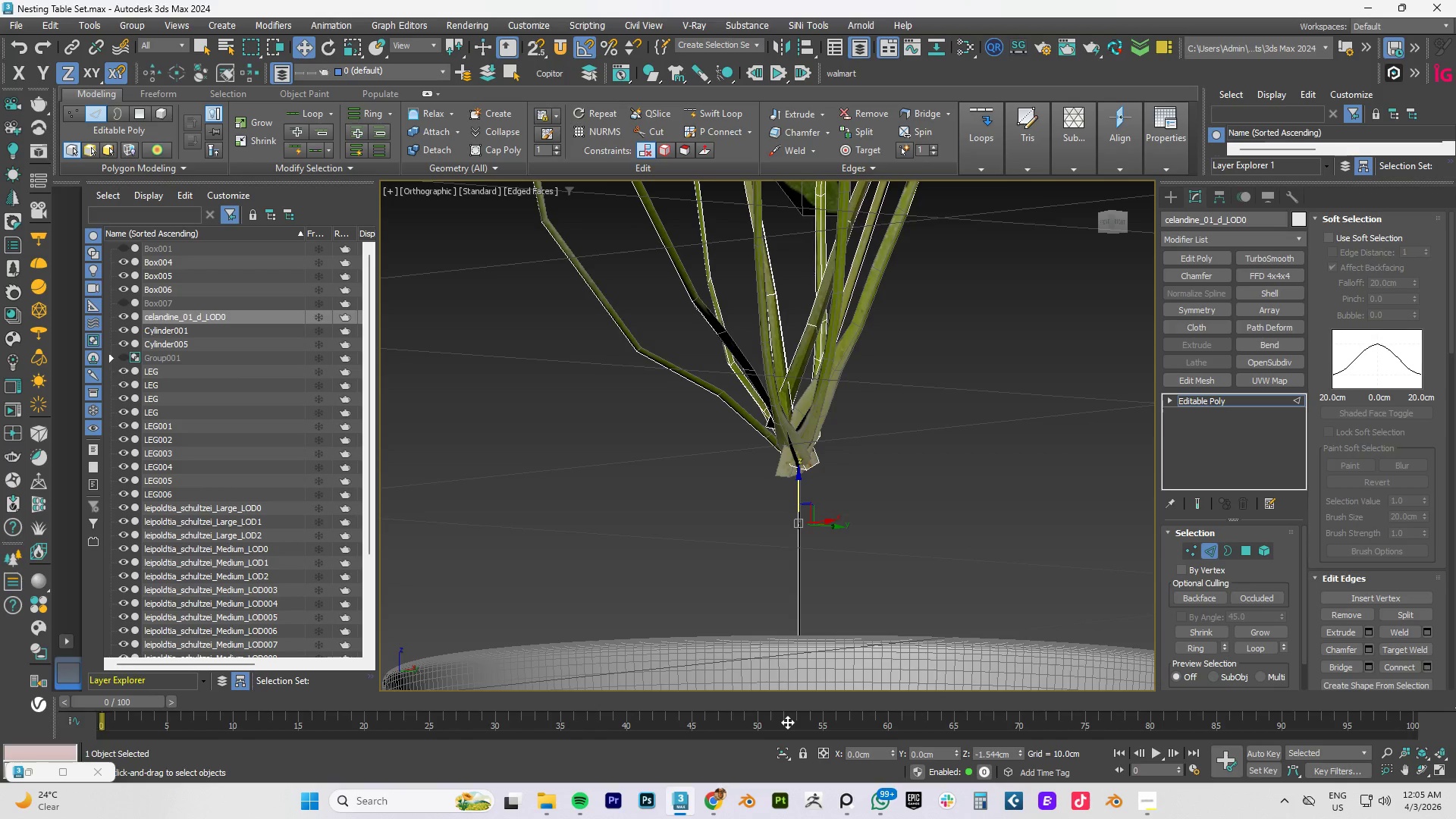 
key(Shift+ShiftLeft)
 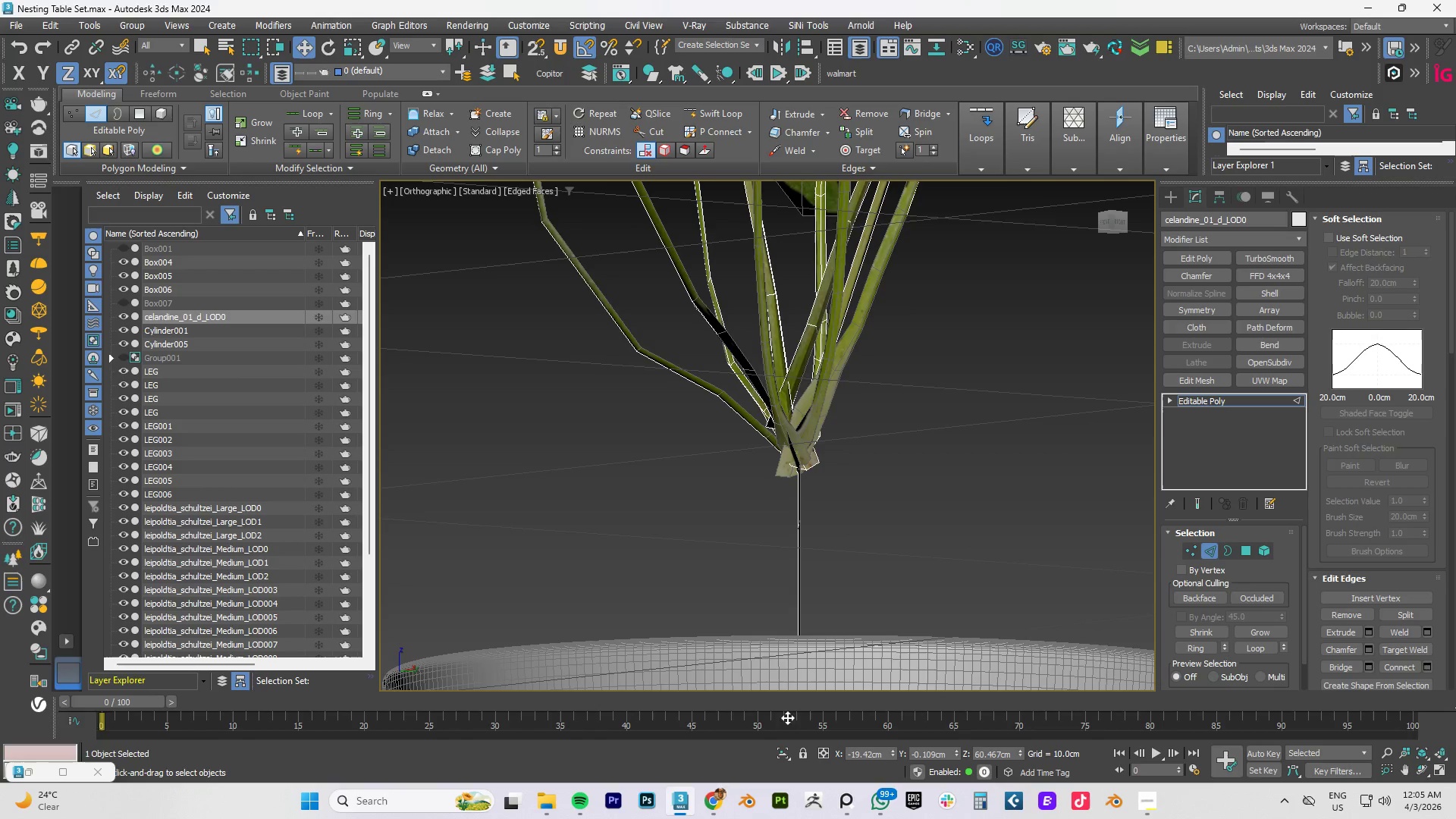 
key(Shift+ShiftLeft)
 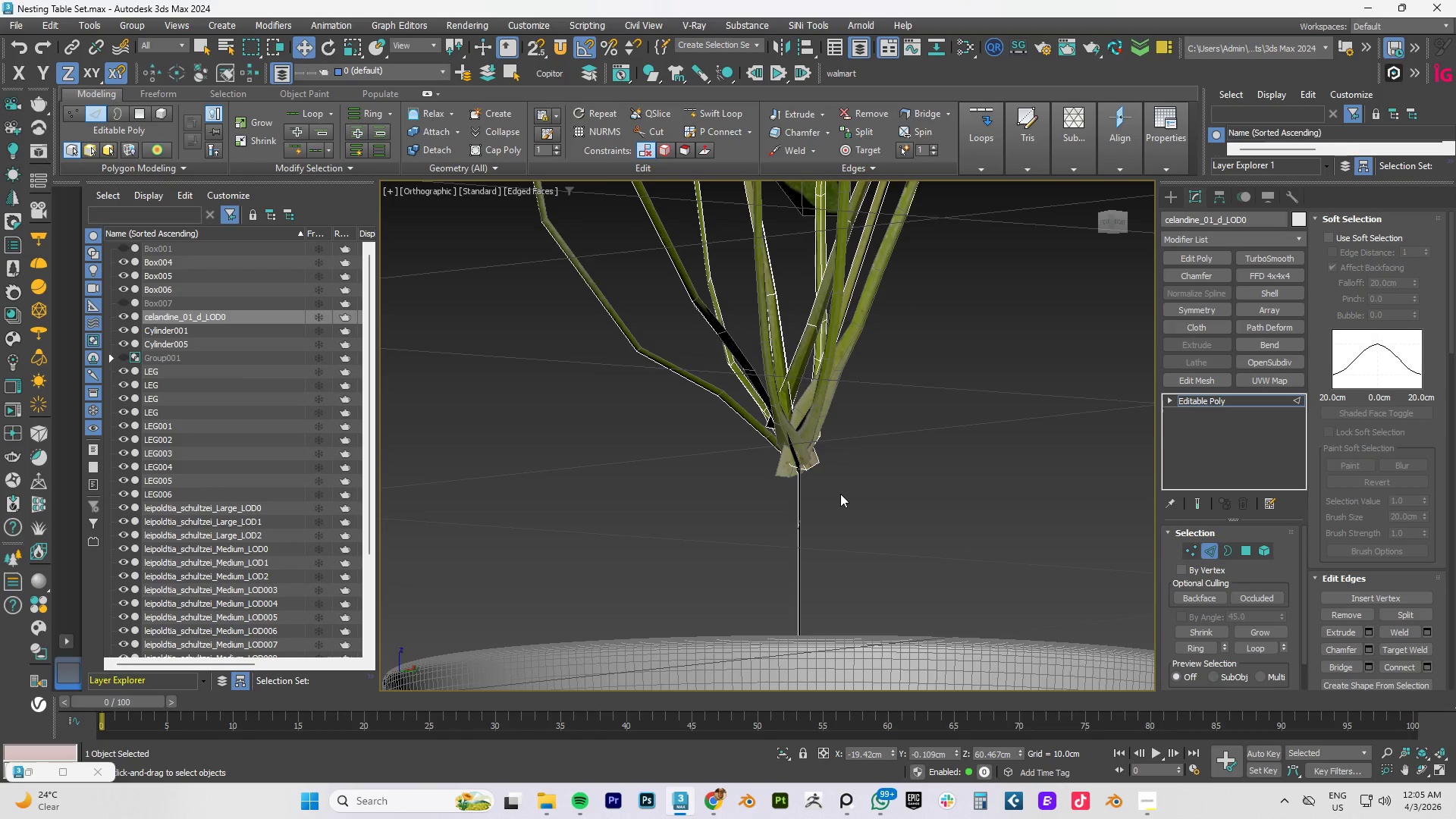 
key(F)
 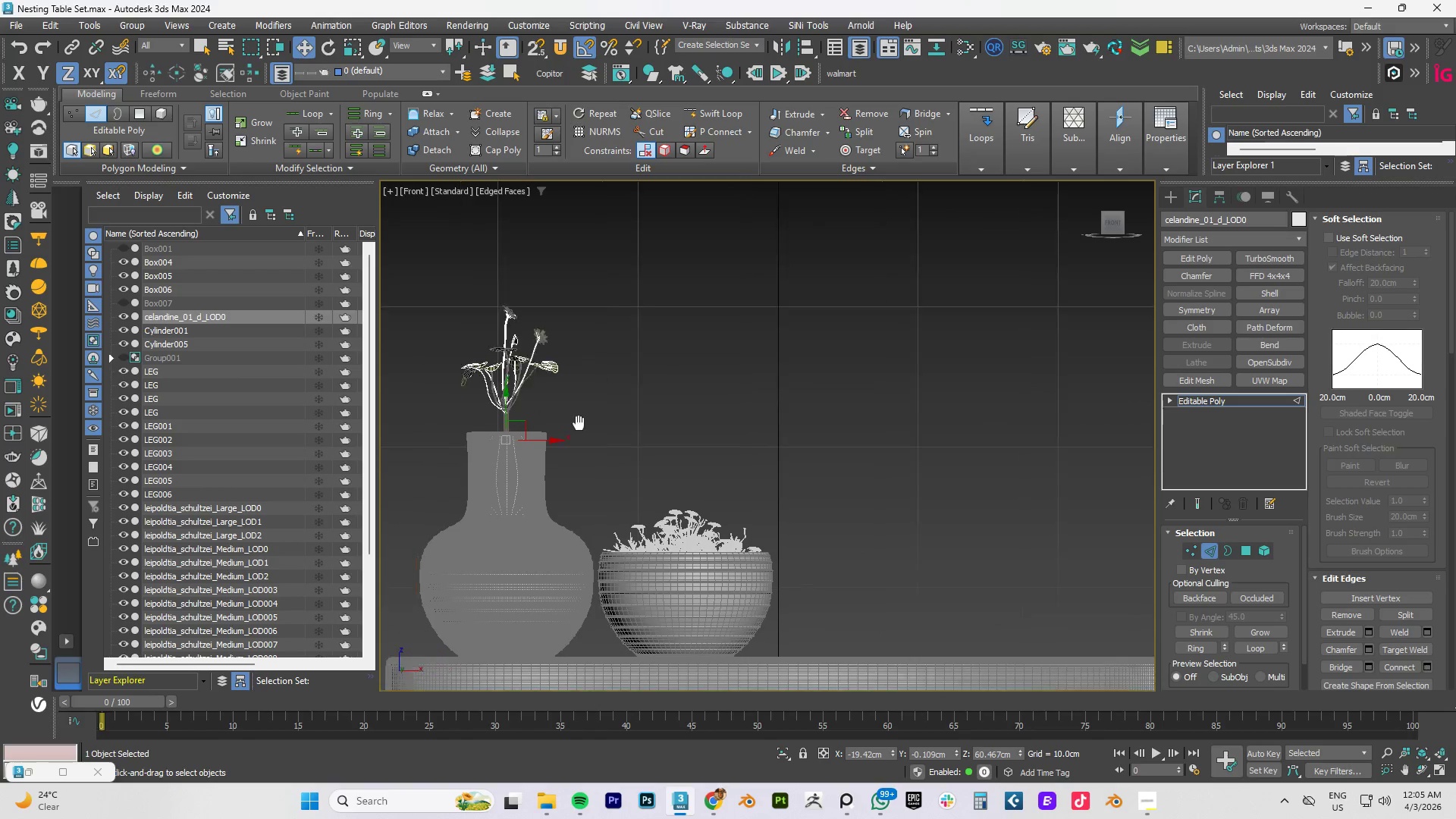 
scroll: coordinate [654, 456], scroll_direction: up, amount: 2.0
 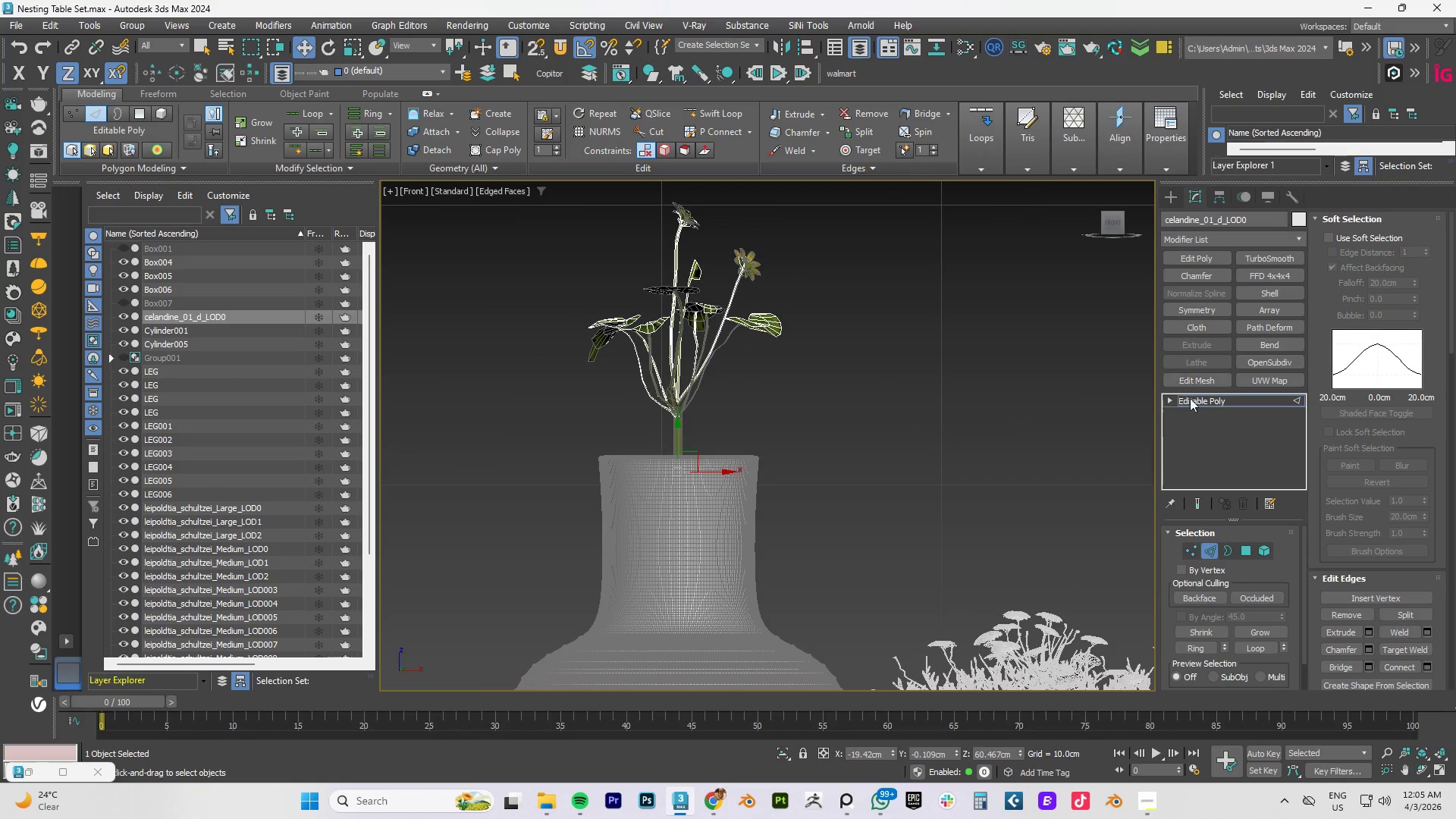 
left_click([1206, 403])
 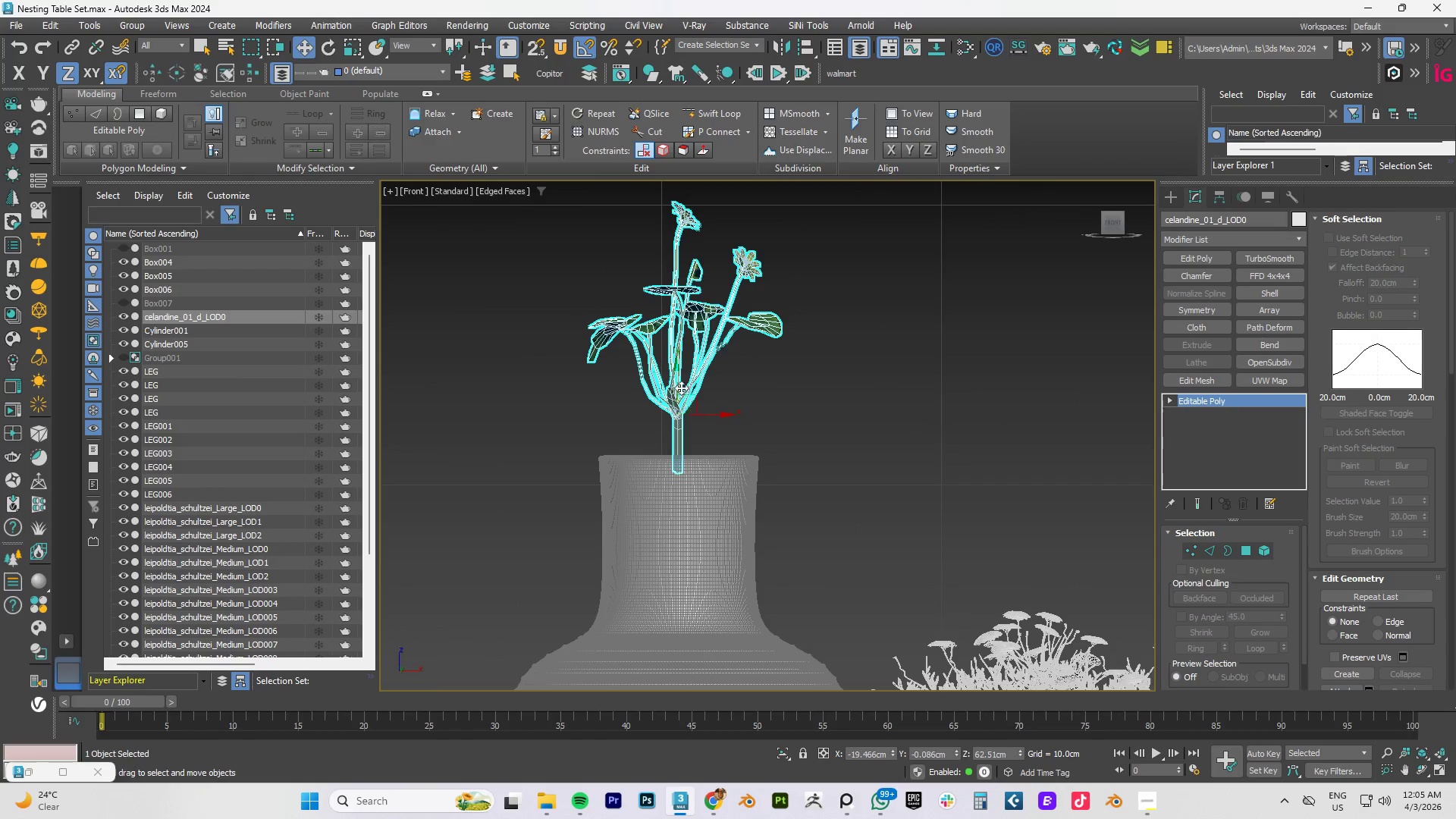 
left_click_drag(start_coordinate=[678, 372], to_coordinate=[673, 473])
 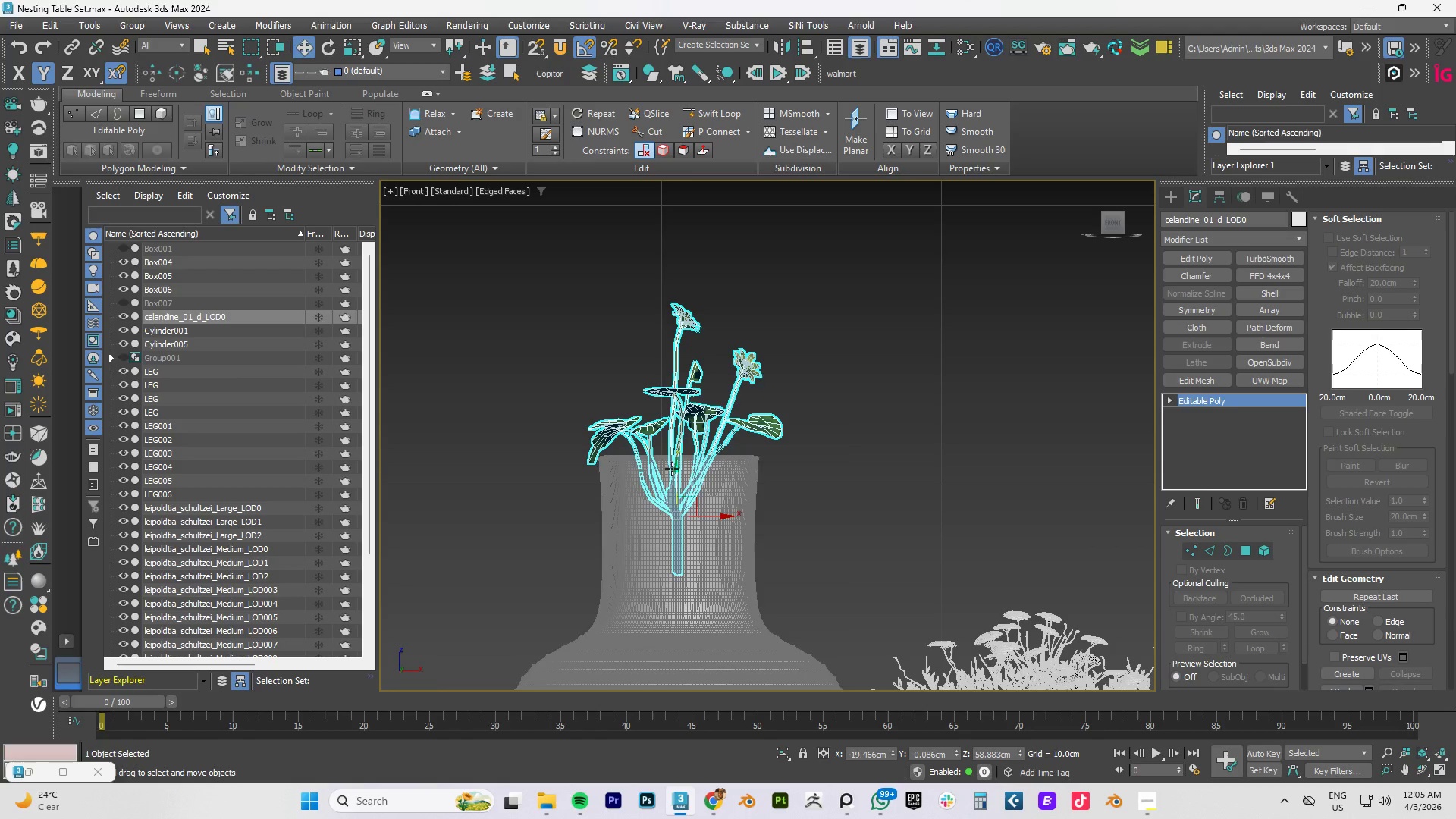 
key(R)
 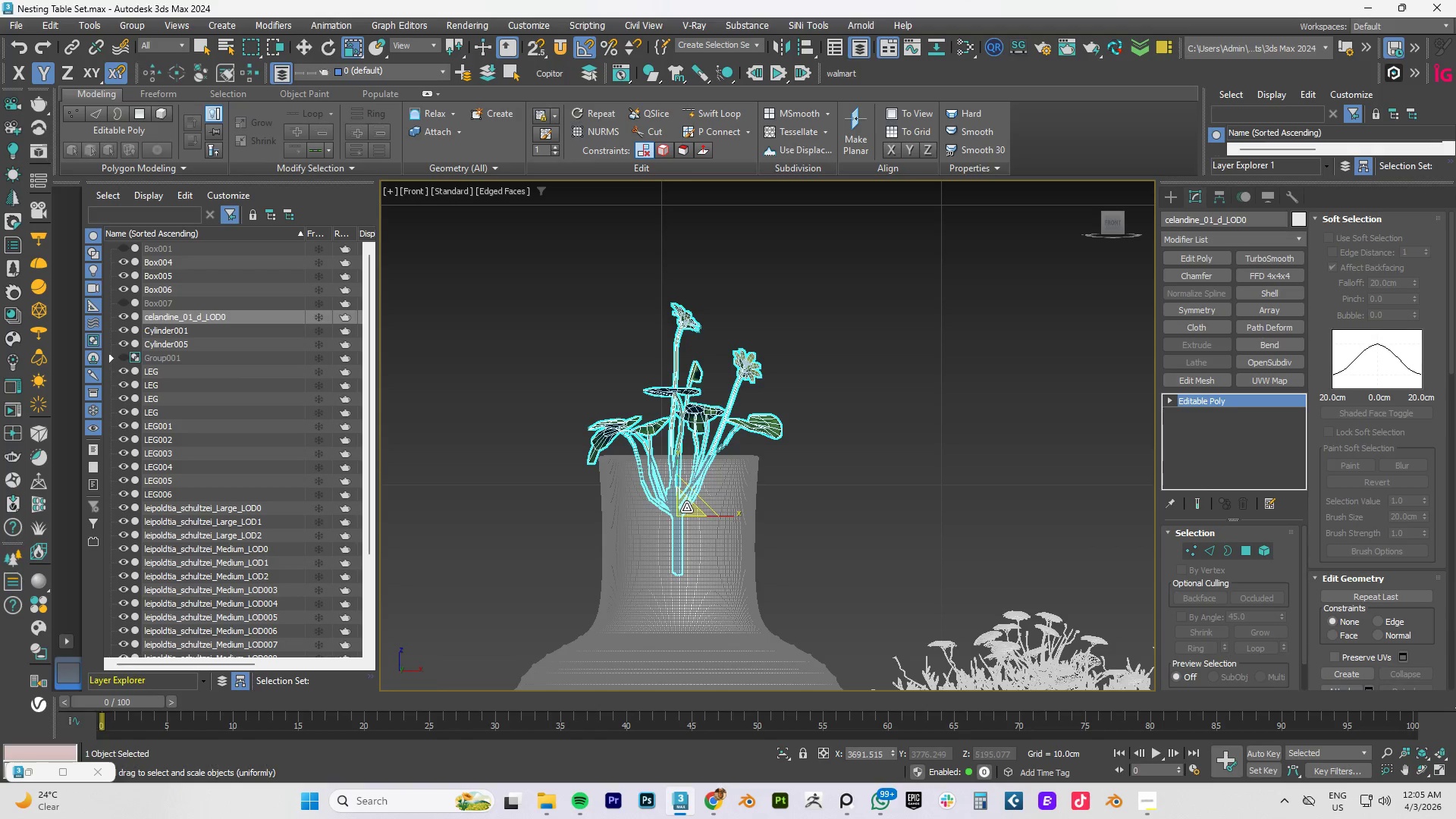 
hold_key(key=ShiftLeft, duration=1.52)
left_click_drag(start_coordinate=[686, 507], to_coordinate=[698, 488])
 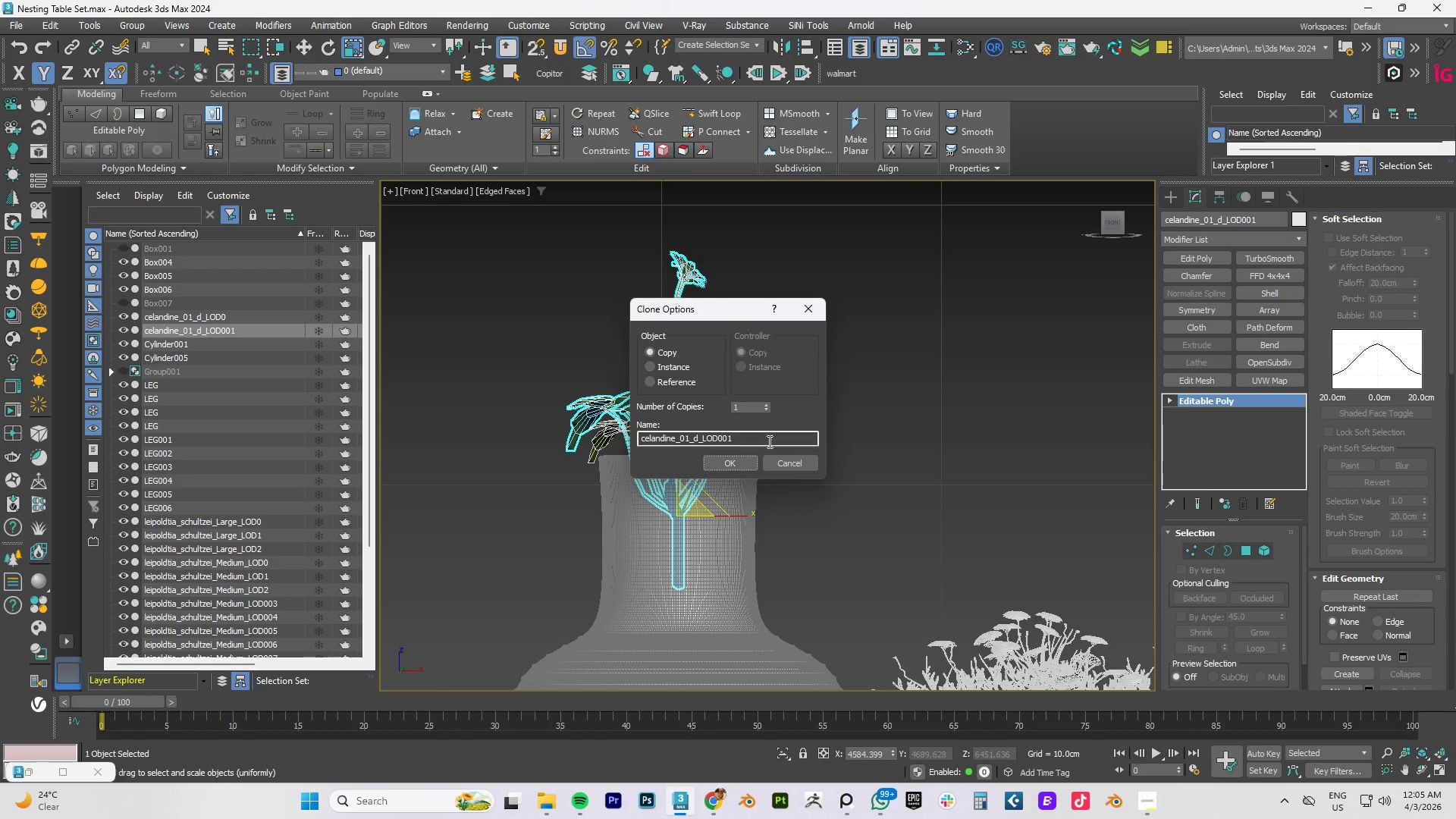 
key(Shift+ShiftLeft)
 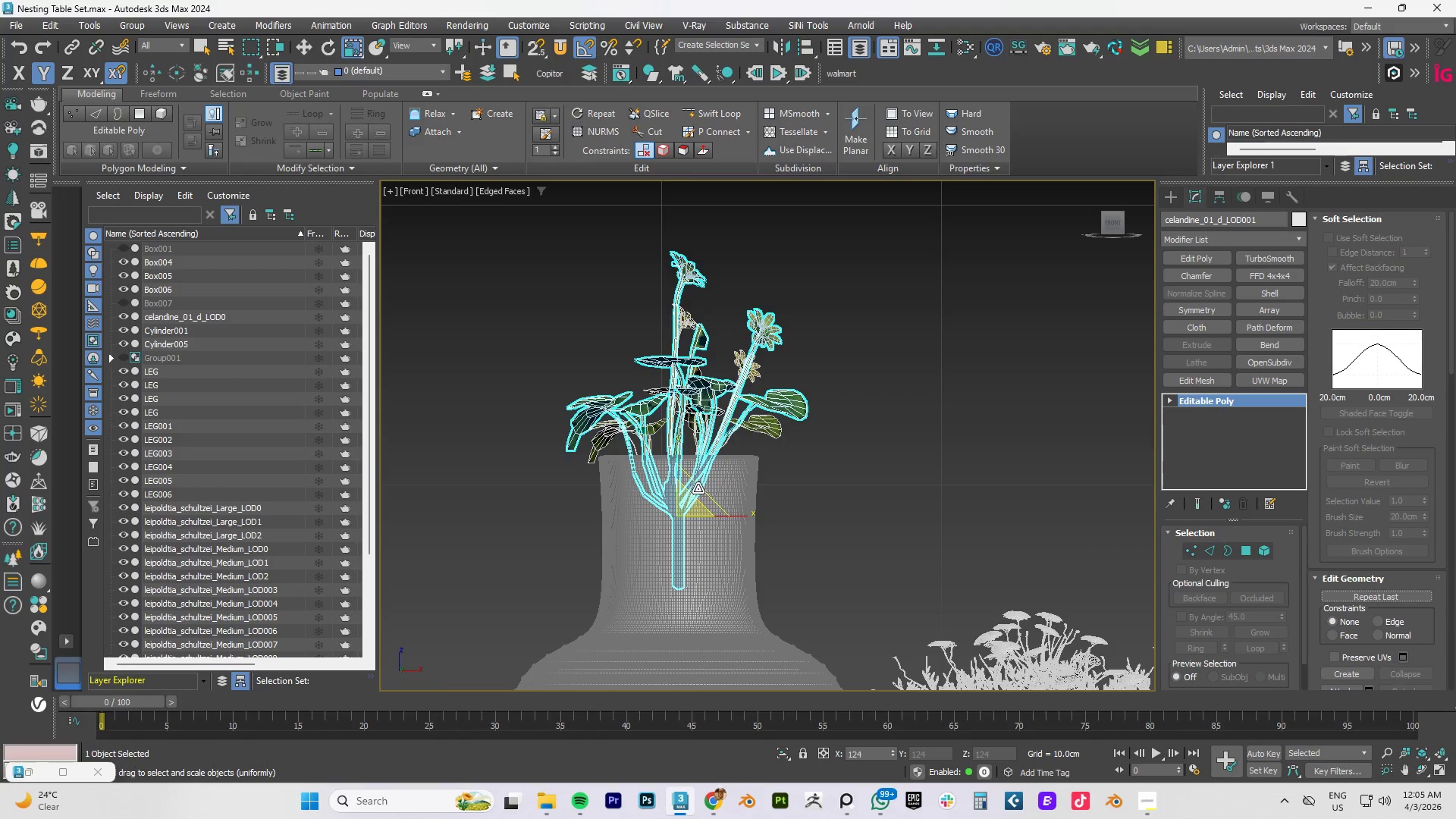 
key(Shift+ShiftLeft)
 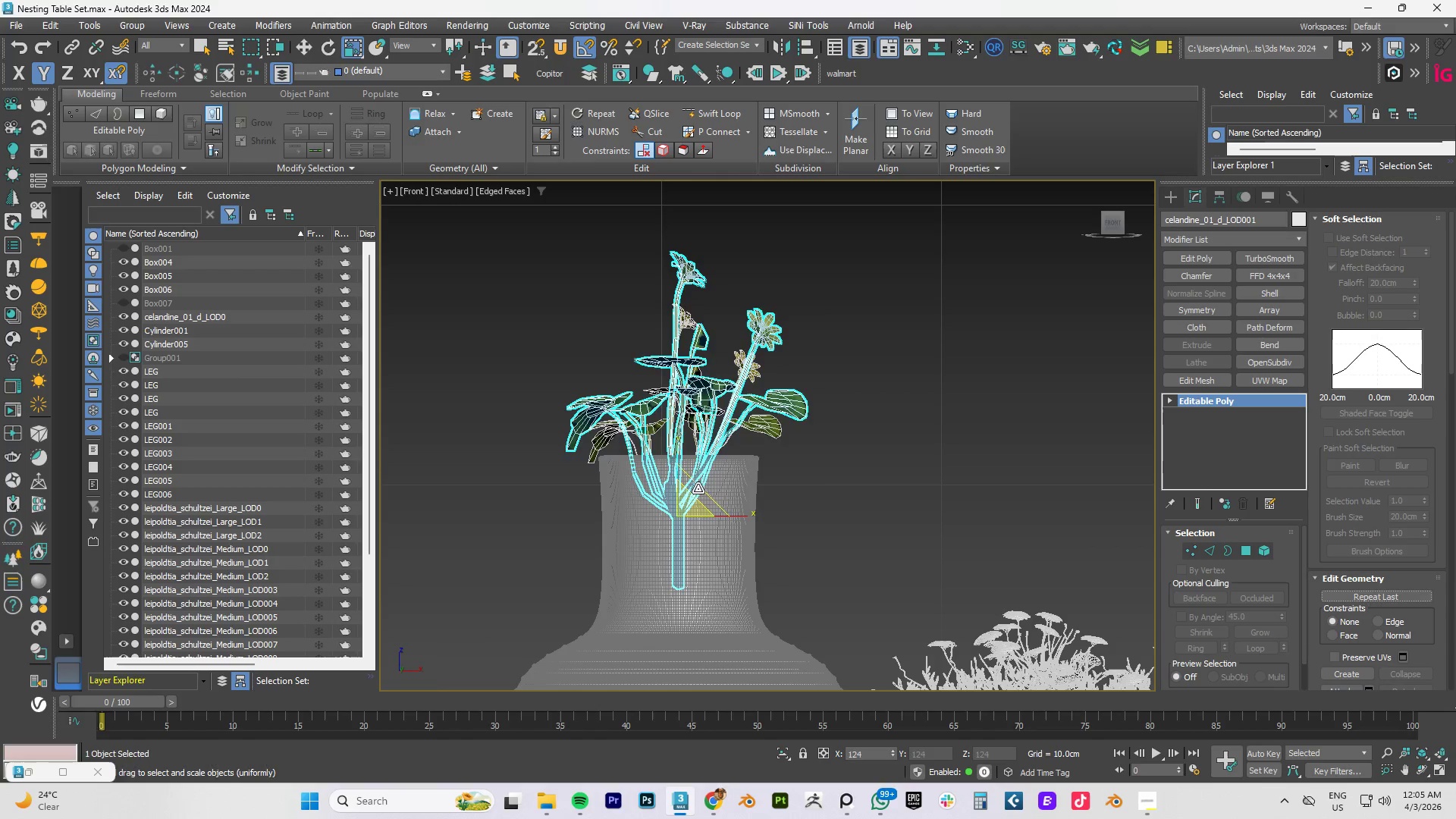 
key(Shift+ShiftLeft)
 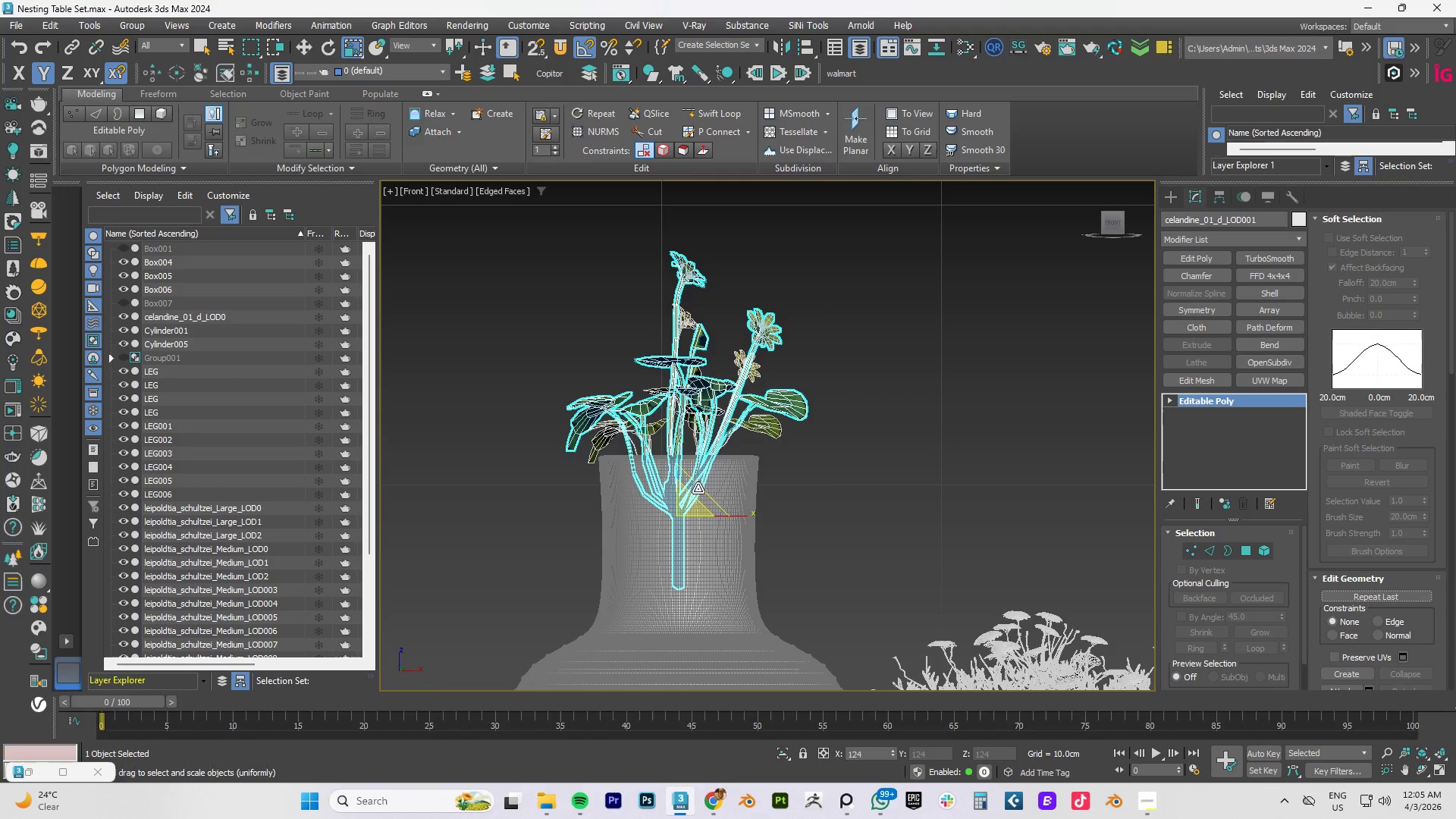 
key(Shift+ShiftLeft)
 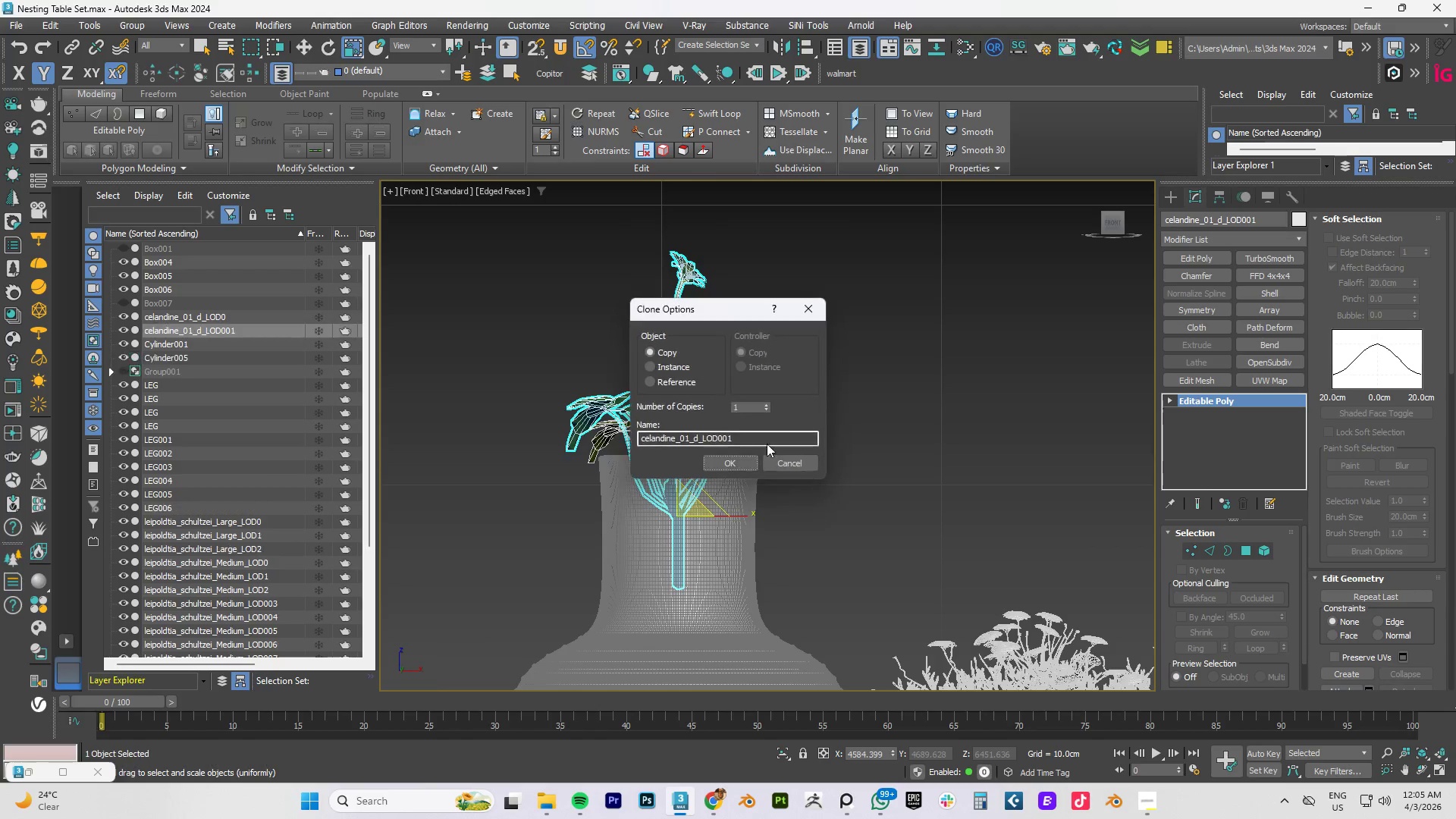 
key(Alt+AltLeft)
 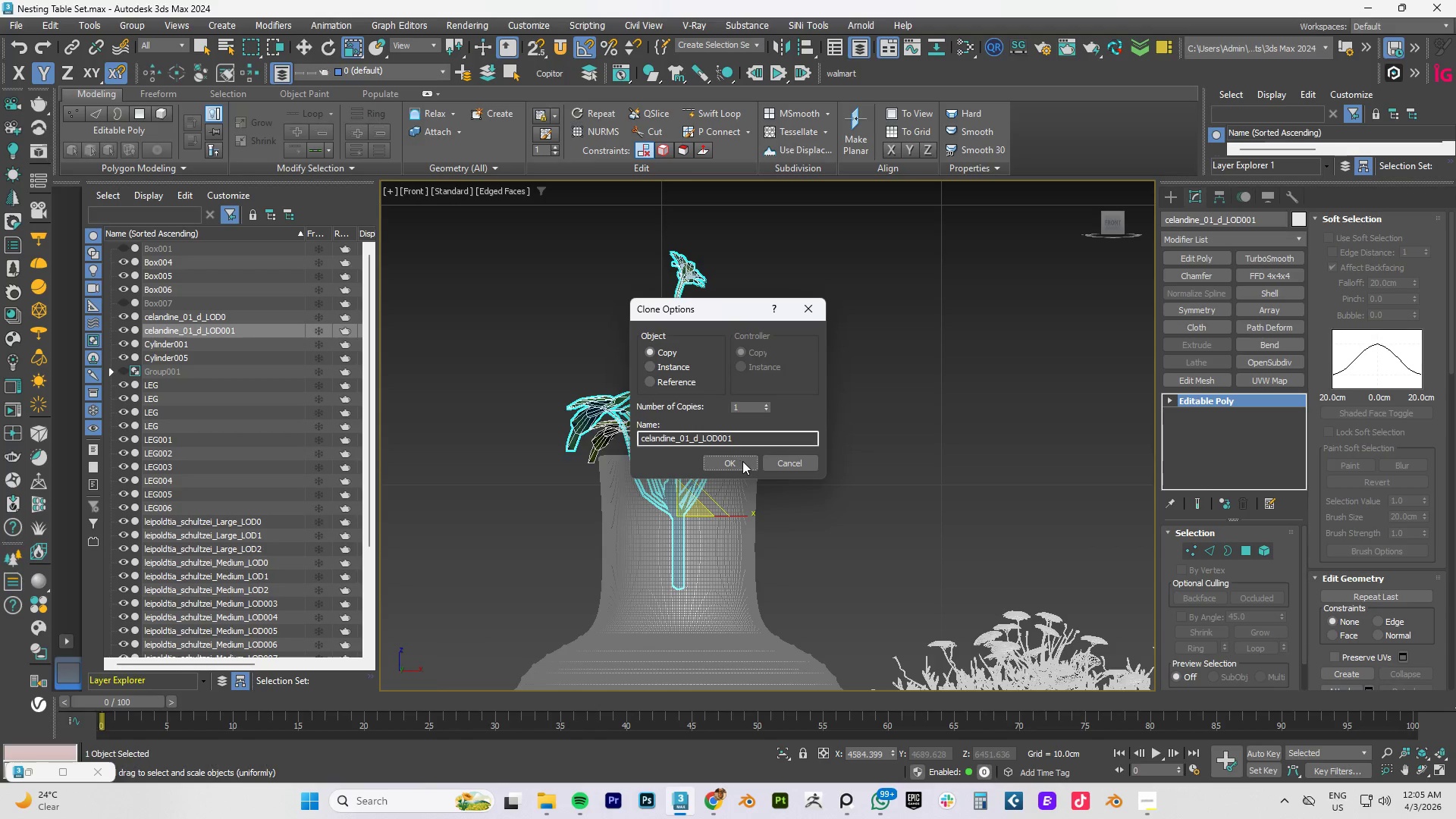 
left_click([742, 461])
 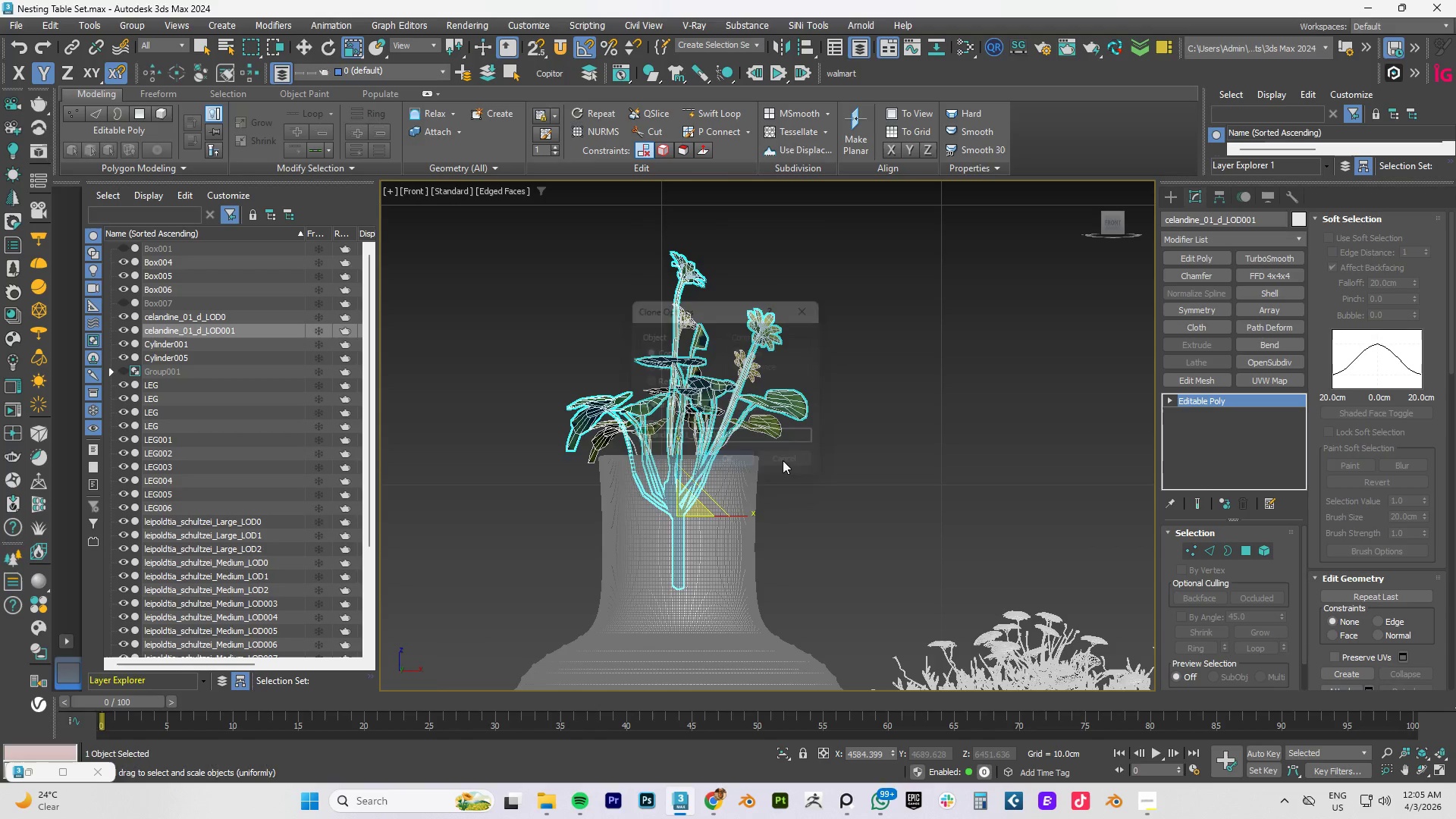 
hold_key(key=AltLeft, duration=1.16)
 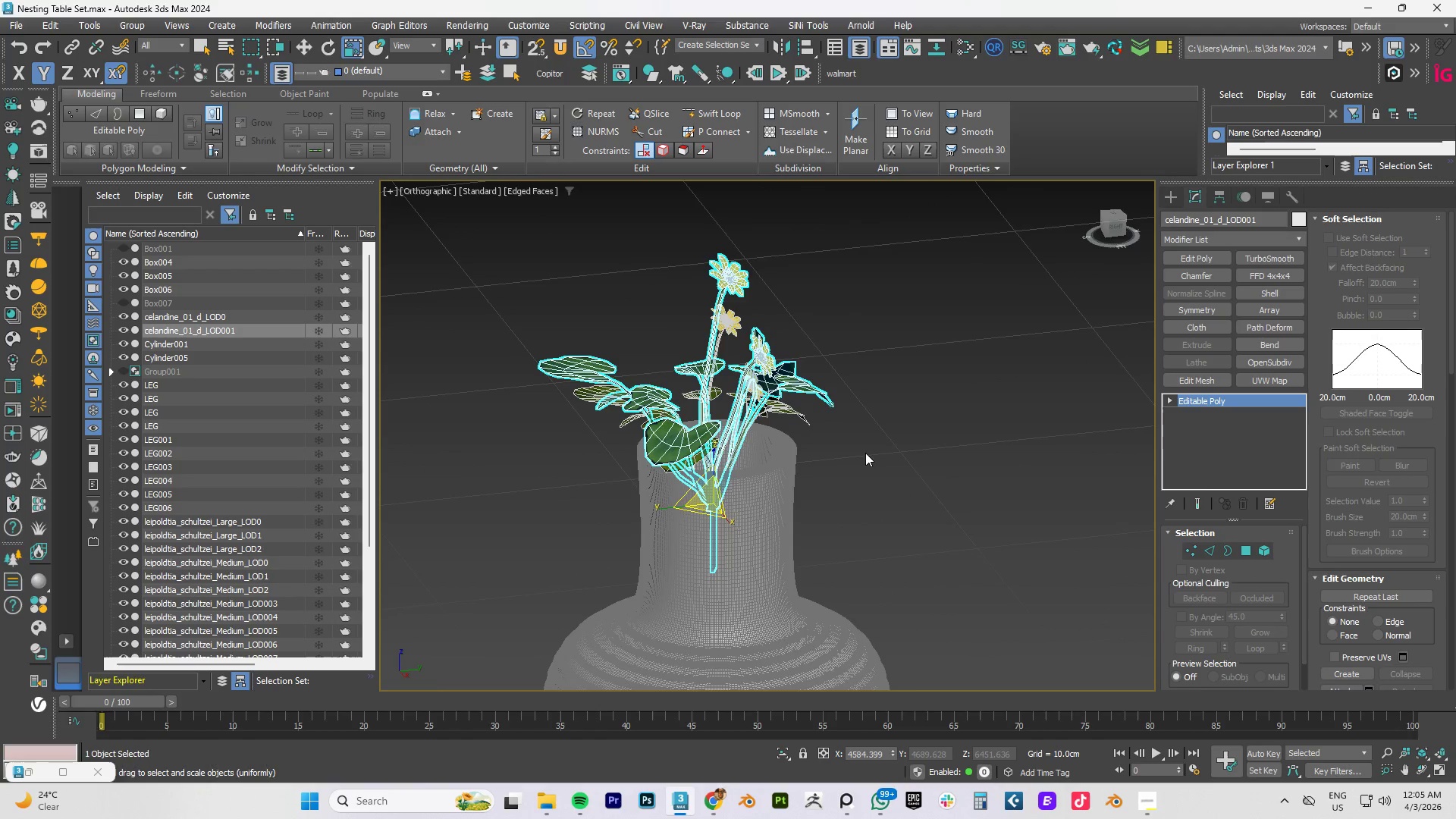 
hold_key(key=AltLeft, duration=0.72)
 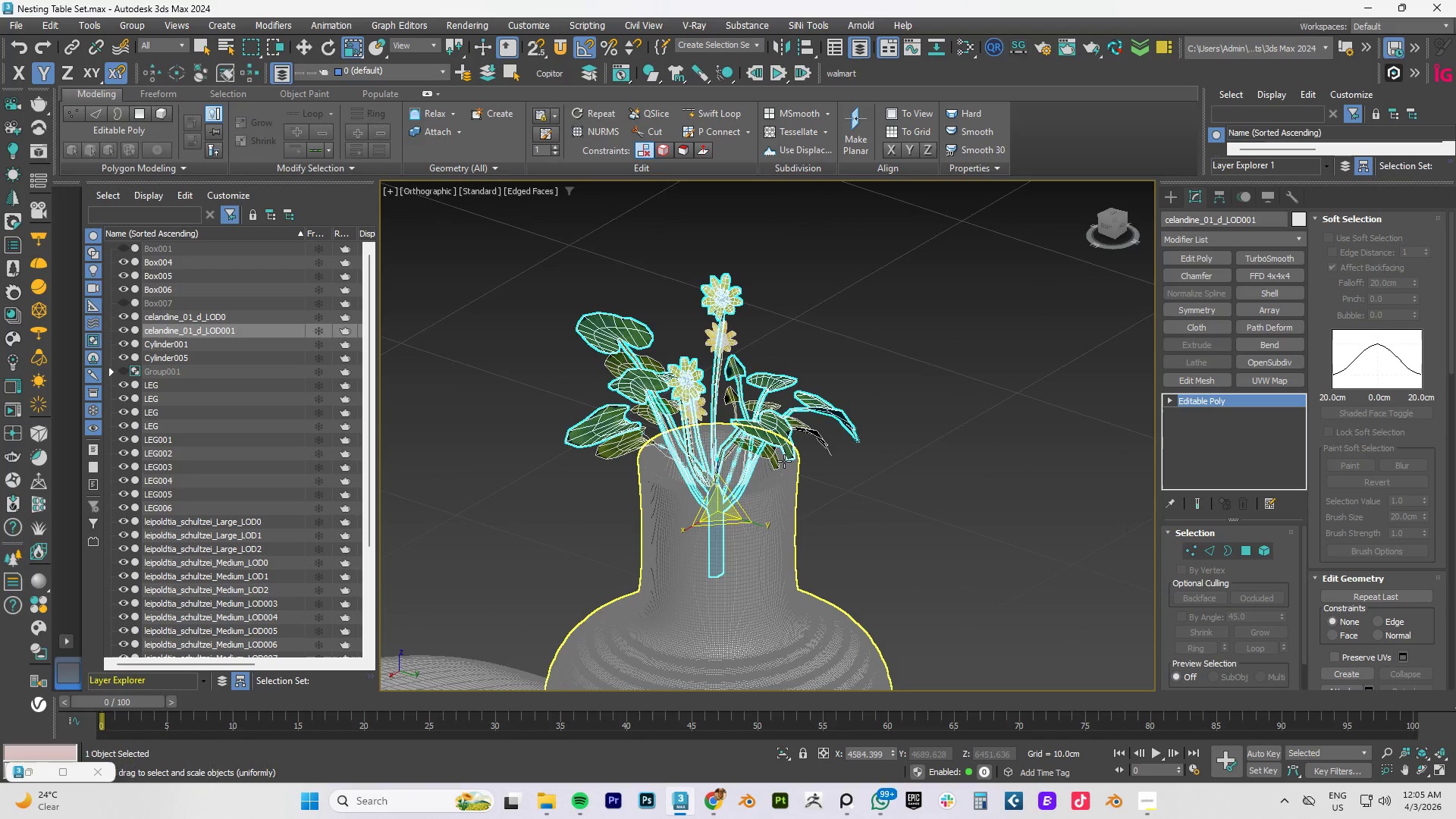 
key(F3)
 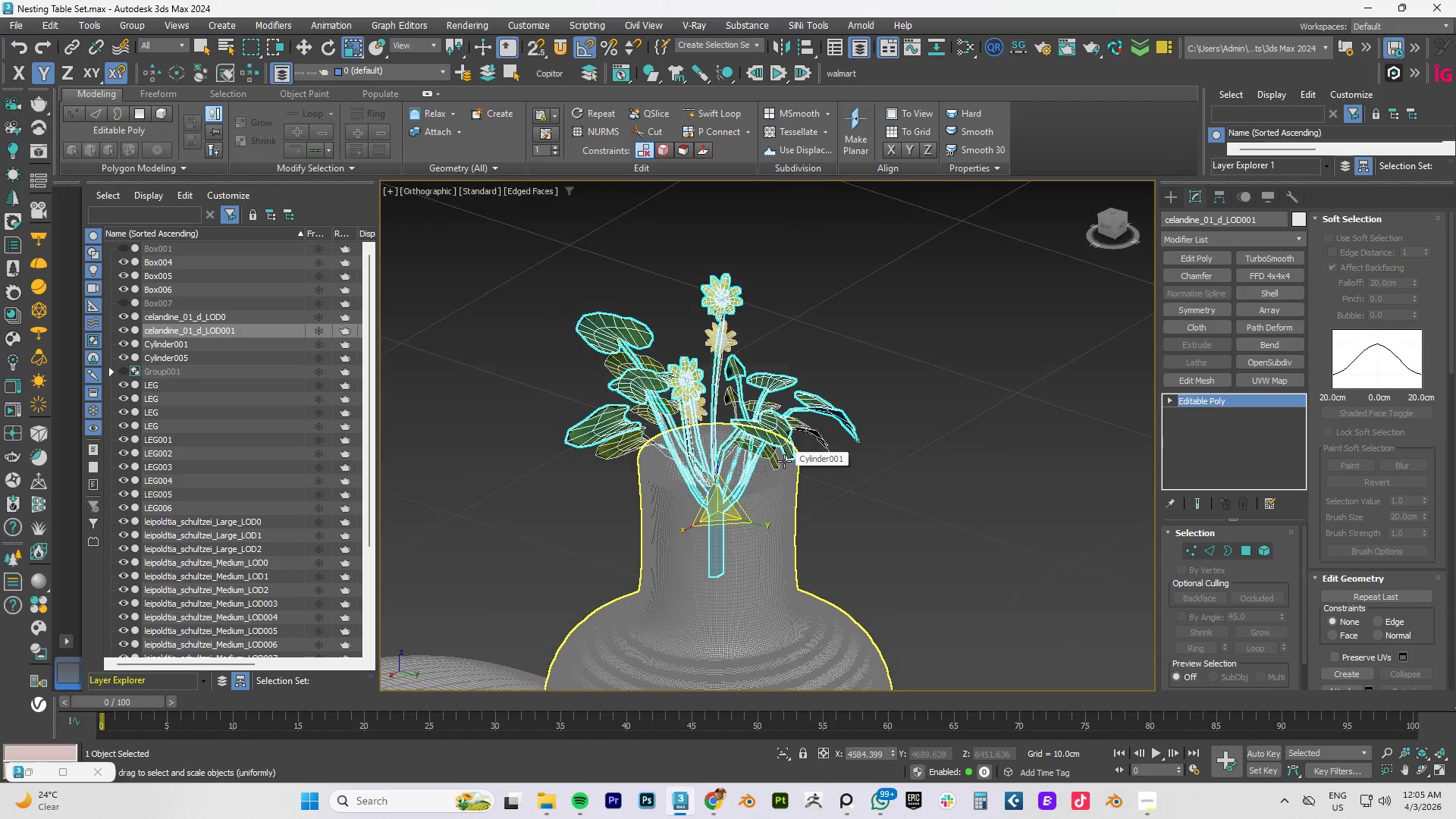 
key(F3)
 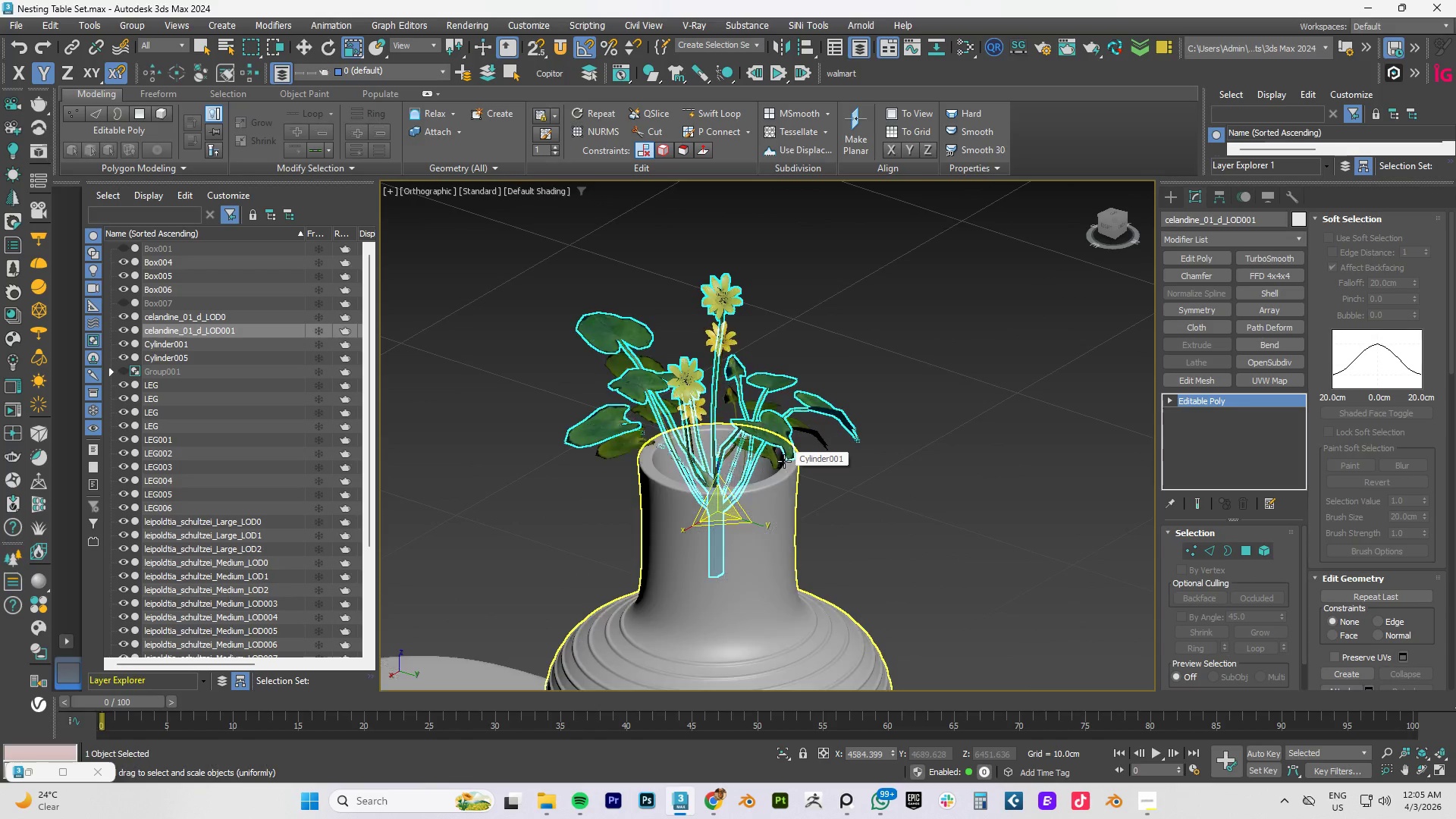 
key(F4)
 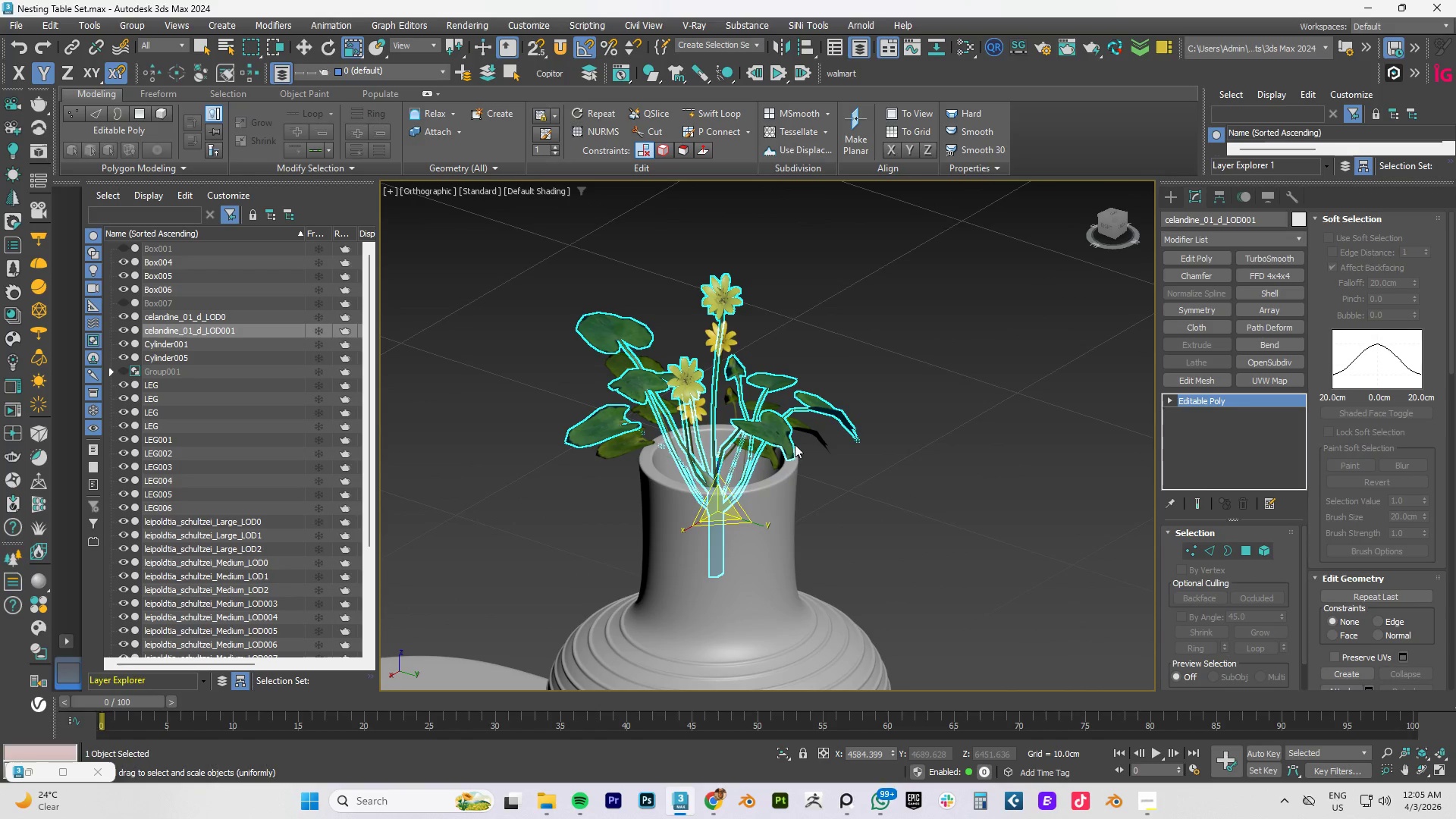 
hold_key(key=AltLeft, duration=1.12)
 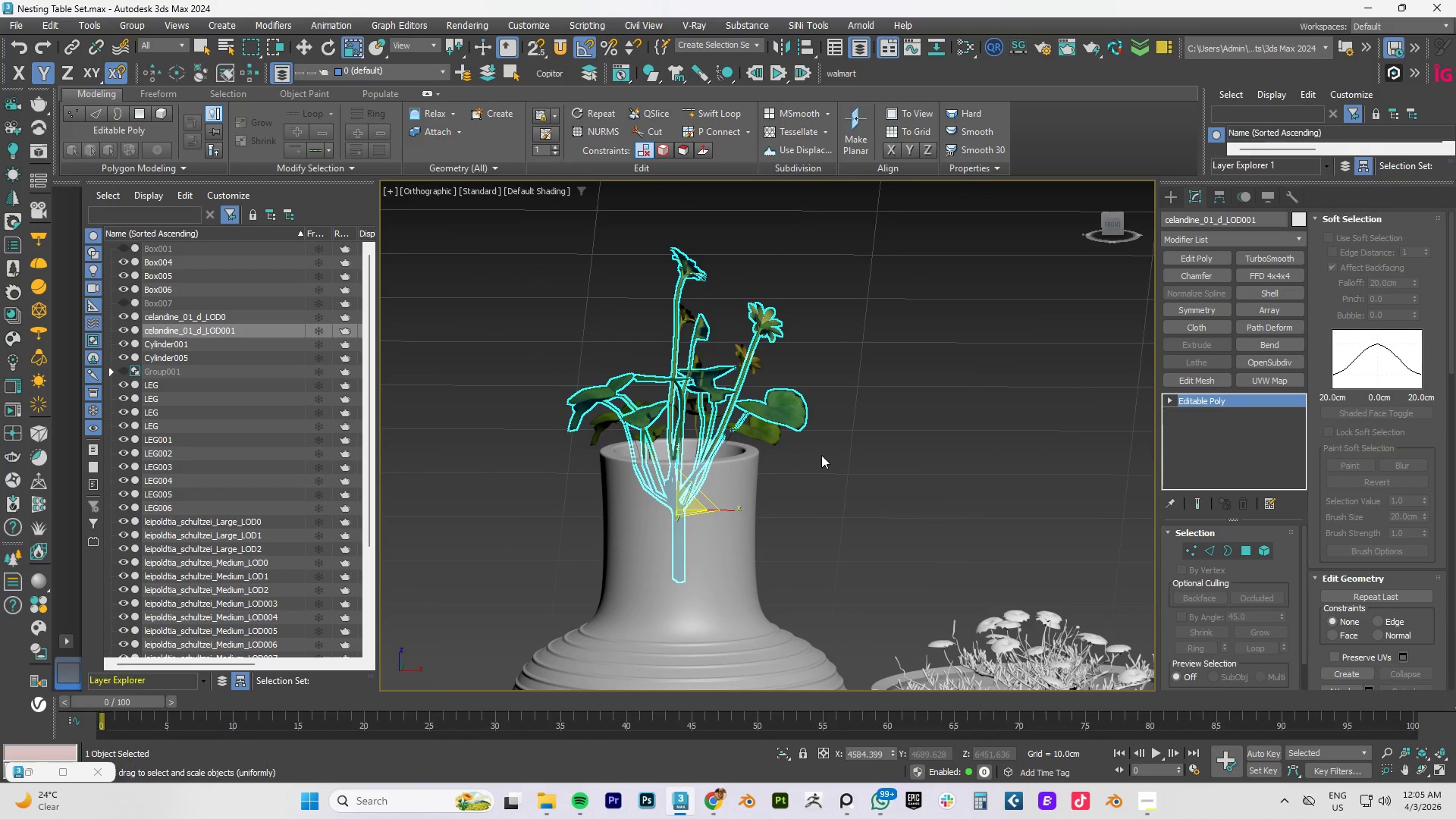 
key(W)
 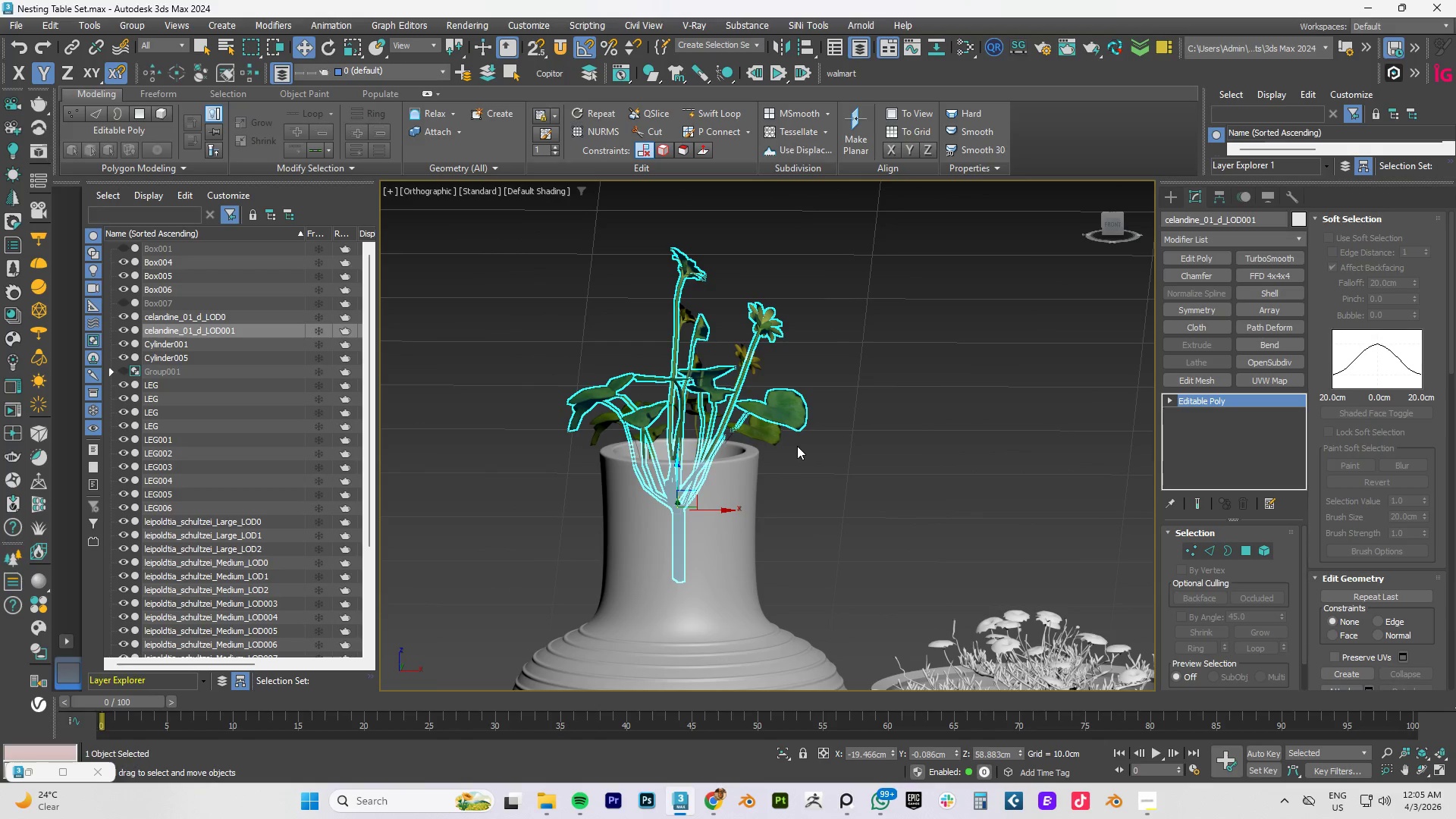 
type(fz)
 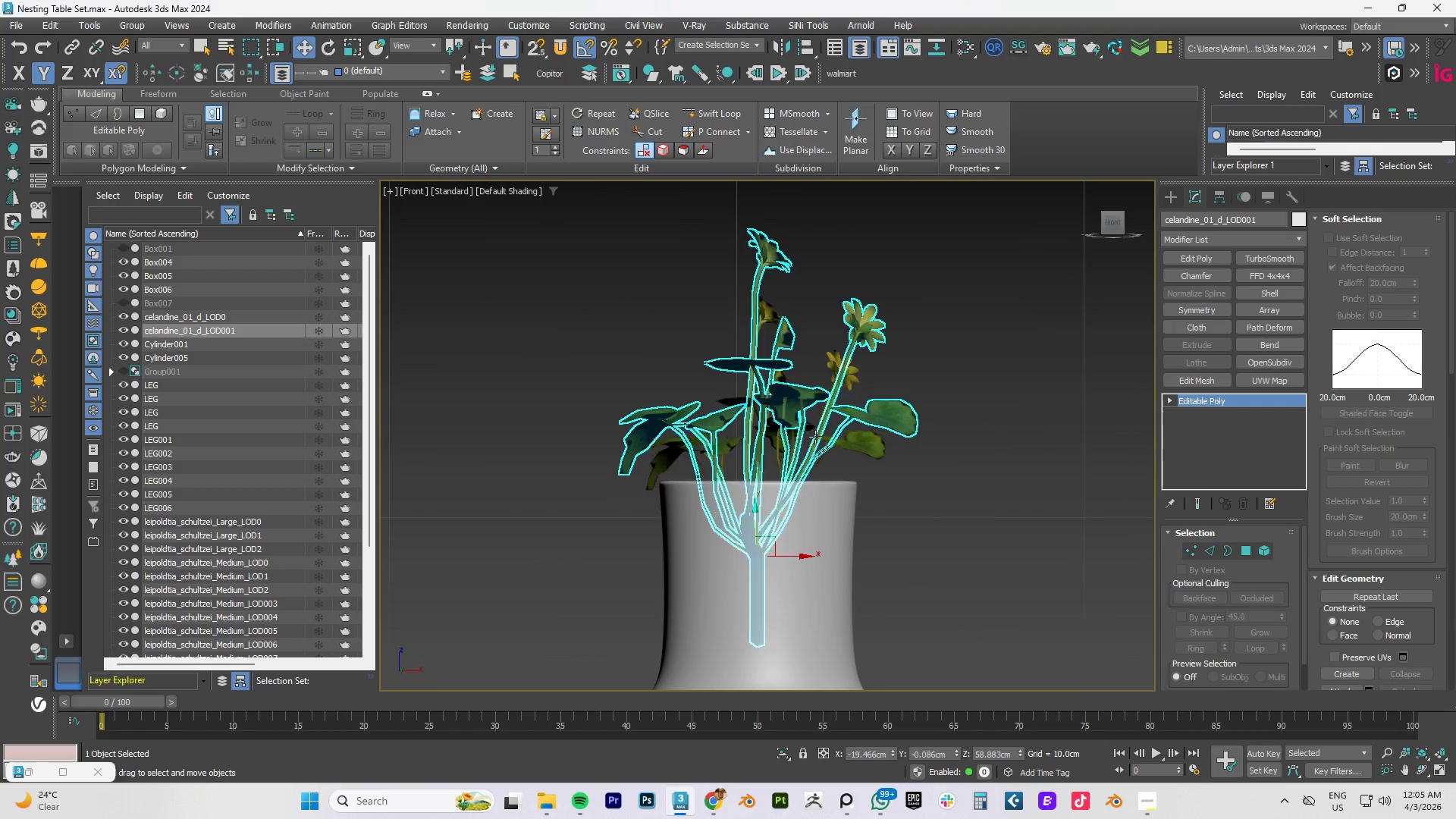 
left_click([934, 434])
 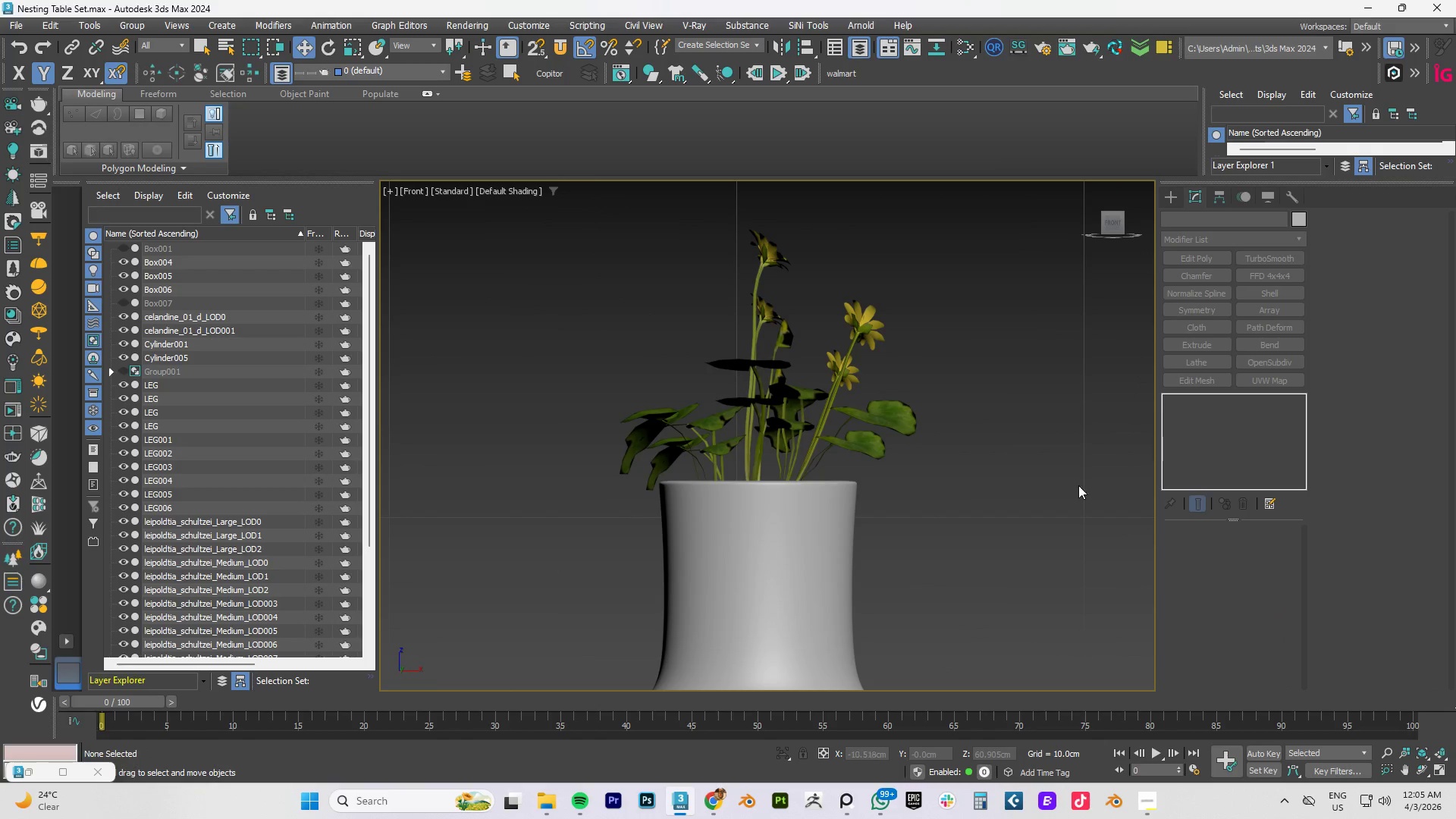 
scroll: coordinate [938, 462], scroll_direction: down, amount: 3.0
 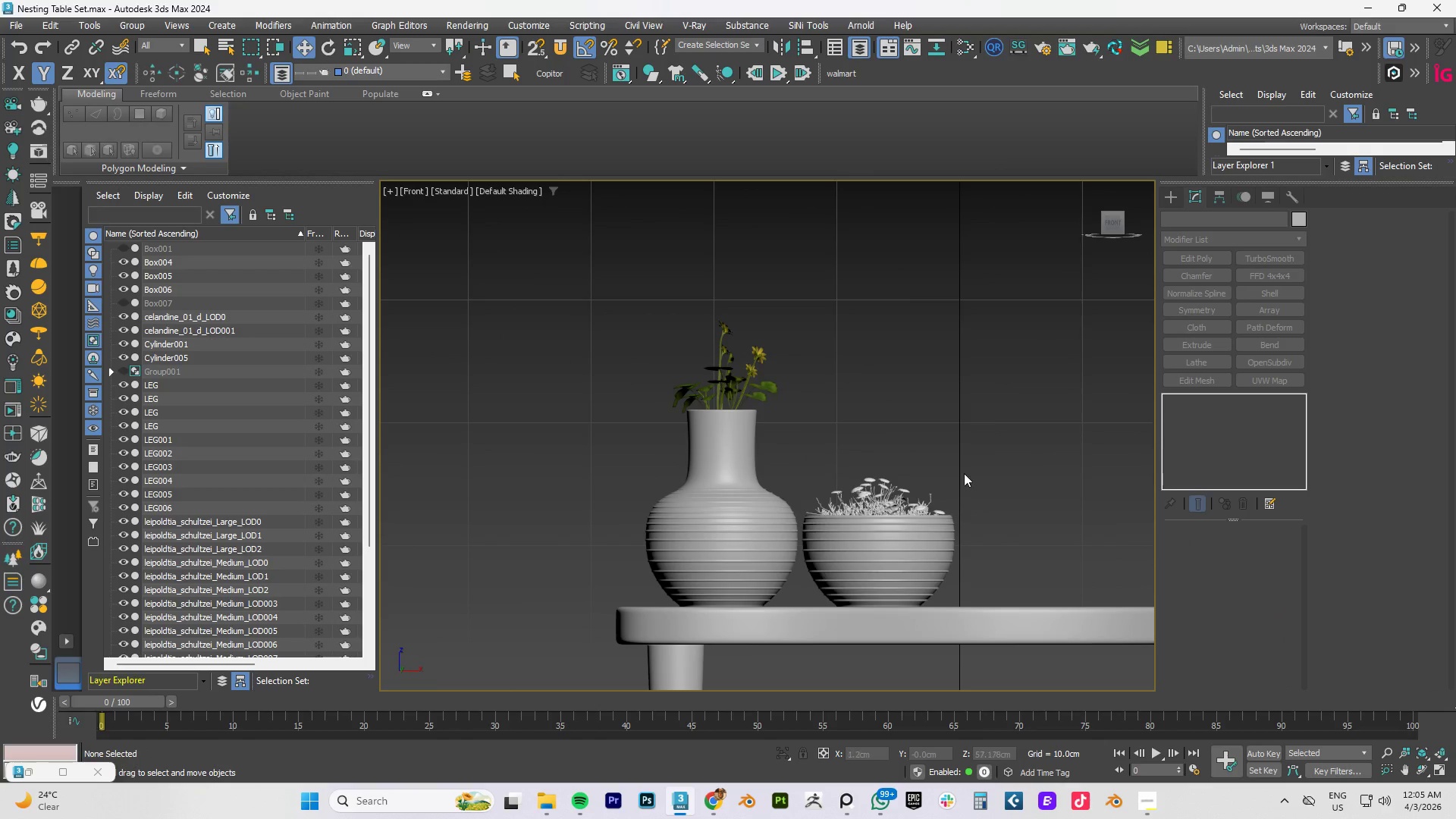 
scroll: coordinate [891, 493], scroll_direction: up, amount: 1.0
 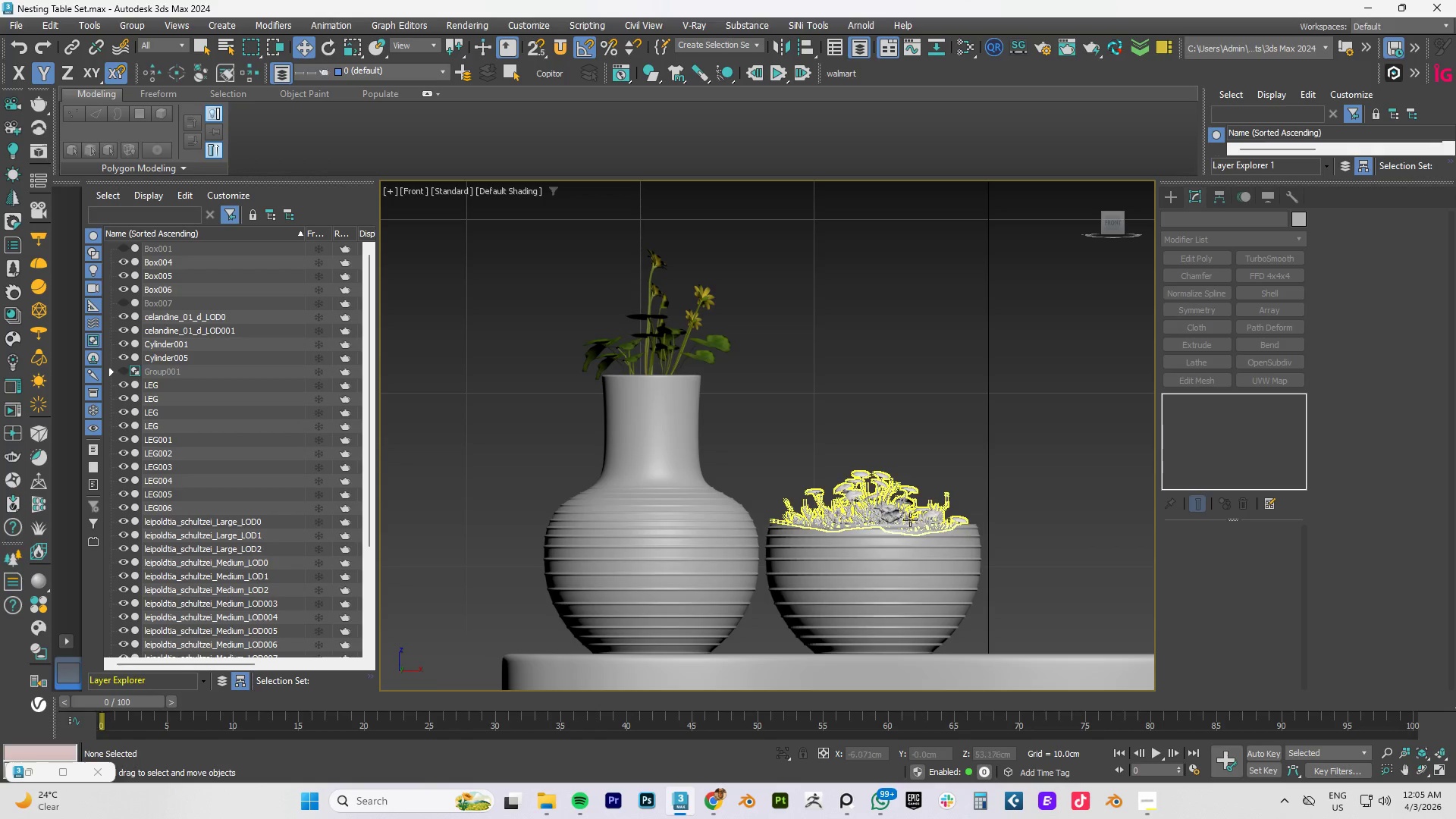 
scroll: coordinate [879, 528], scroll_direction: down, amount: 2.0
 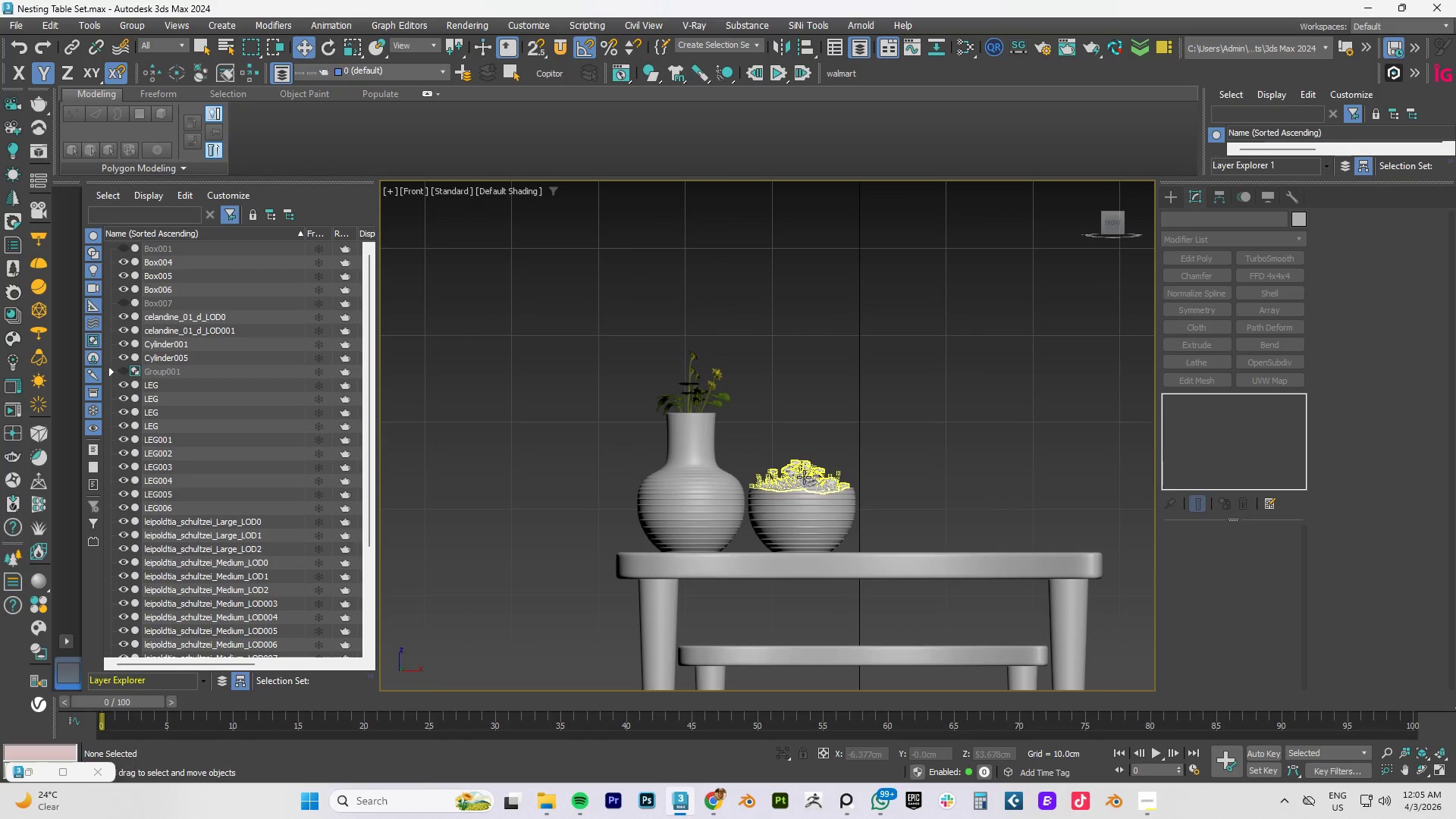 
hold_key(key=AltLeft, duration=0.61)
 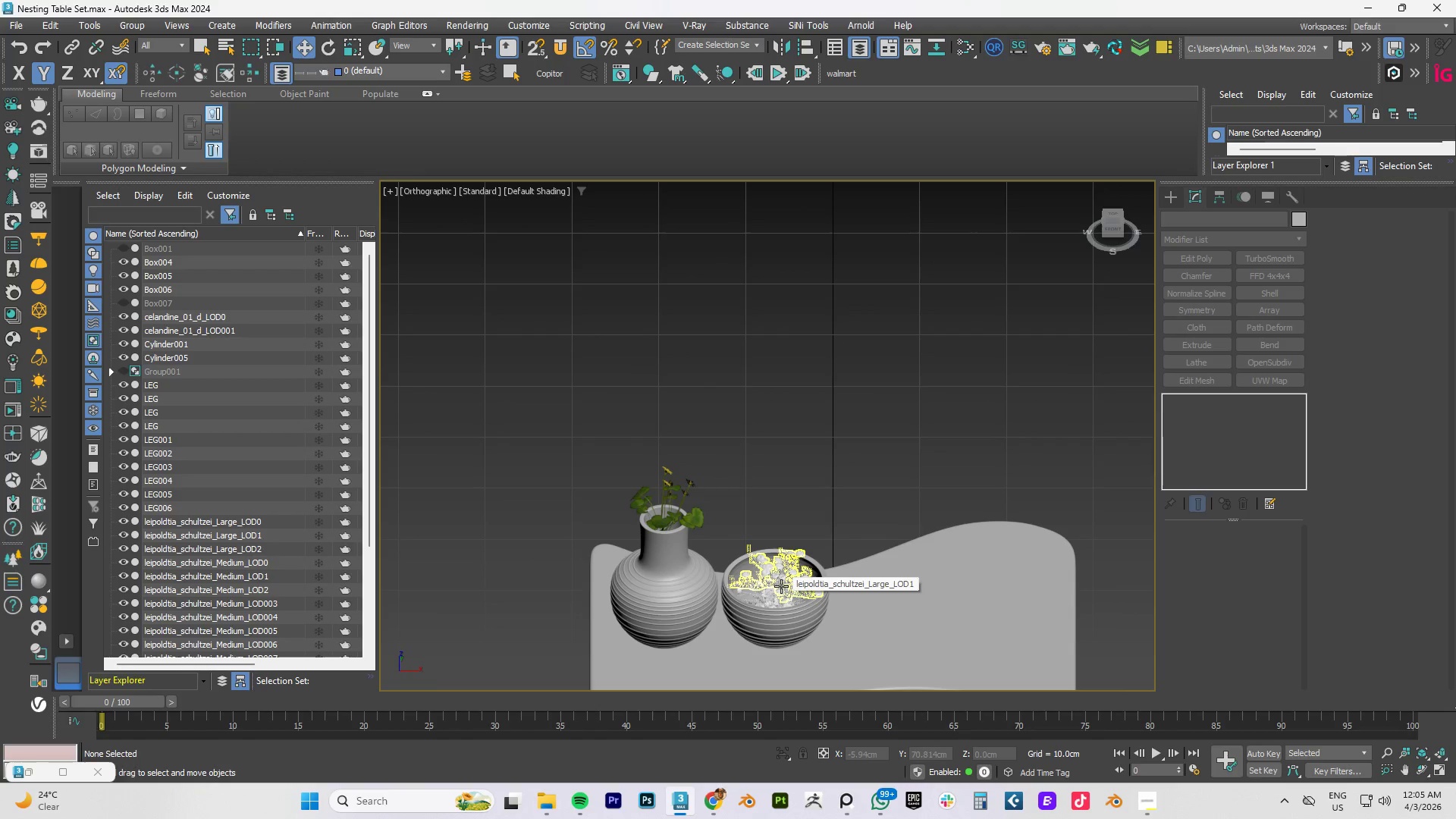 
key(F)
 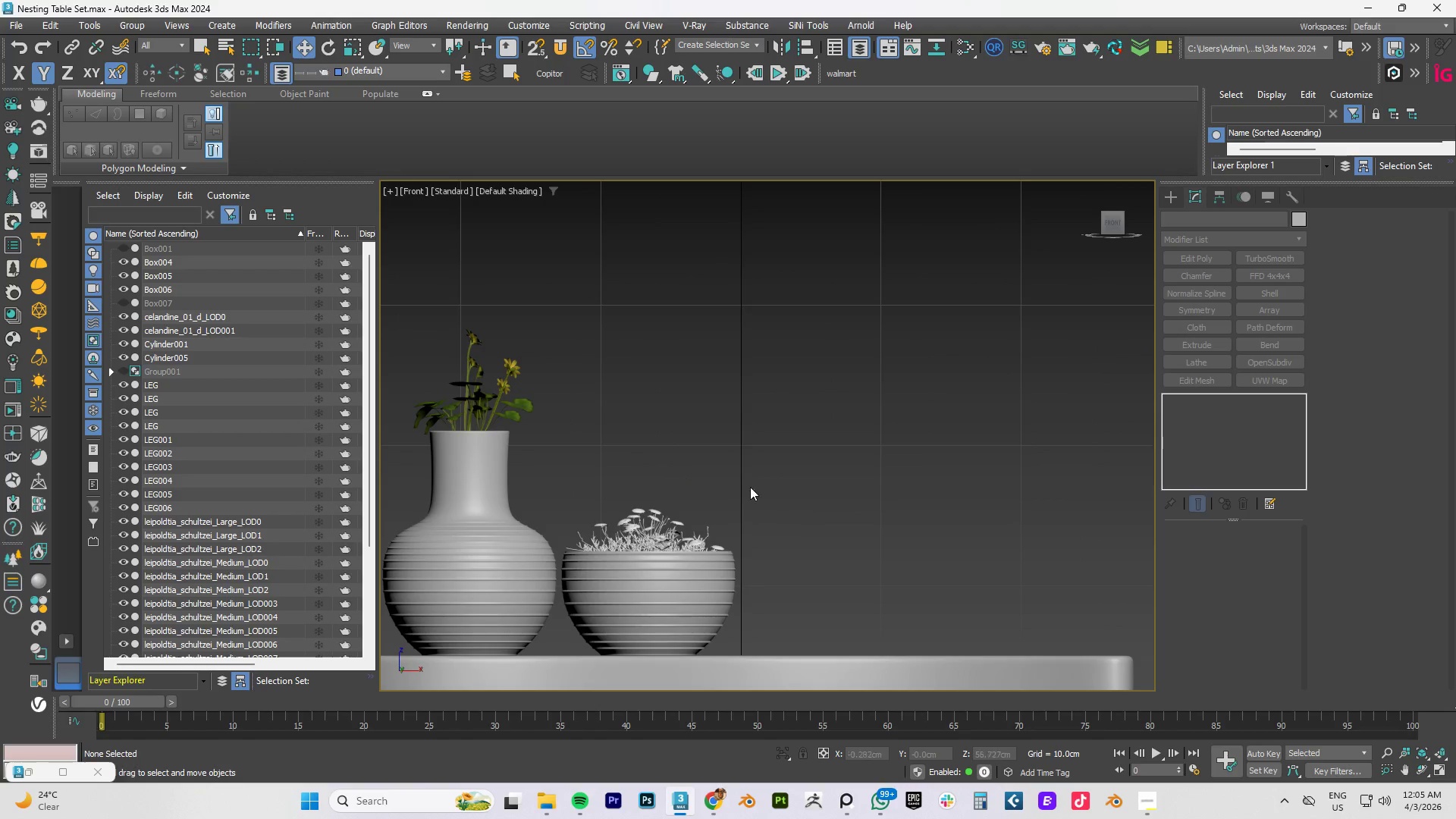 
left_click_drag(start_coordinate=[799, 448], to_coordinate=[576, 648])
 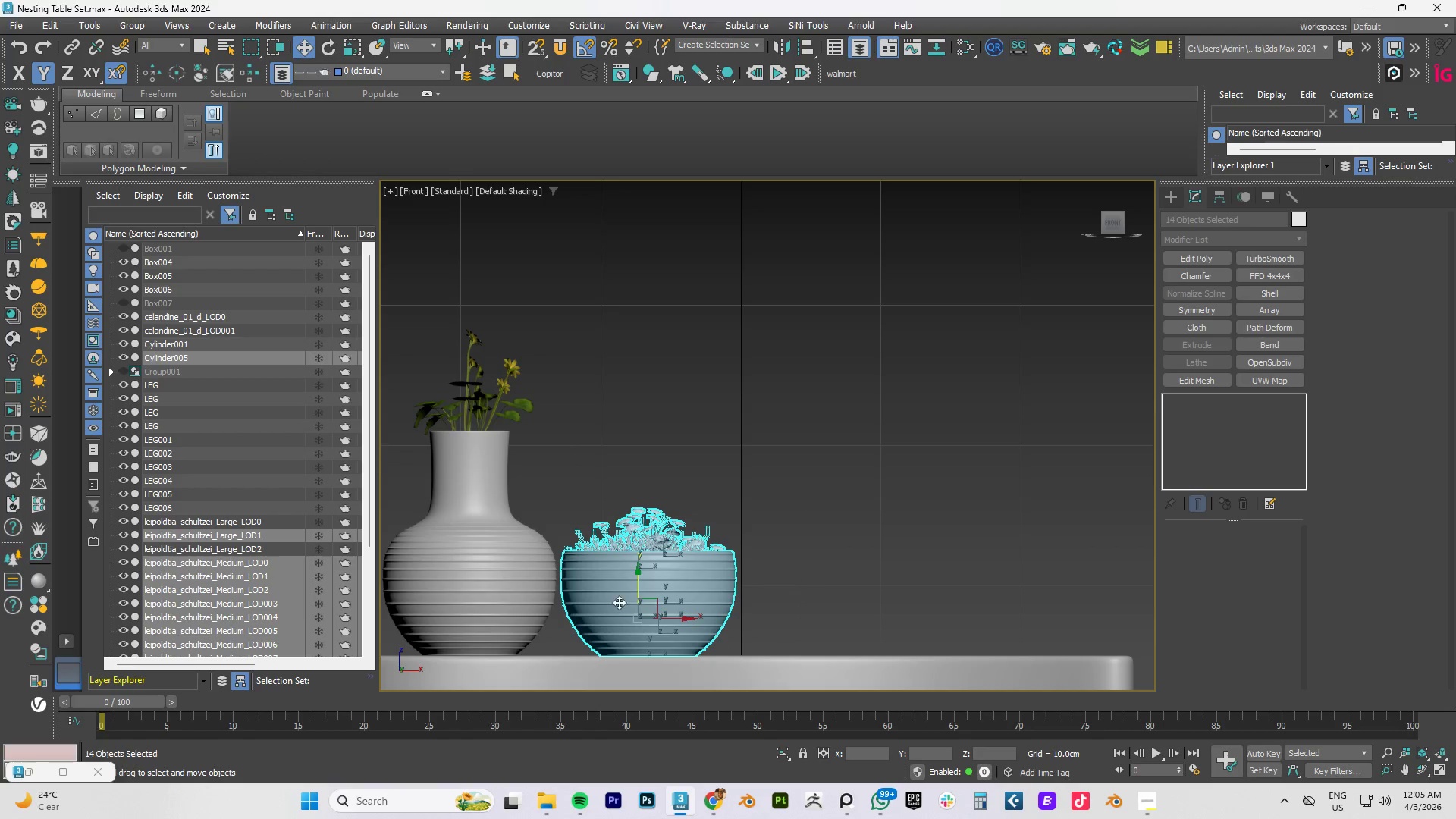 
hold_key(key=AltLeft, duration=0.59)
left_click([600, 601])
 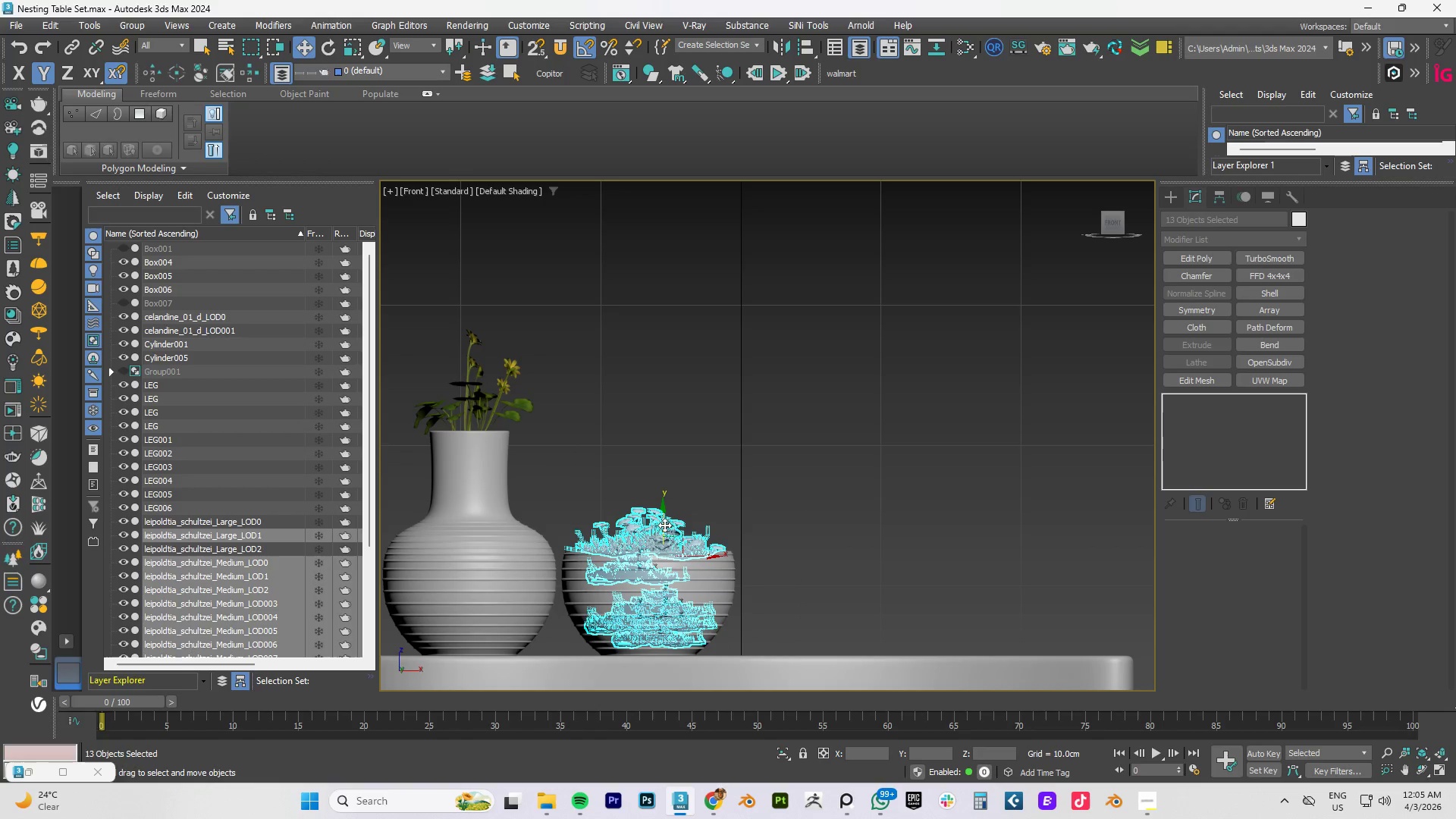 
key(M)
 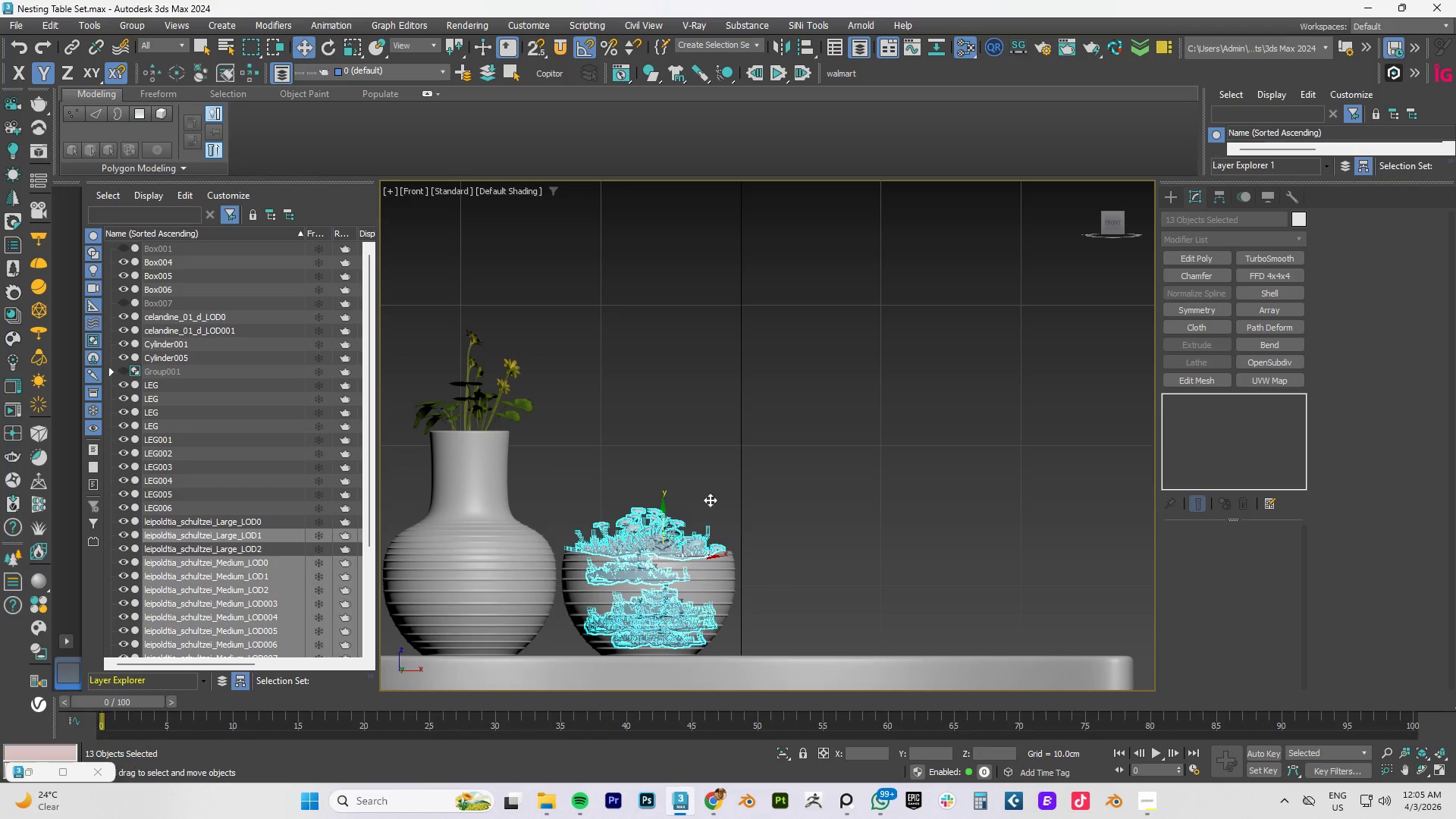 
left_click([545, 802])
 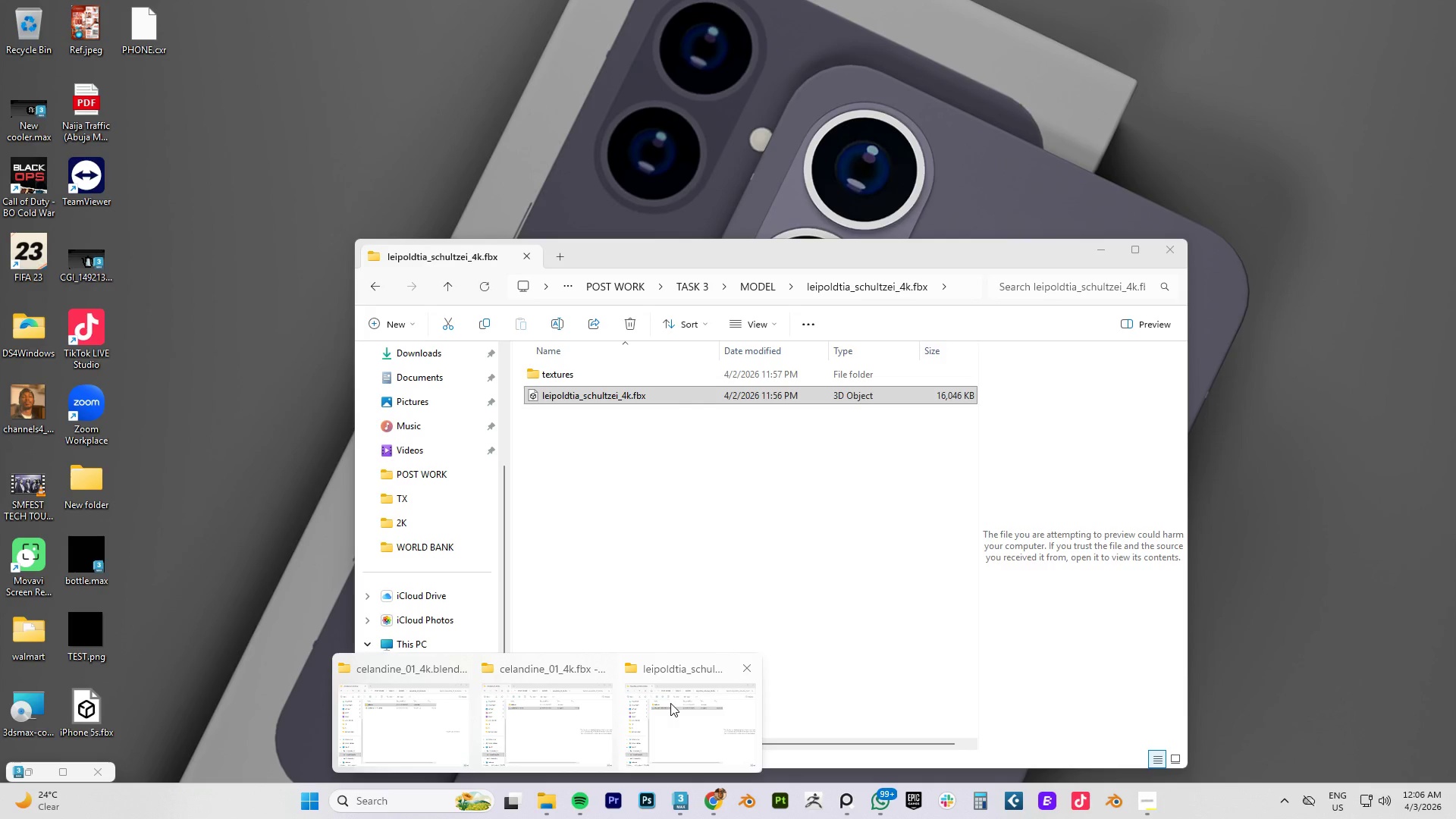 
left_click([670, 703])
 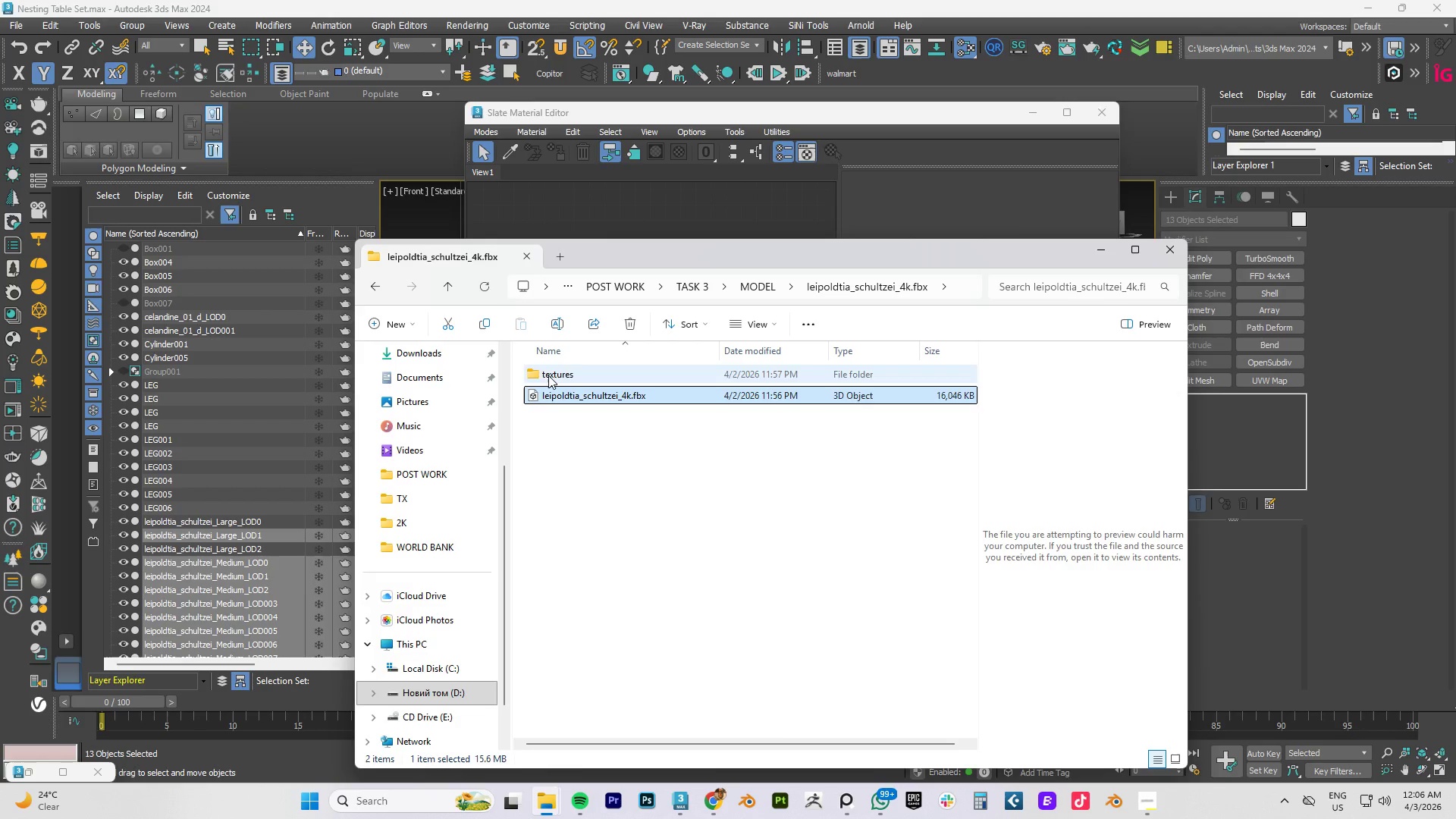 
double_click([548, 375])
 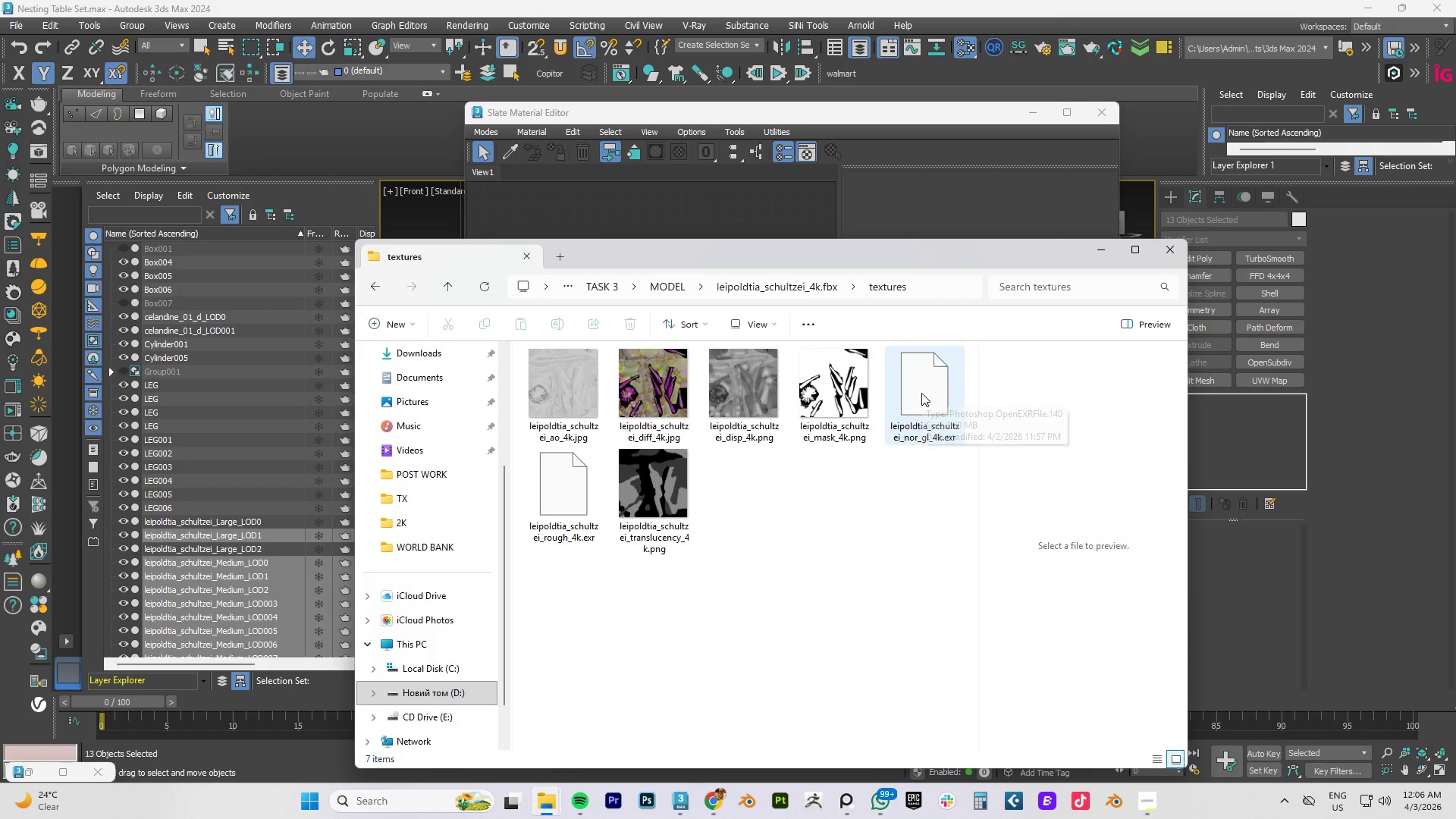 
wait(12.36)
 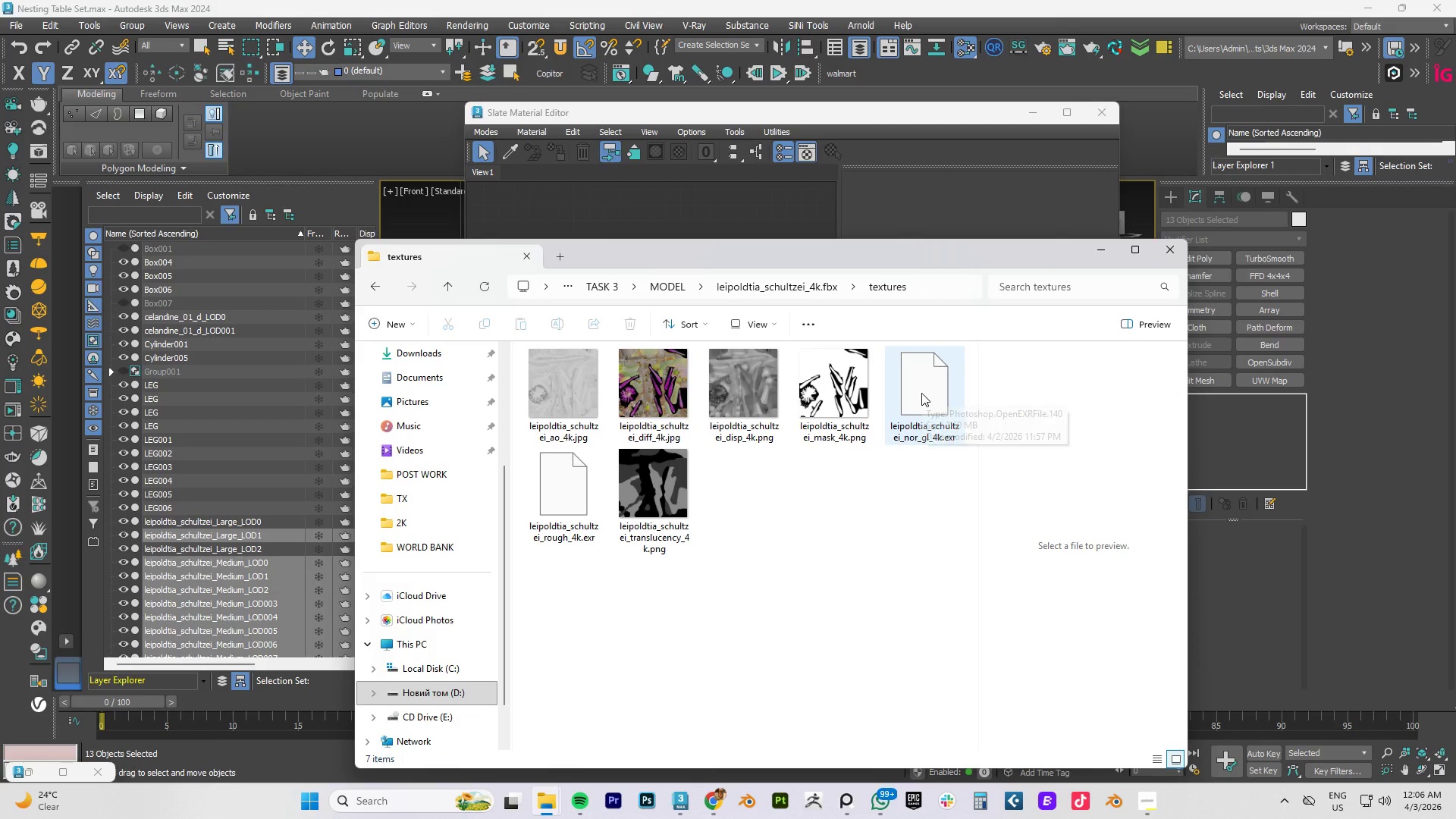 
left_click_drag(start_coordinate=[522, 400], to_coordinate=[852, 403])
 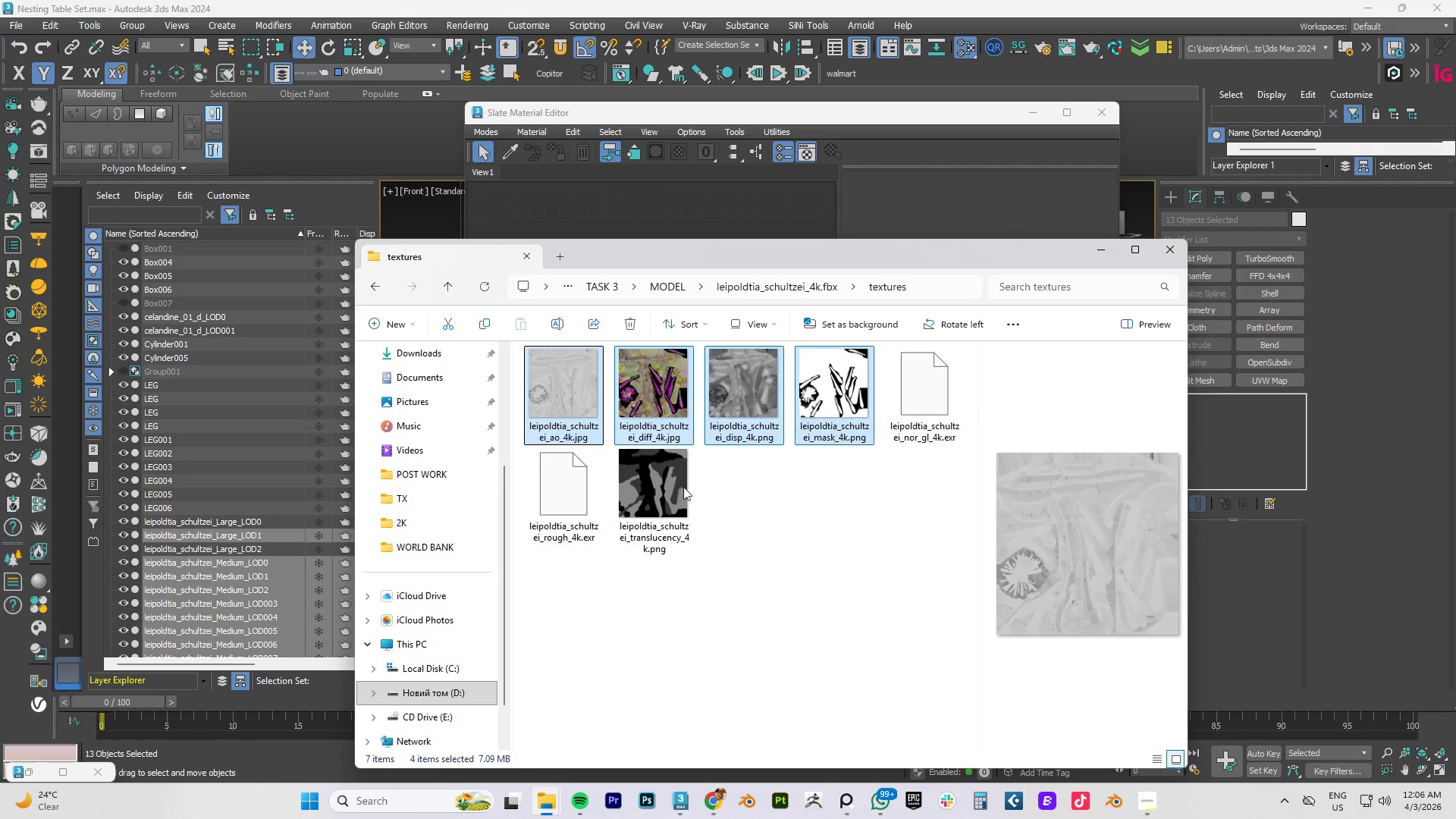 
hold_key(key=ControlLeft, duration=0.89)
left_click([648, 507])
 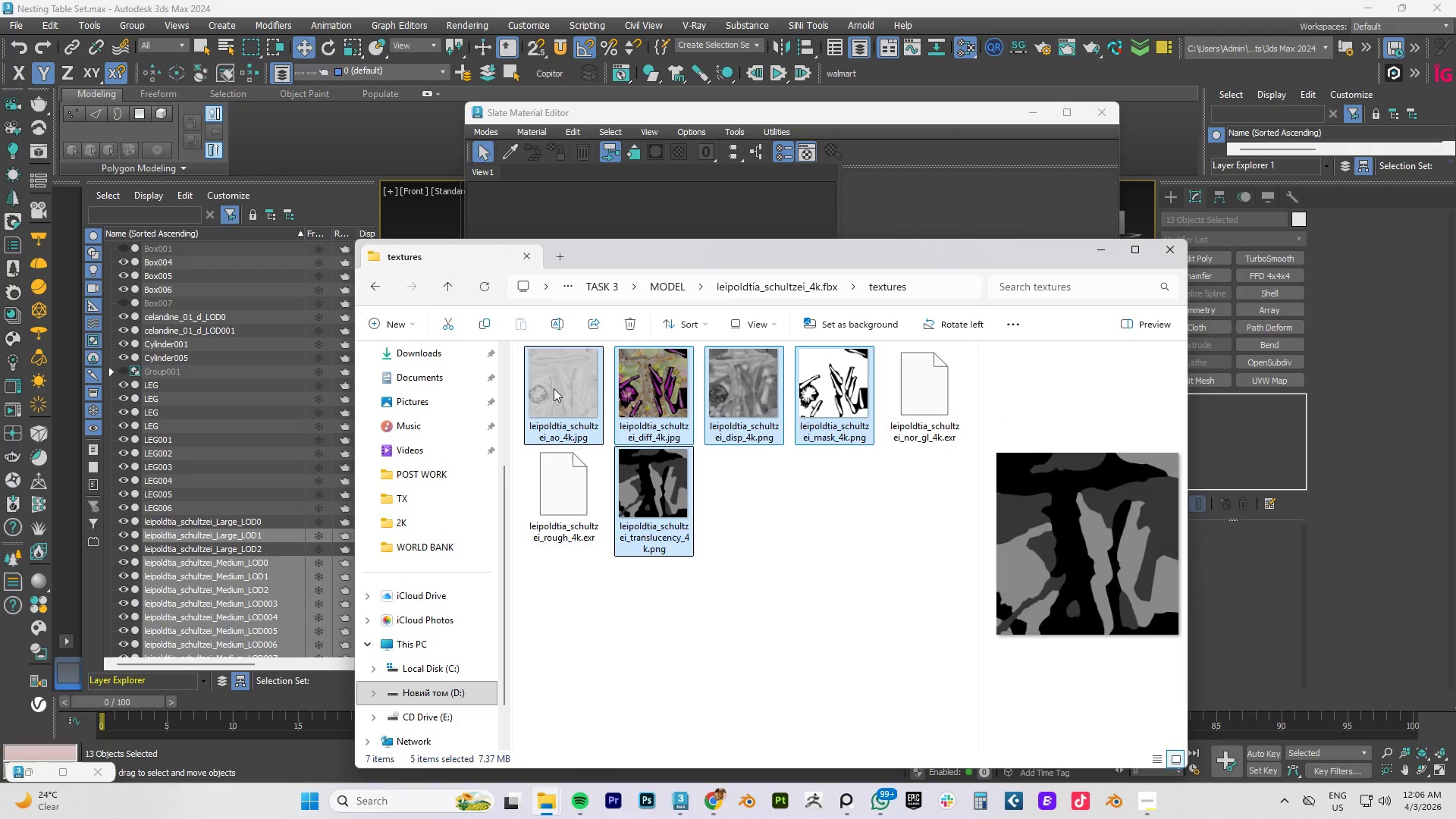 
left_click_drag(start_coordinate=[551, 386], to_coordinate=[540, 209])
 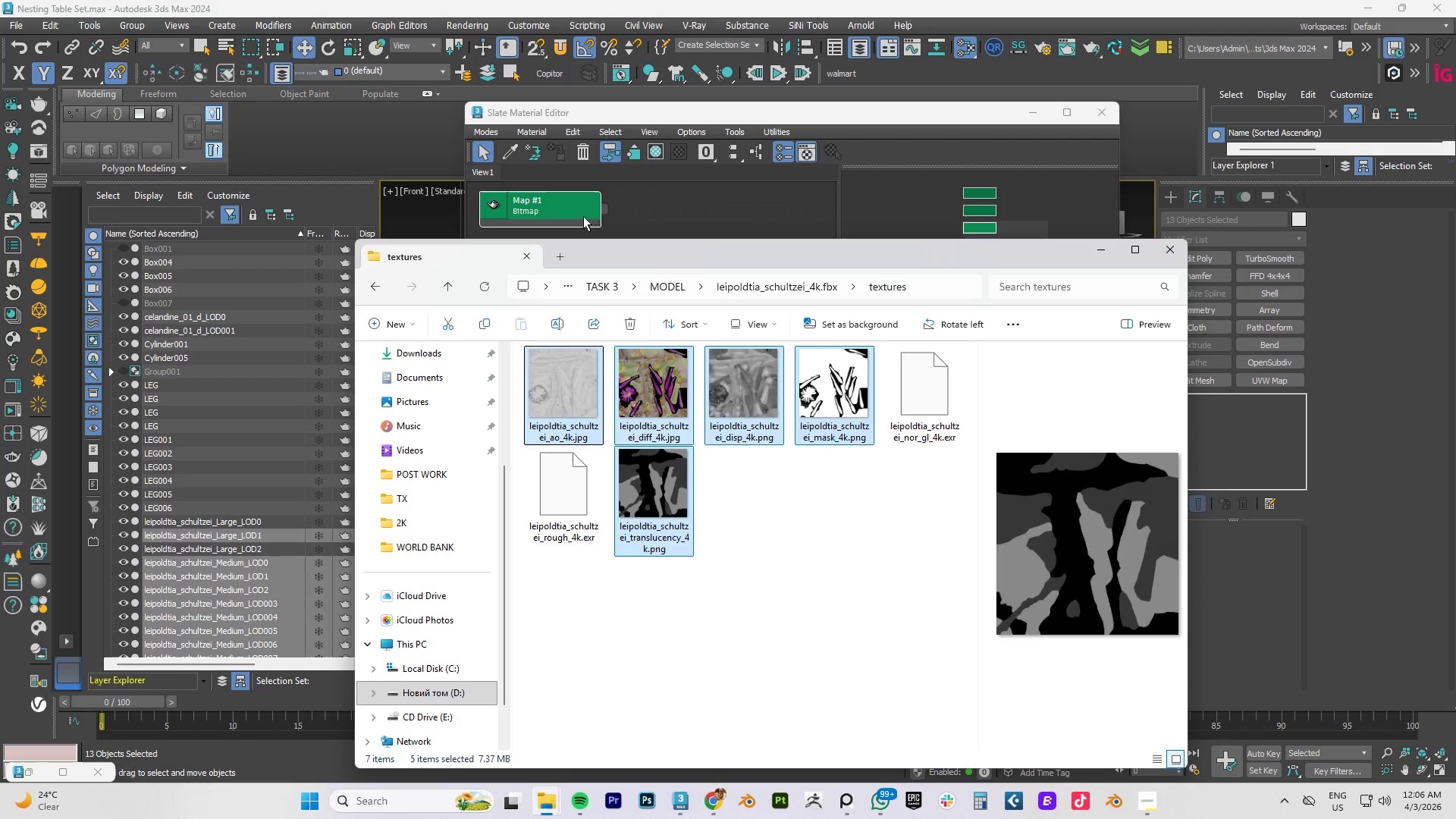 
left_click([669, 220])
 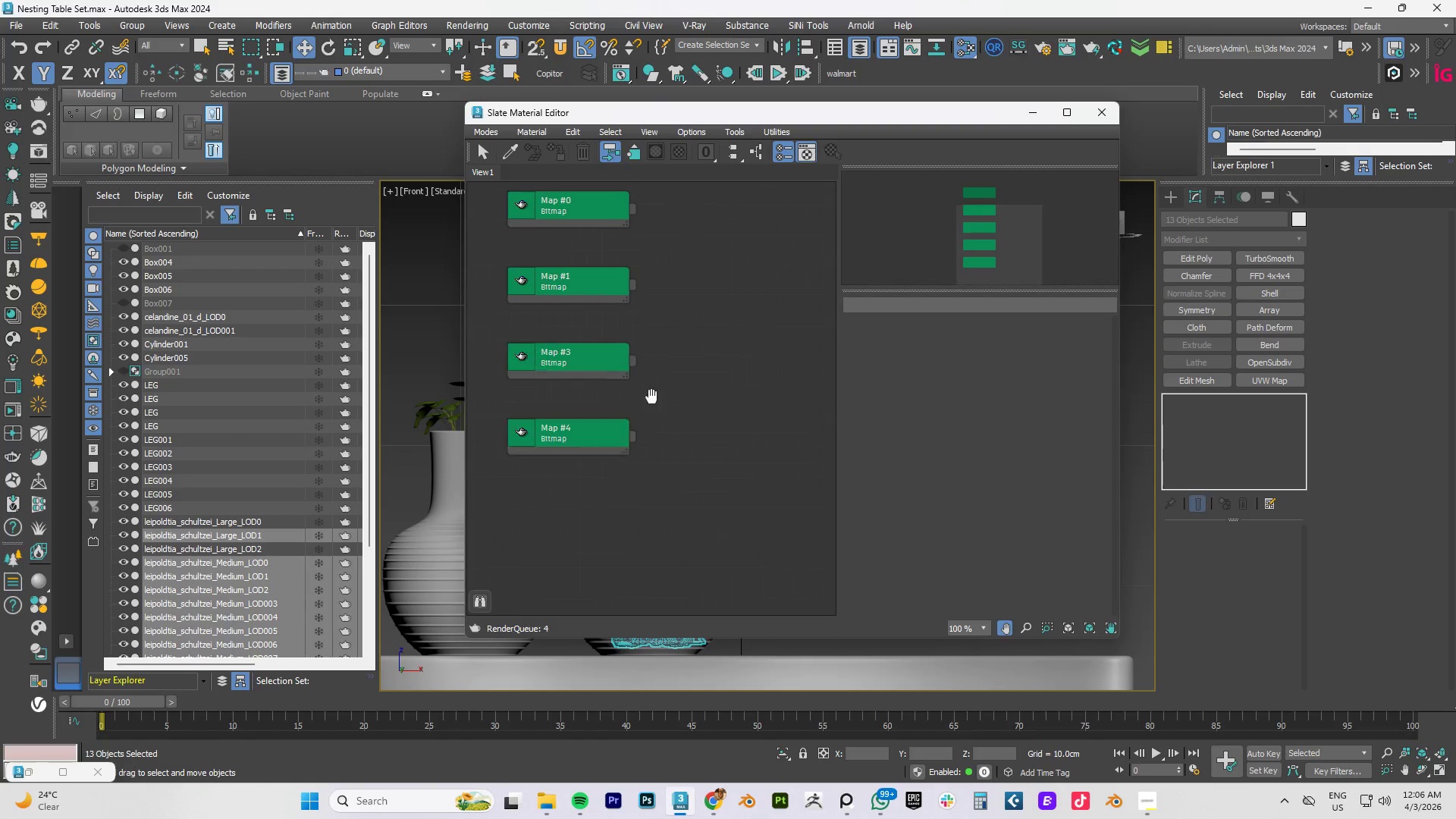 
scroll: coordinate [661, 436], scroll_direction: down, amount: 2.0
 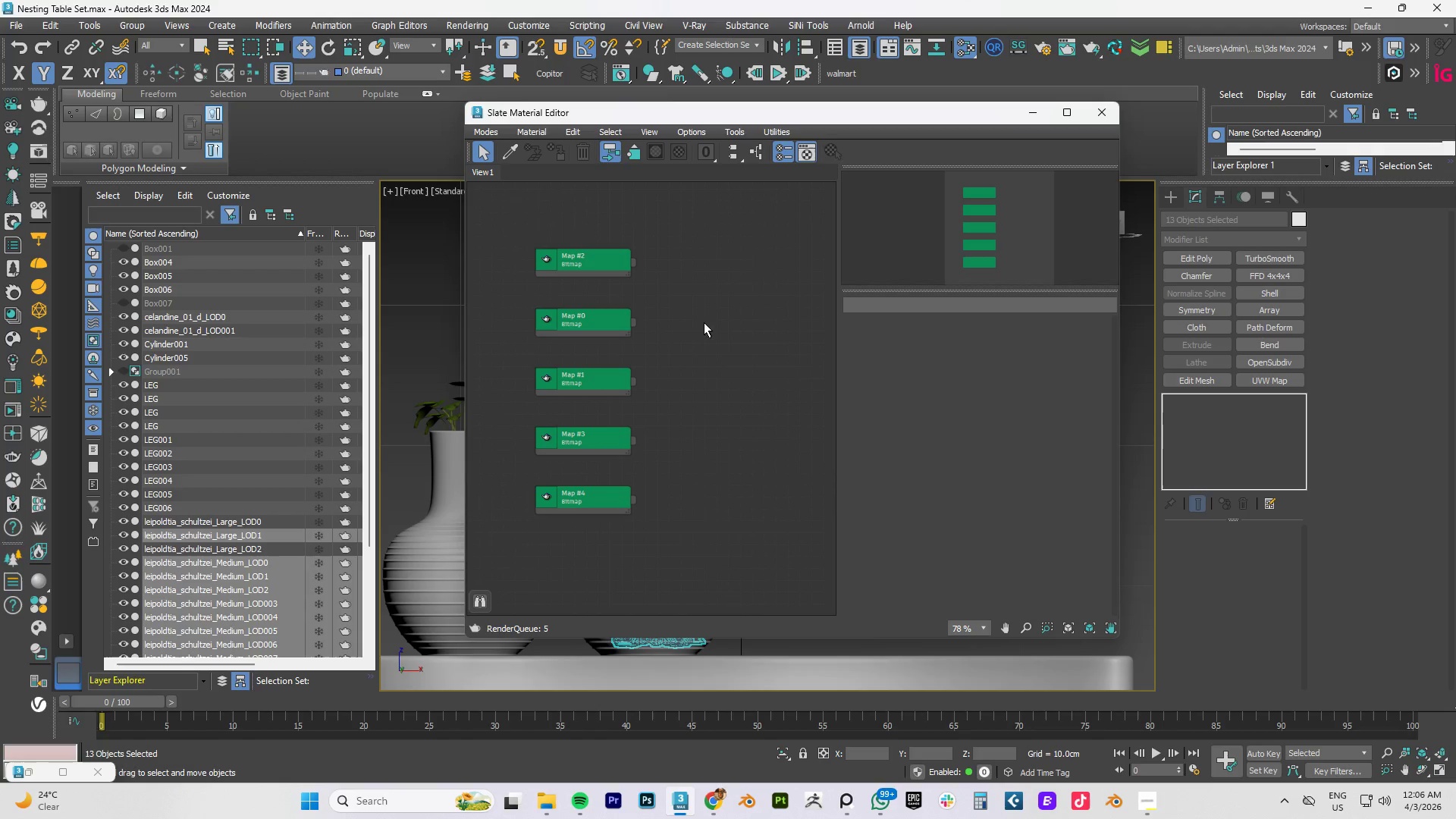 
mouse_move([742, 290])
 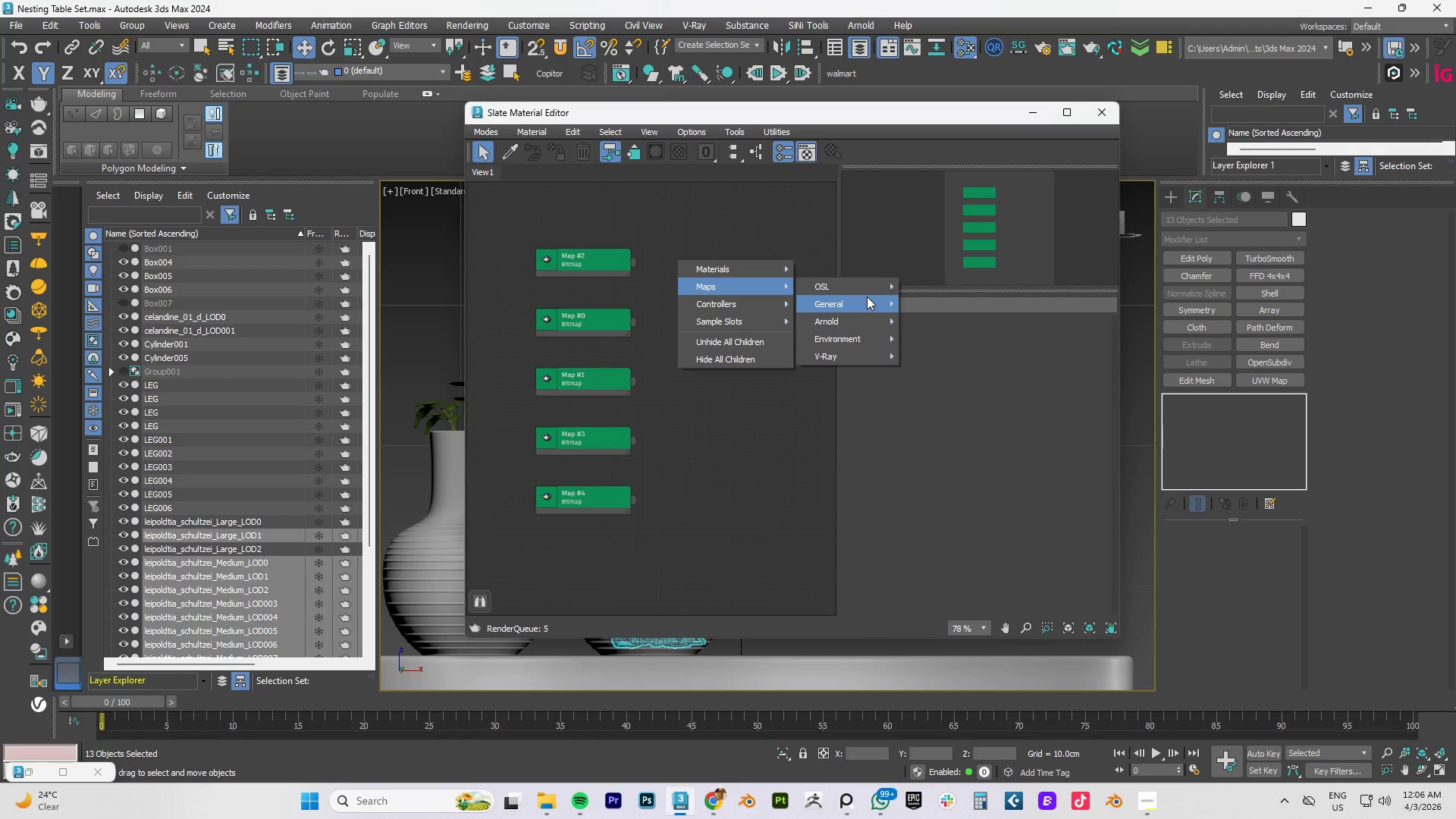 
mouse_move([849, 303])
 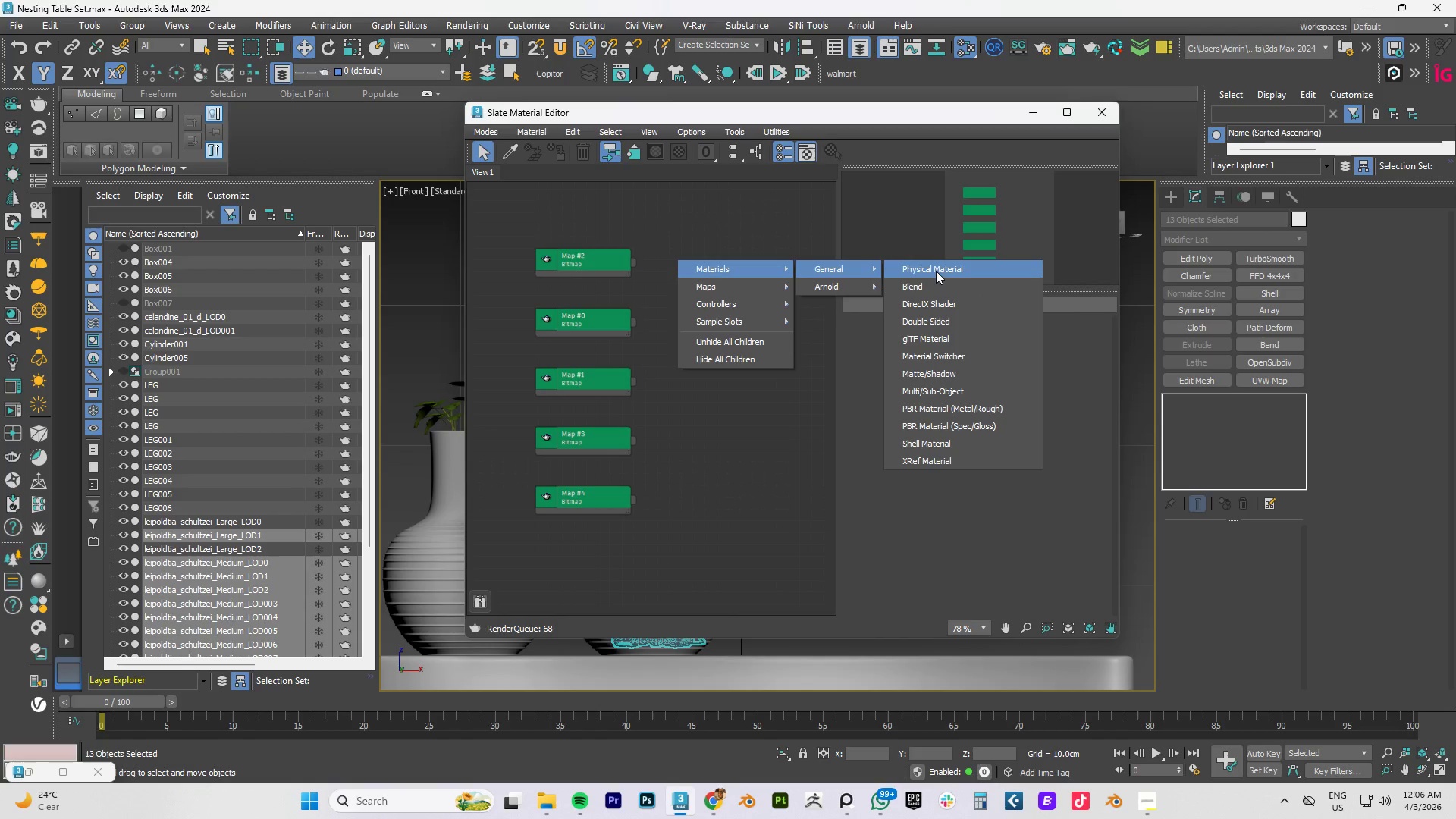 
left_click([947, 272])
 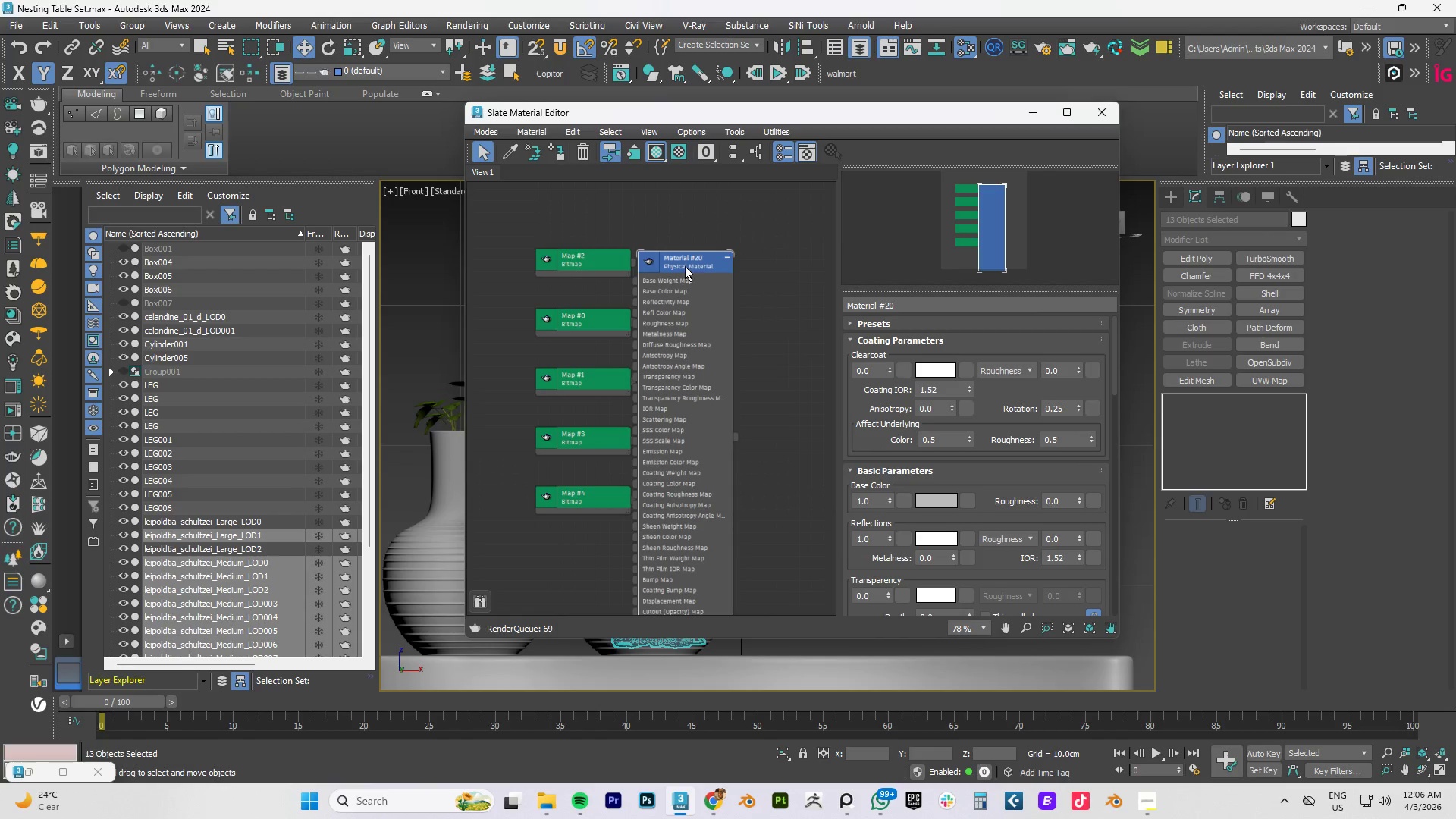 
left_click_drag(start_coordinate=[678, 262], to_coordinate=[770, 256])
 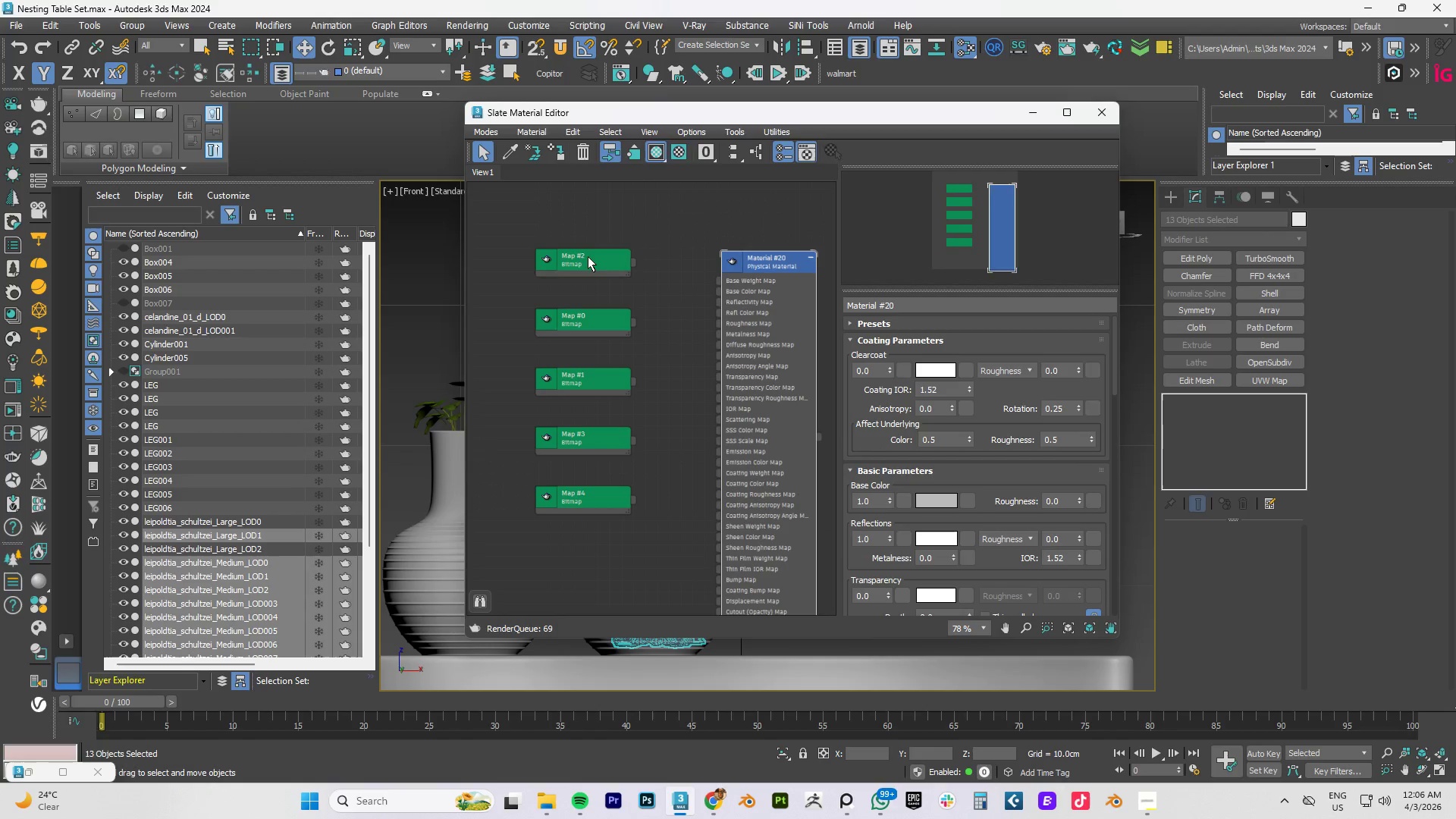 
left_click([587, 256])
 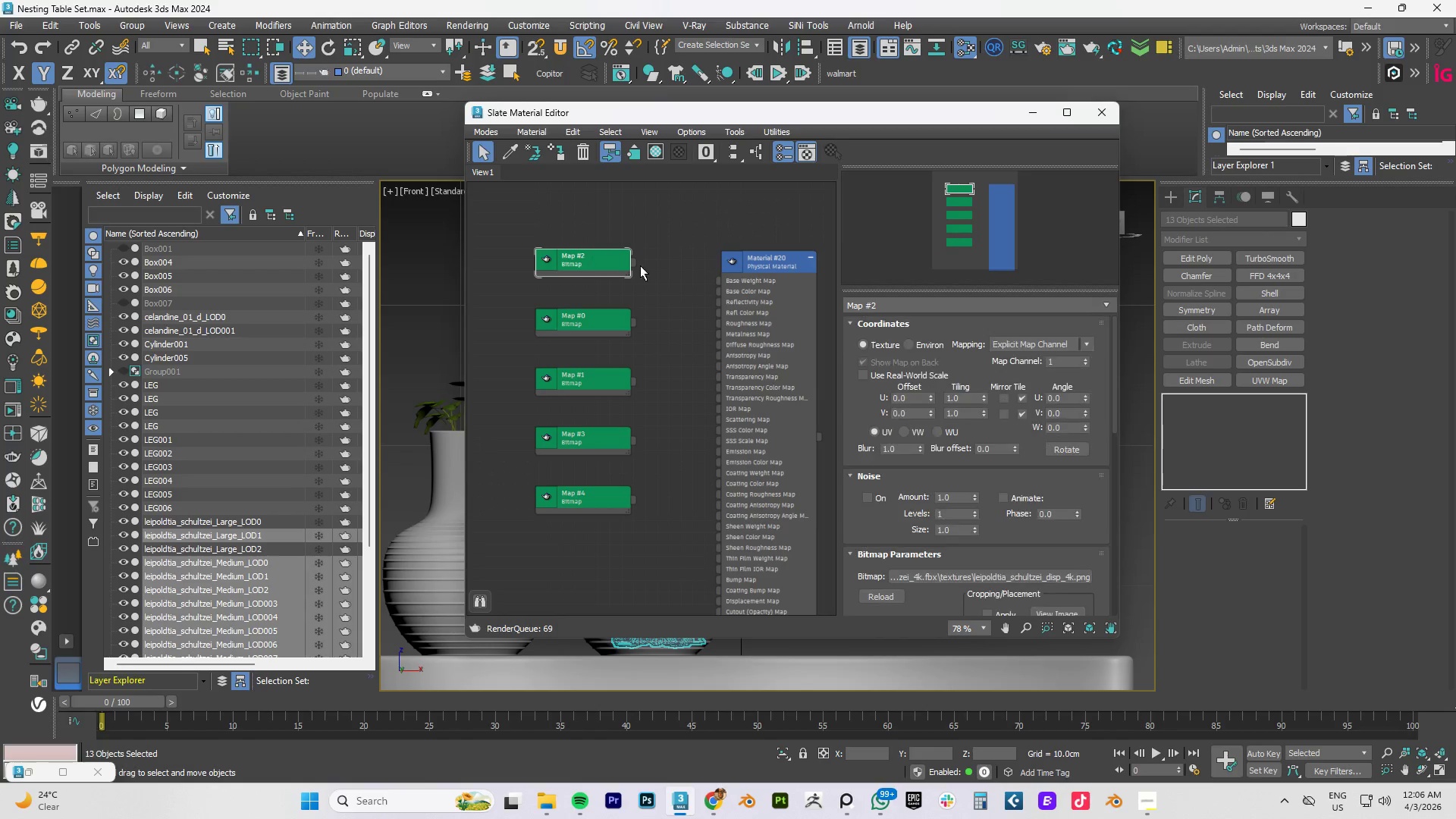 
key(Alt+AltLeft)
 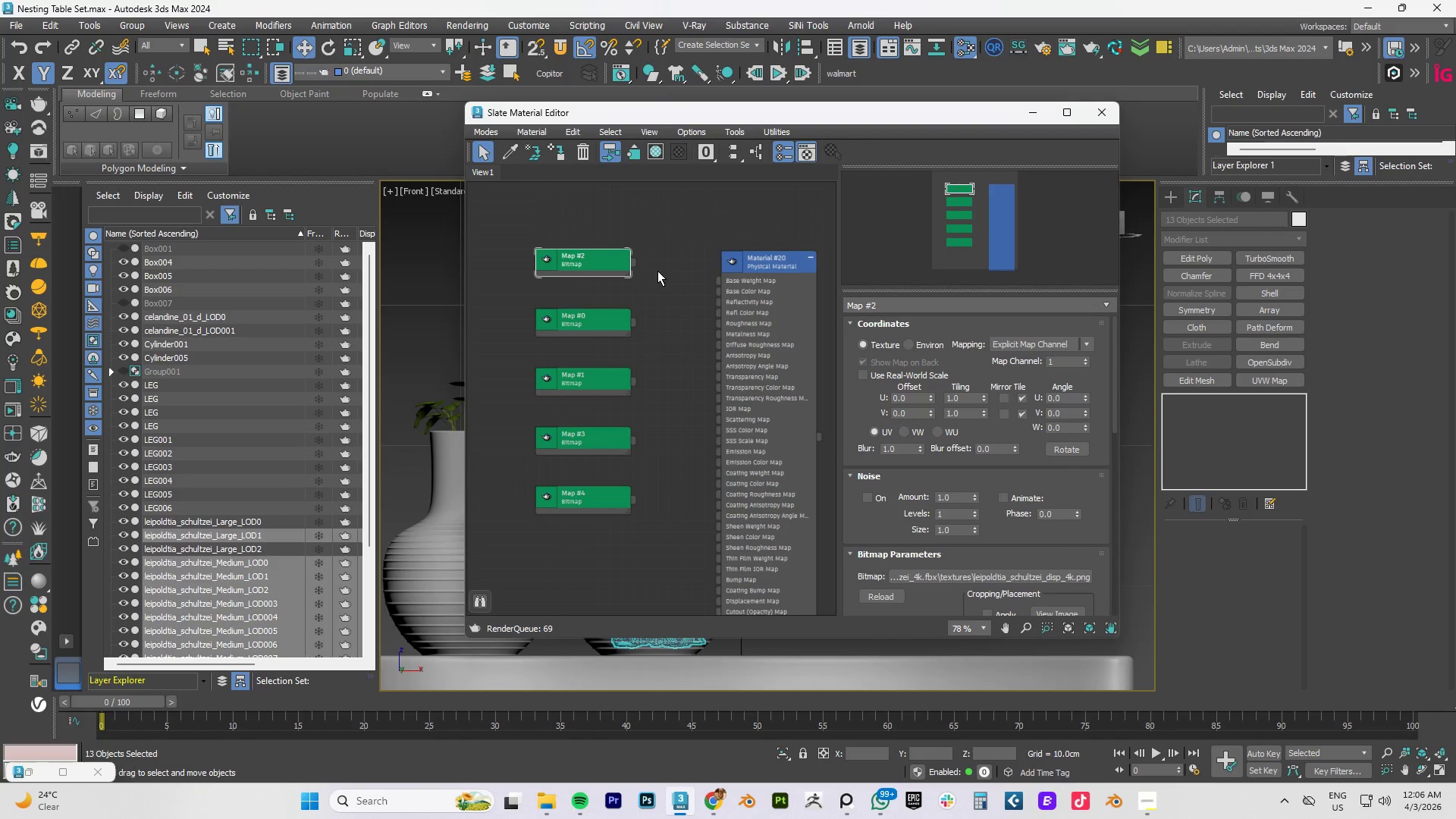 
key(Alt+Tab)
 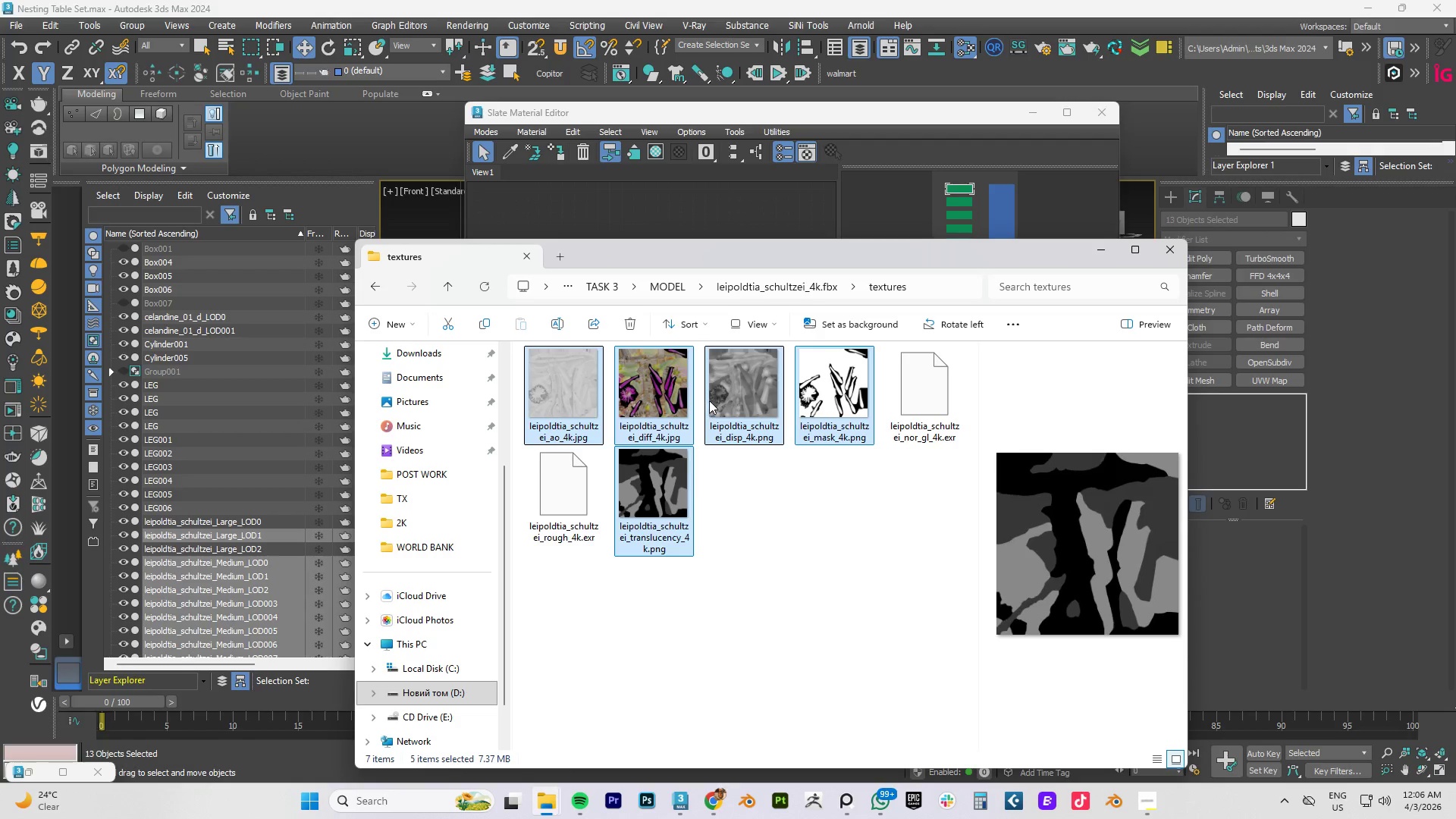 
double_click([632, 404])
 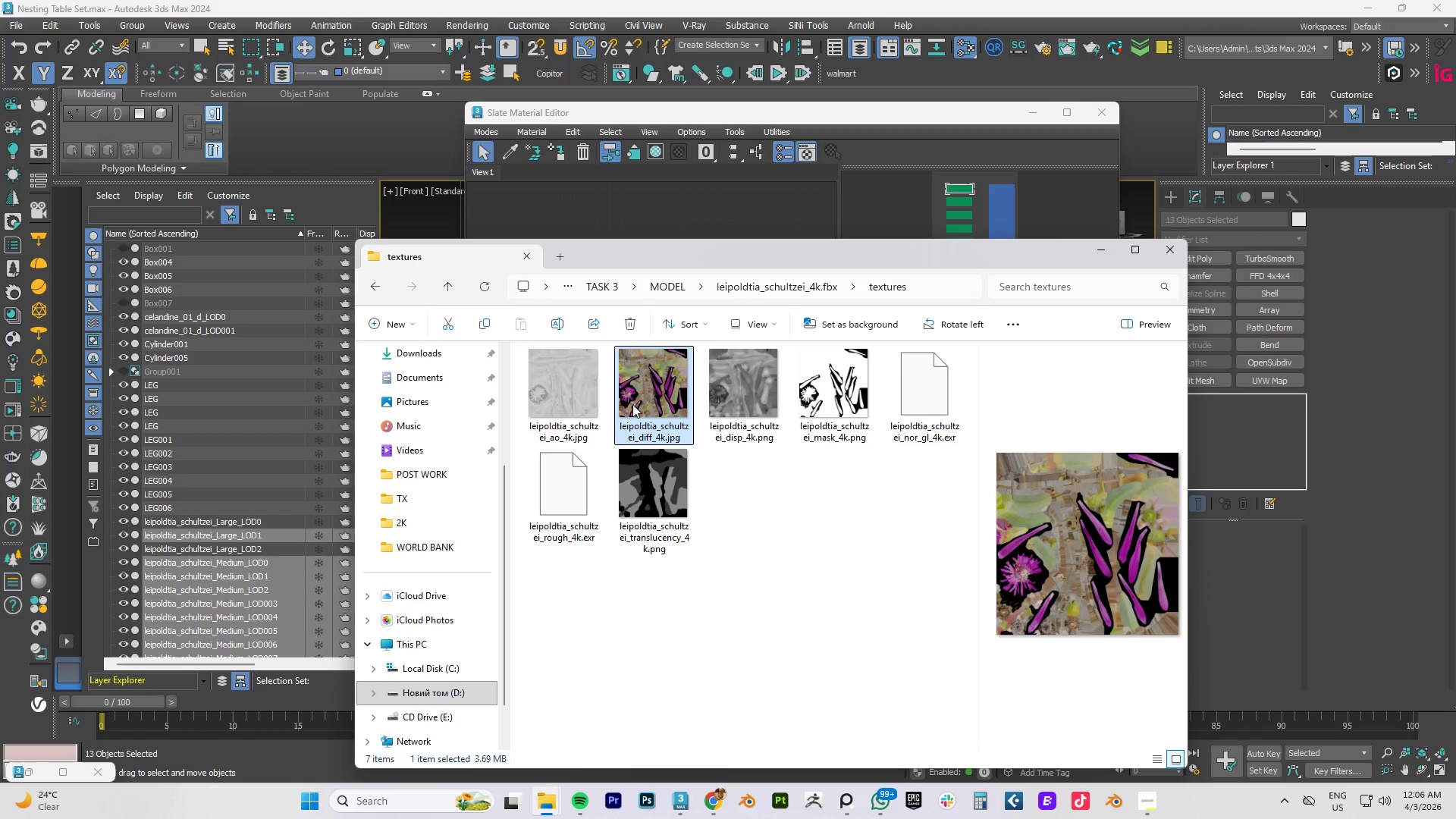 
key(Alt+AltLeft)
 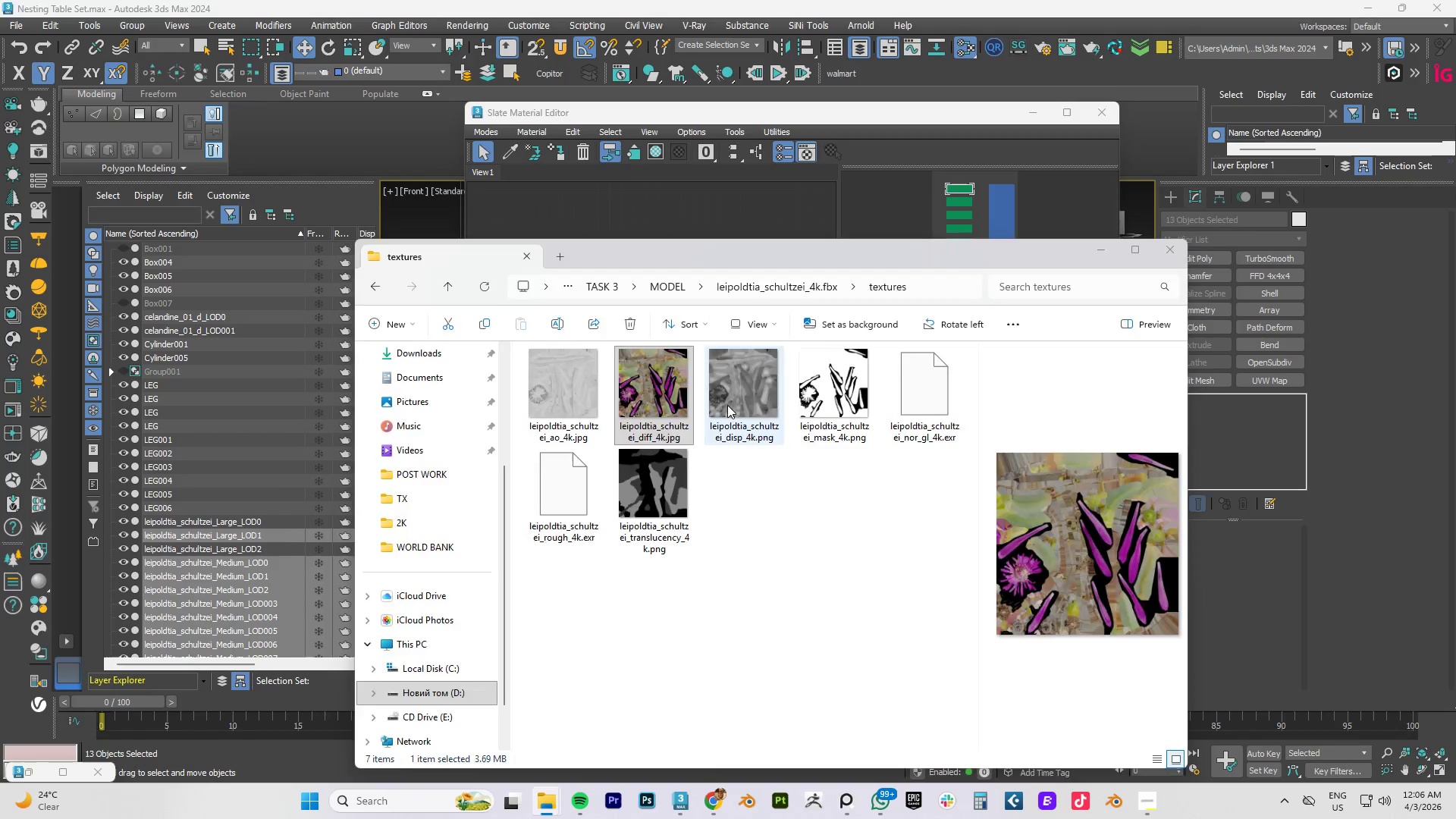 
key(Alt+Tab)
 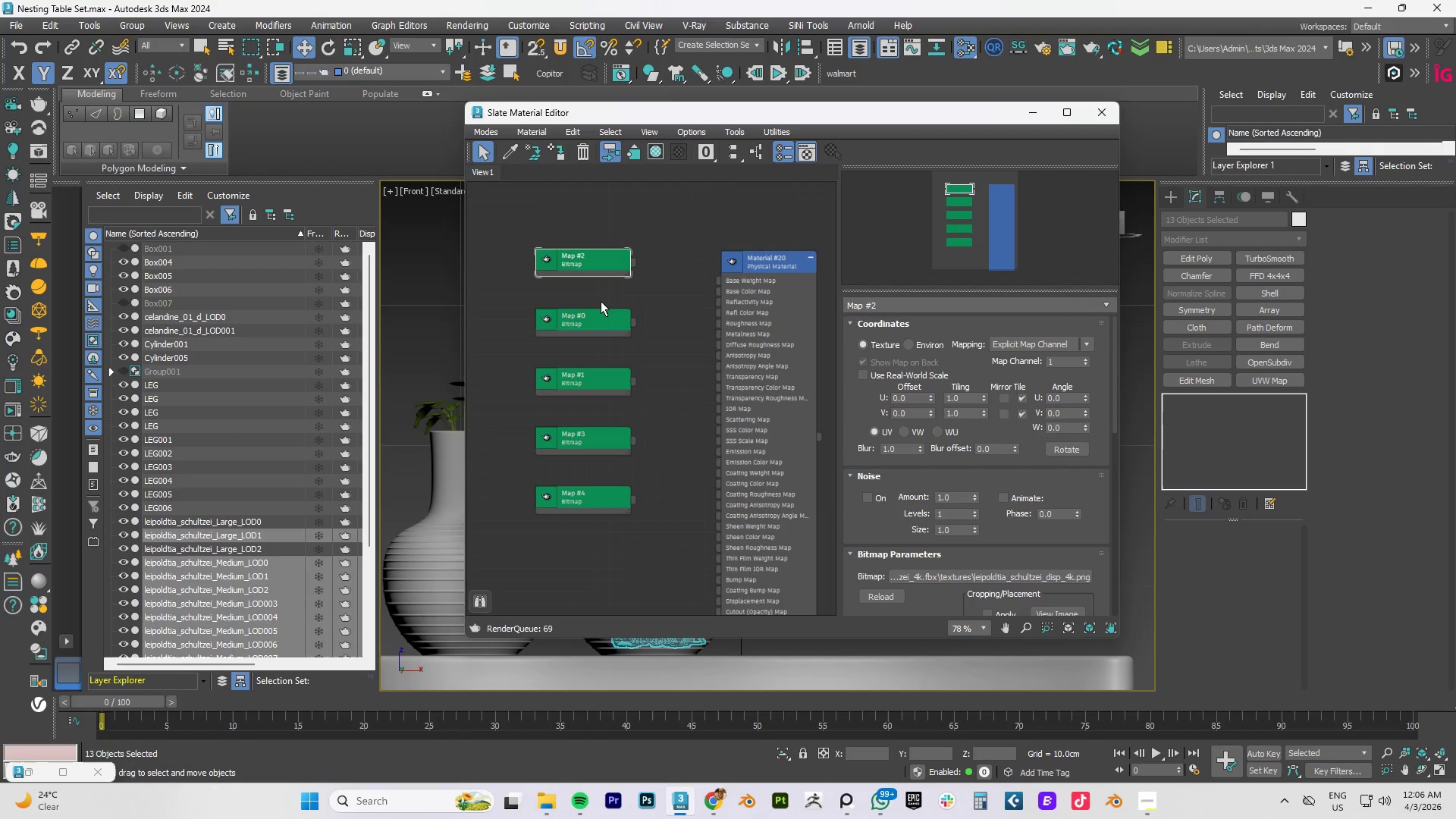 
left_click([601, 312])
 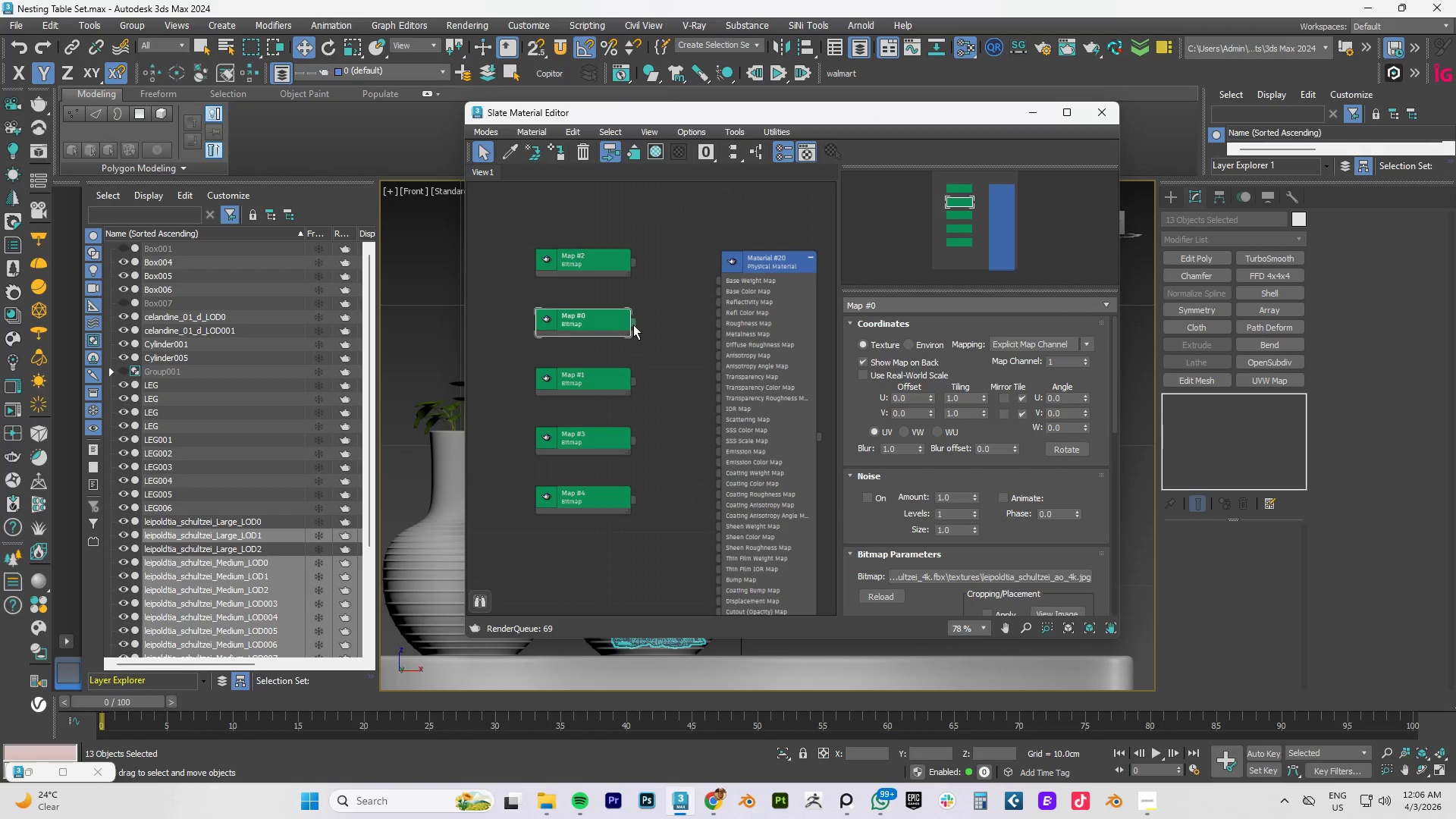 
left_click_drag(start_coordinate=[633, 325], to_coordinate=[724, 290])
 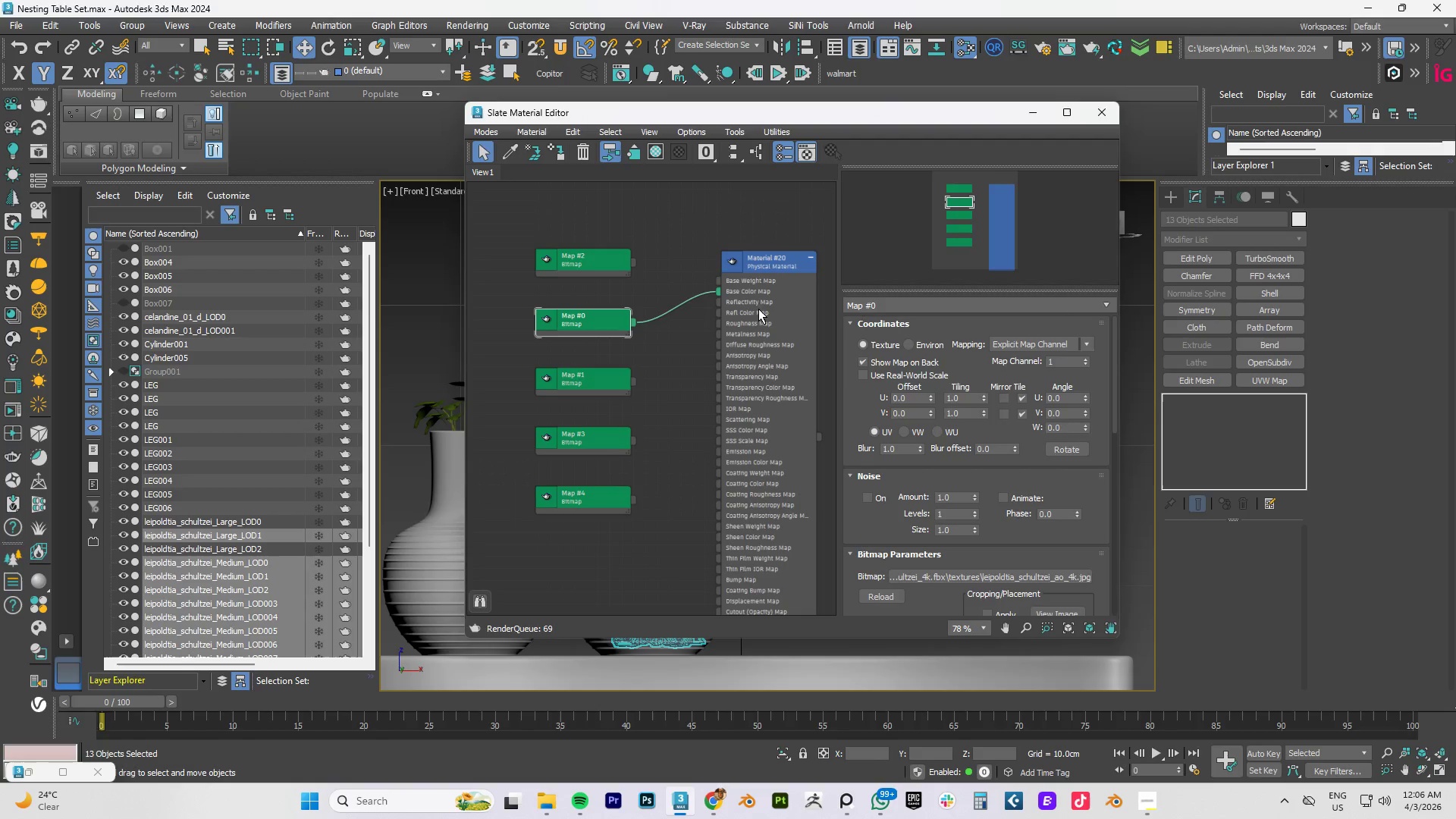 
key(Alt+AltLeft)
 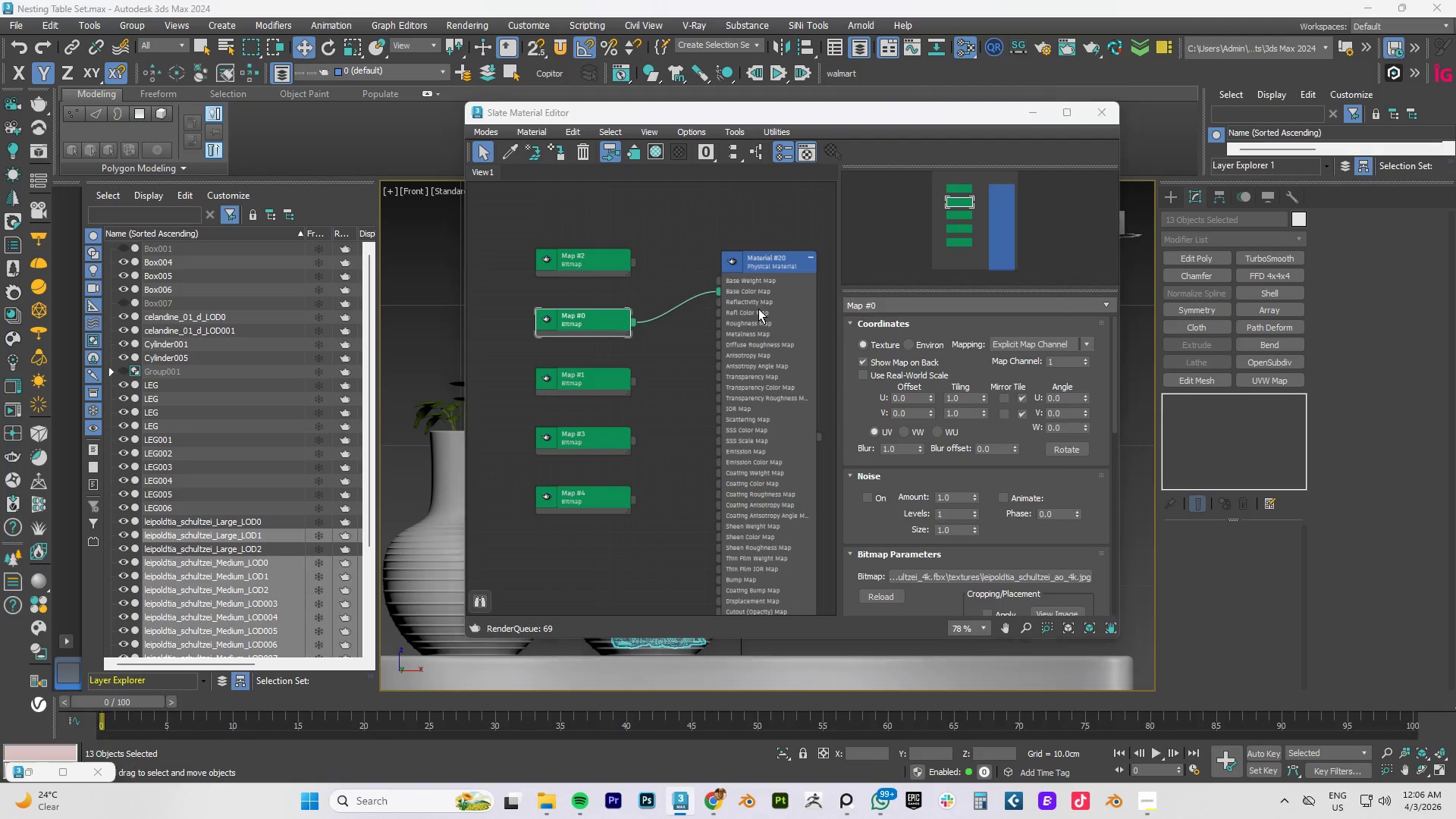 
key(Alt+Tab)
 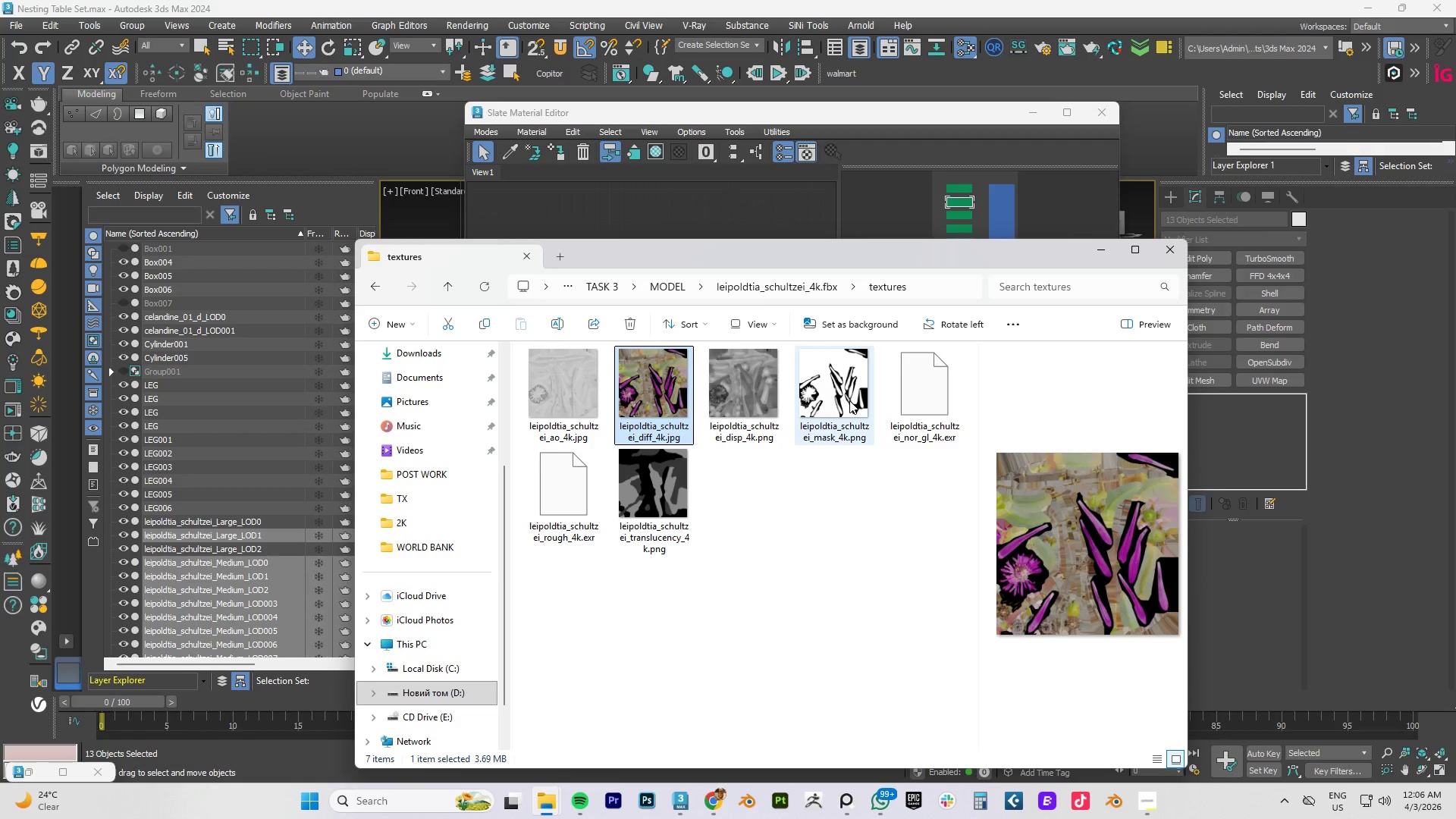 
mouse_move([911, 394])
 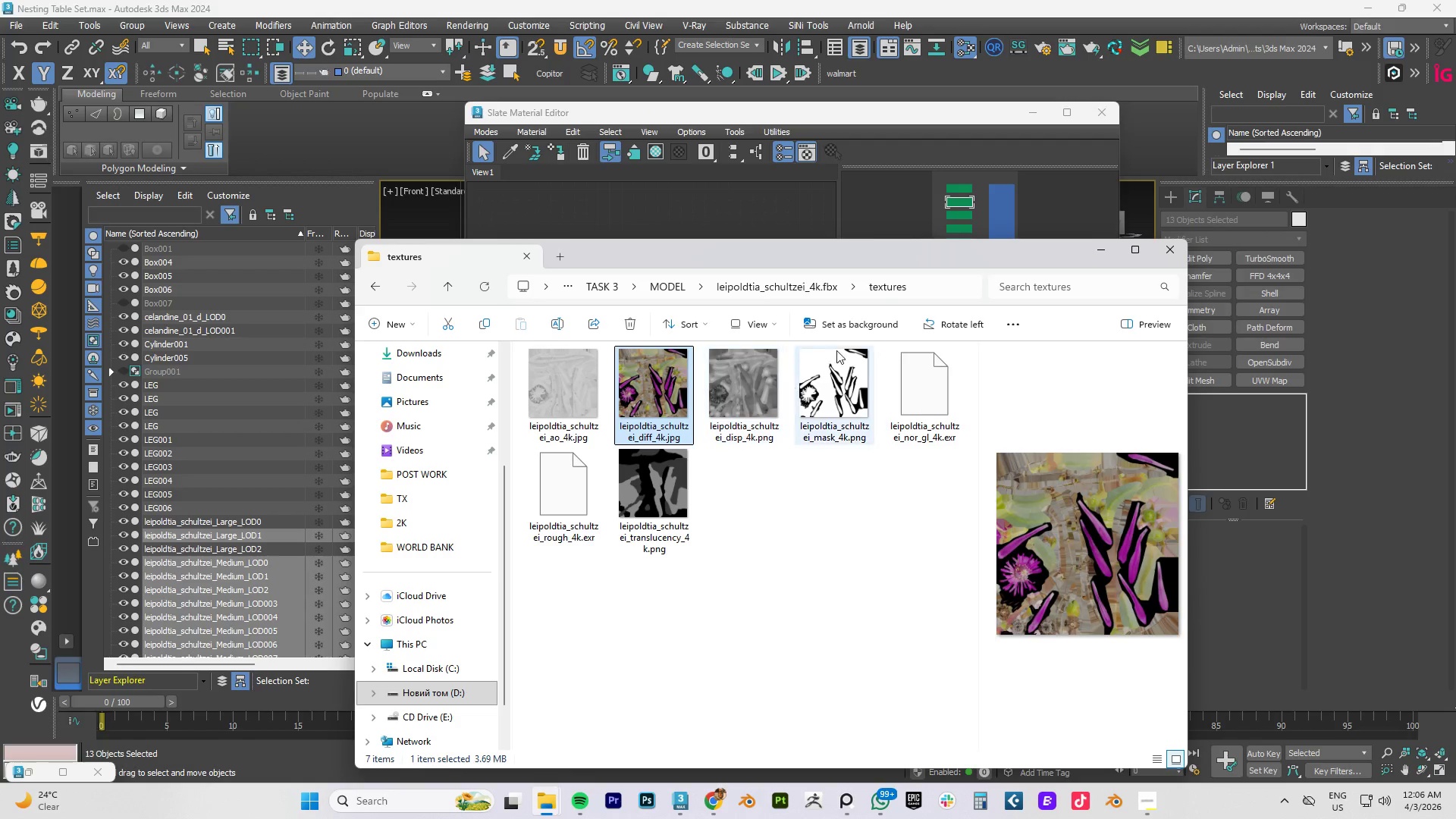 
key(Alt+AltLeft)
 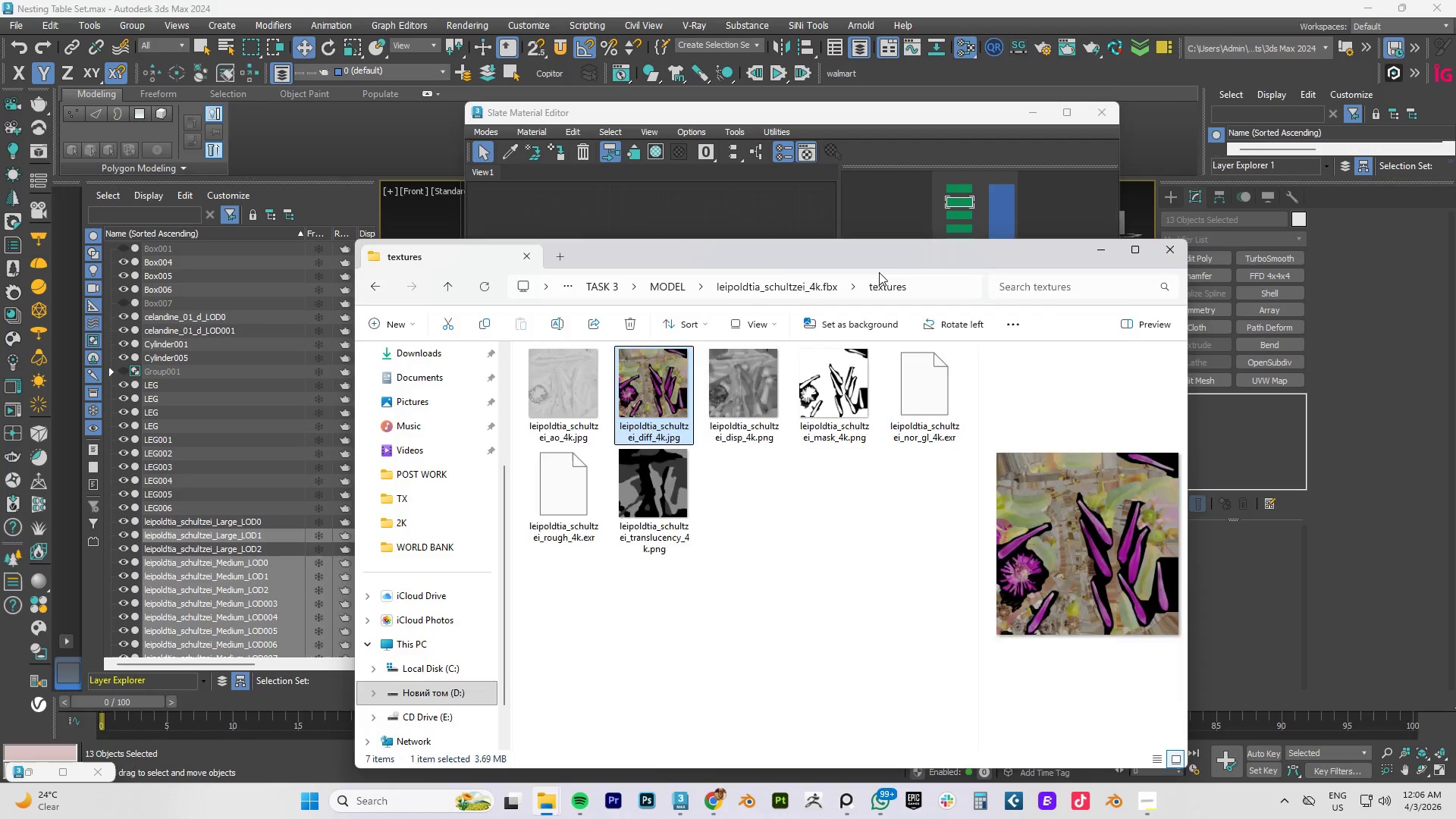 
key(Alt+Tab)
 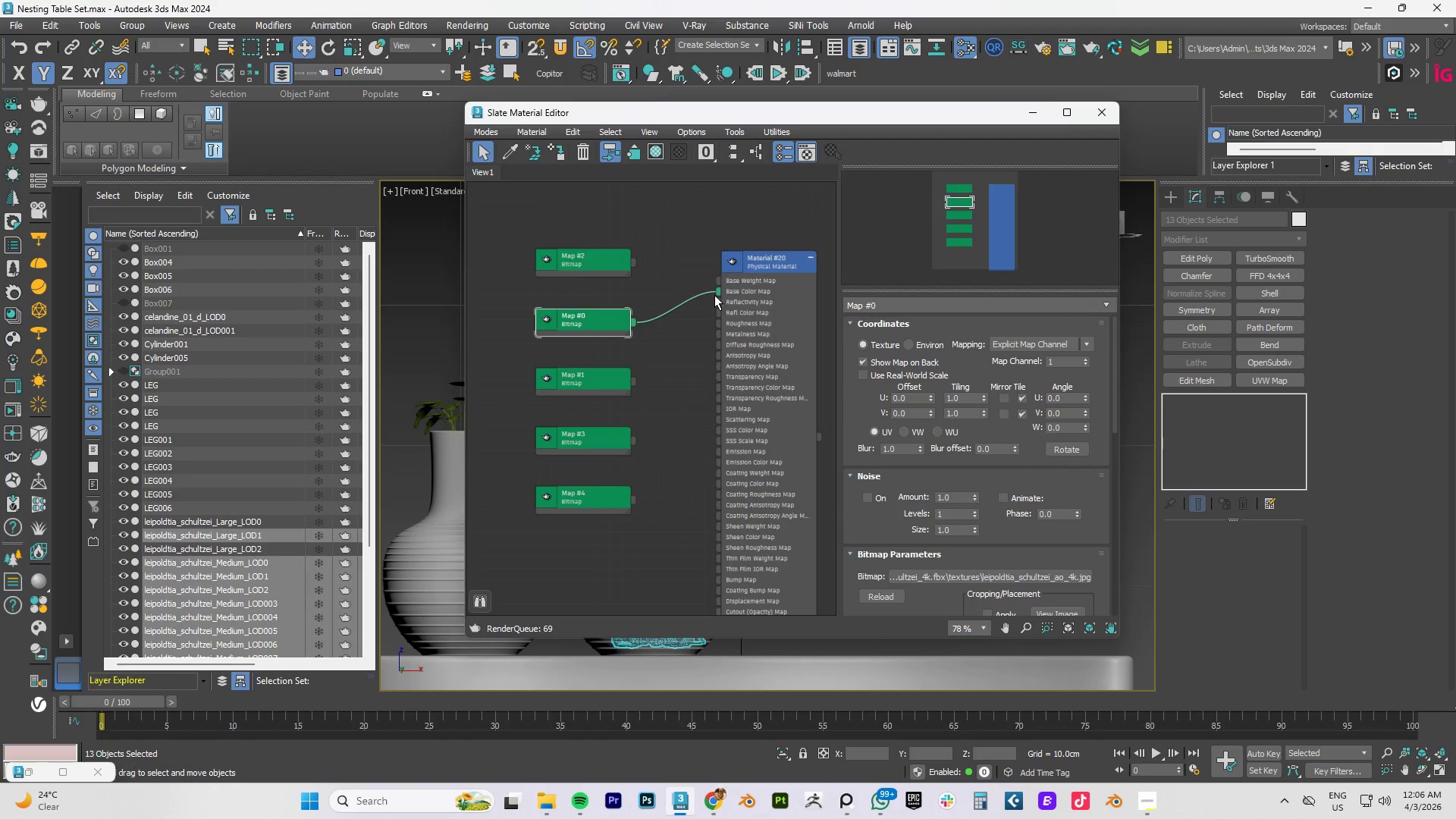 
key(Alt+AltLeft)
 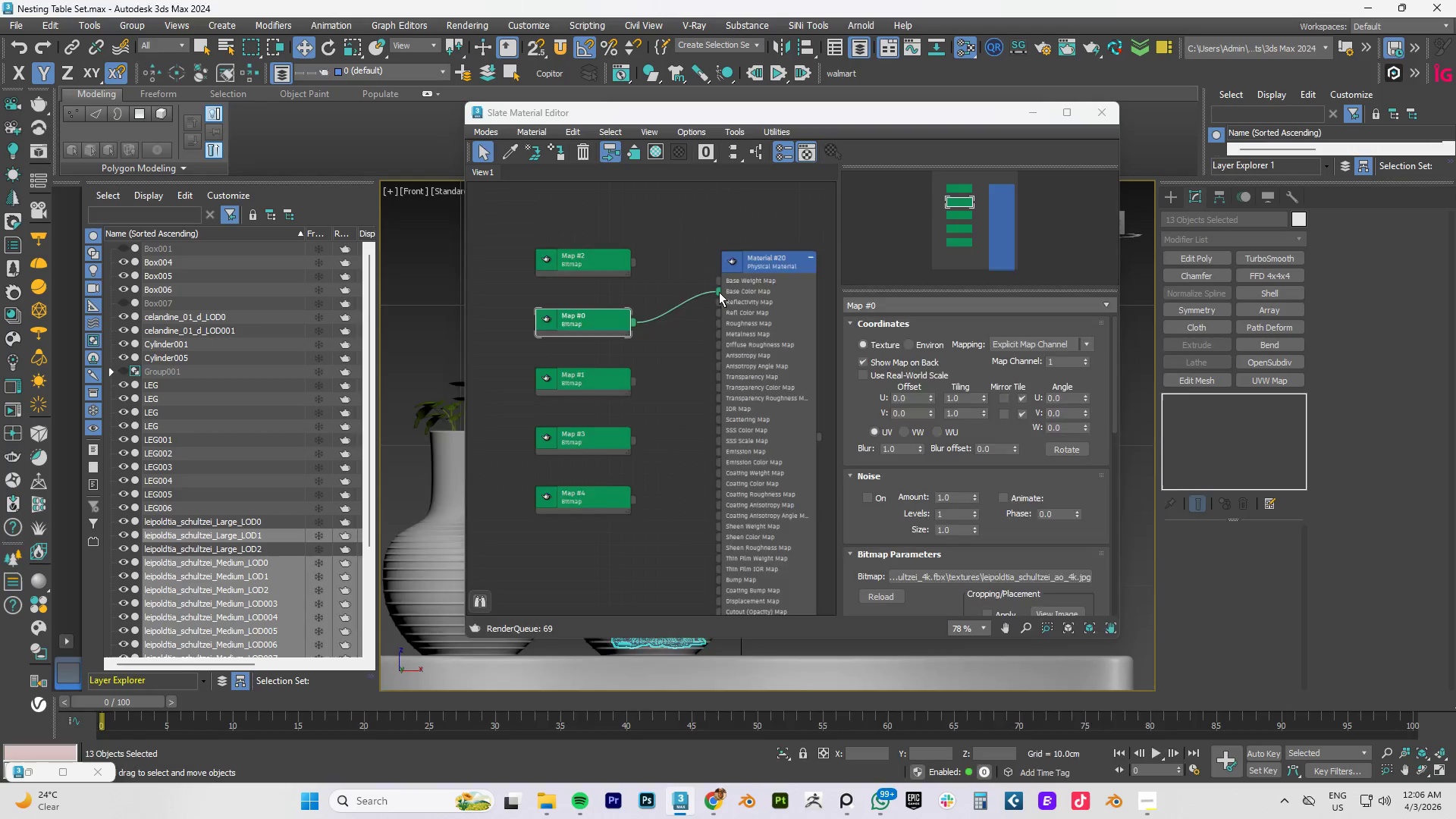 
key(Alt+Tab)
 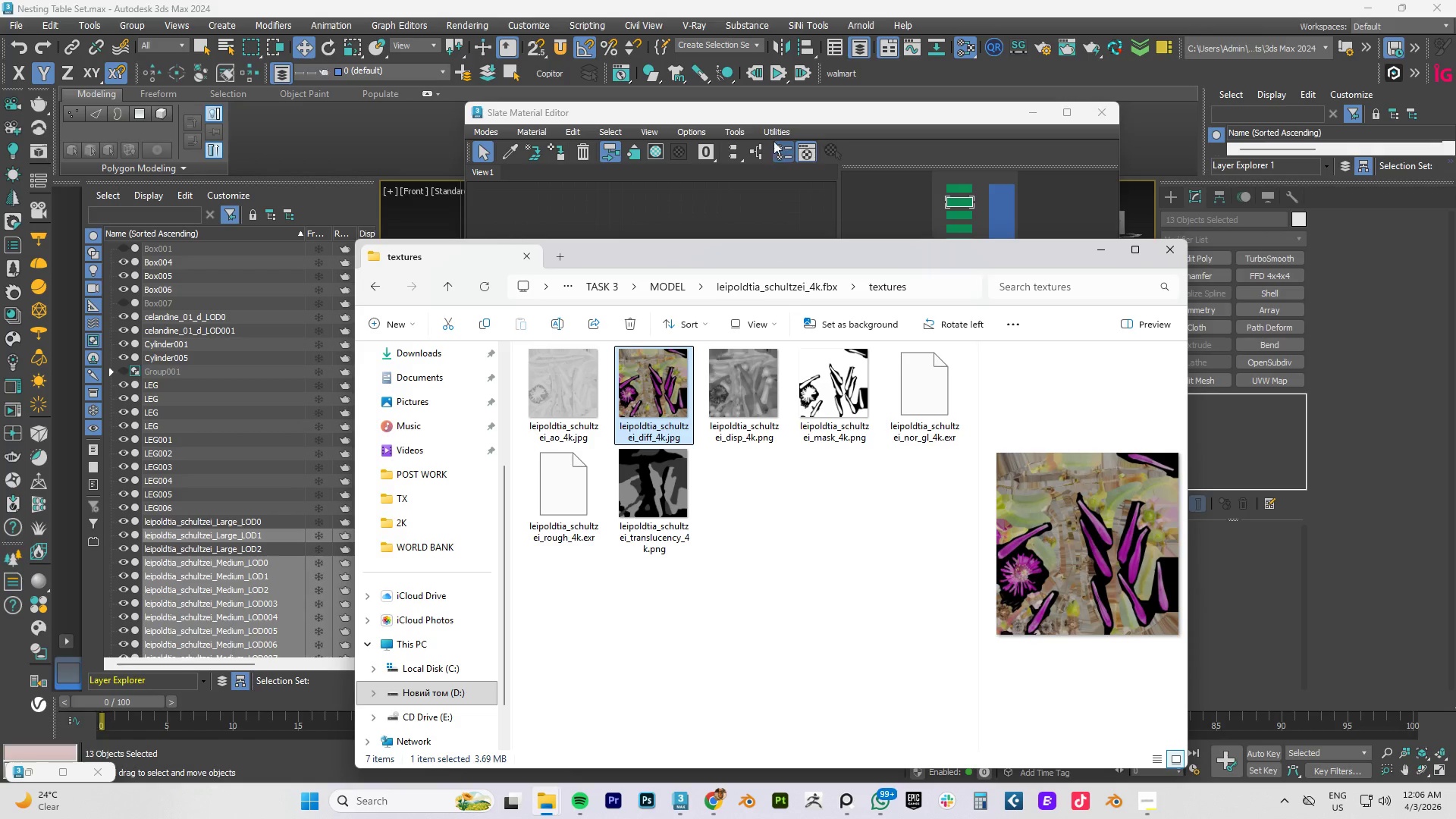 
key(Alt+AltLeft)
 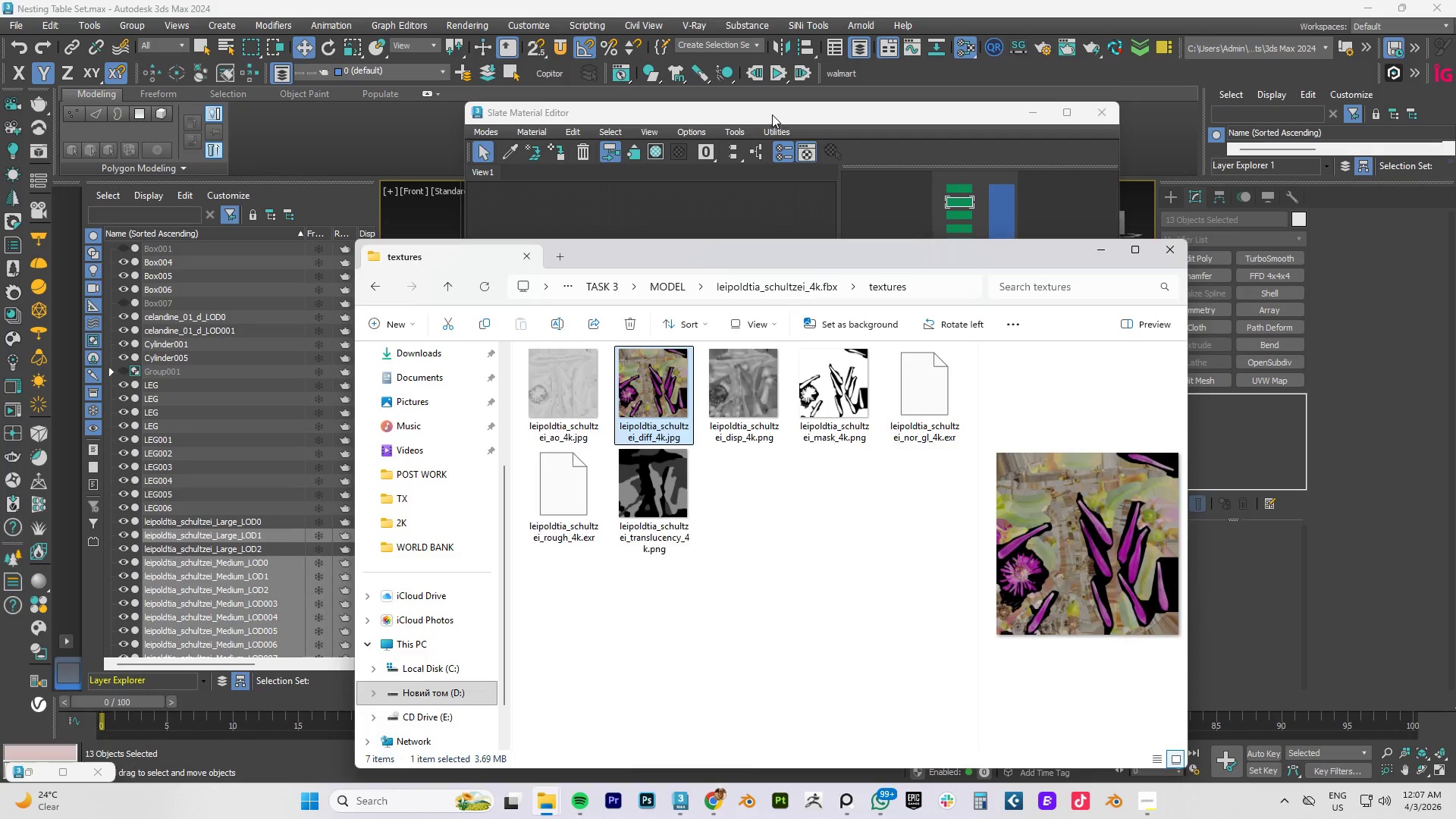 
key(Alt+Tab)
 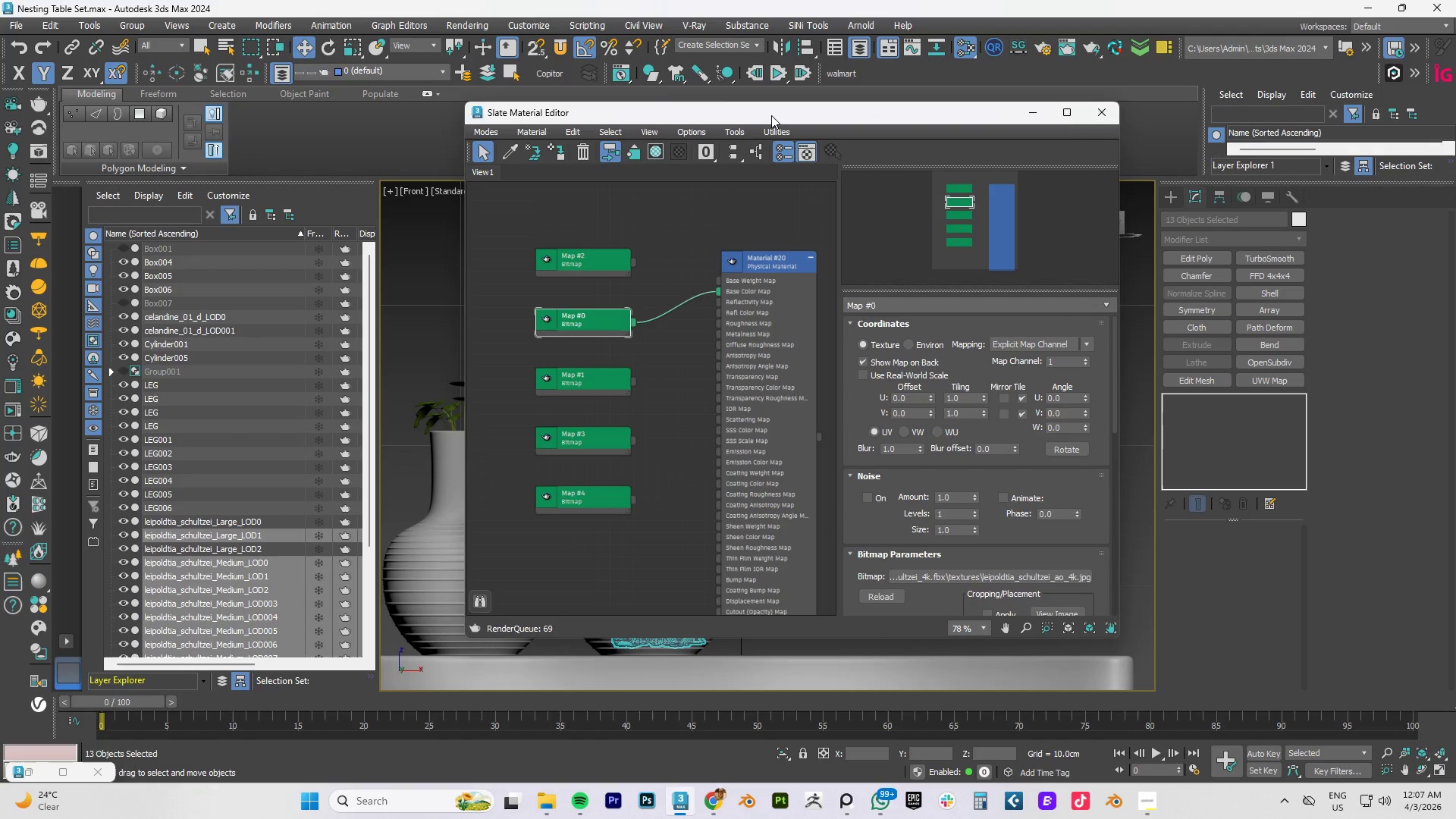 
left_click_drag(start_coordinate=[771, 115], to_coordinate=[1180, 145])
 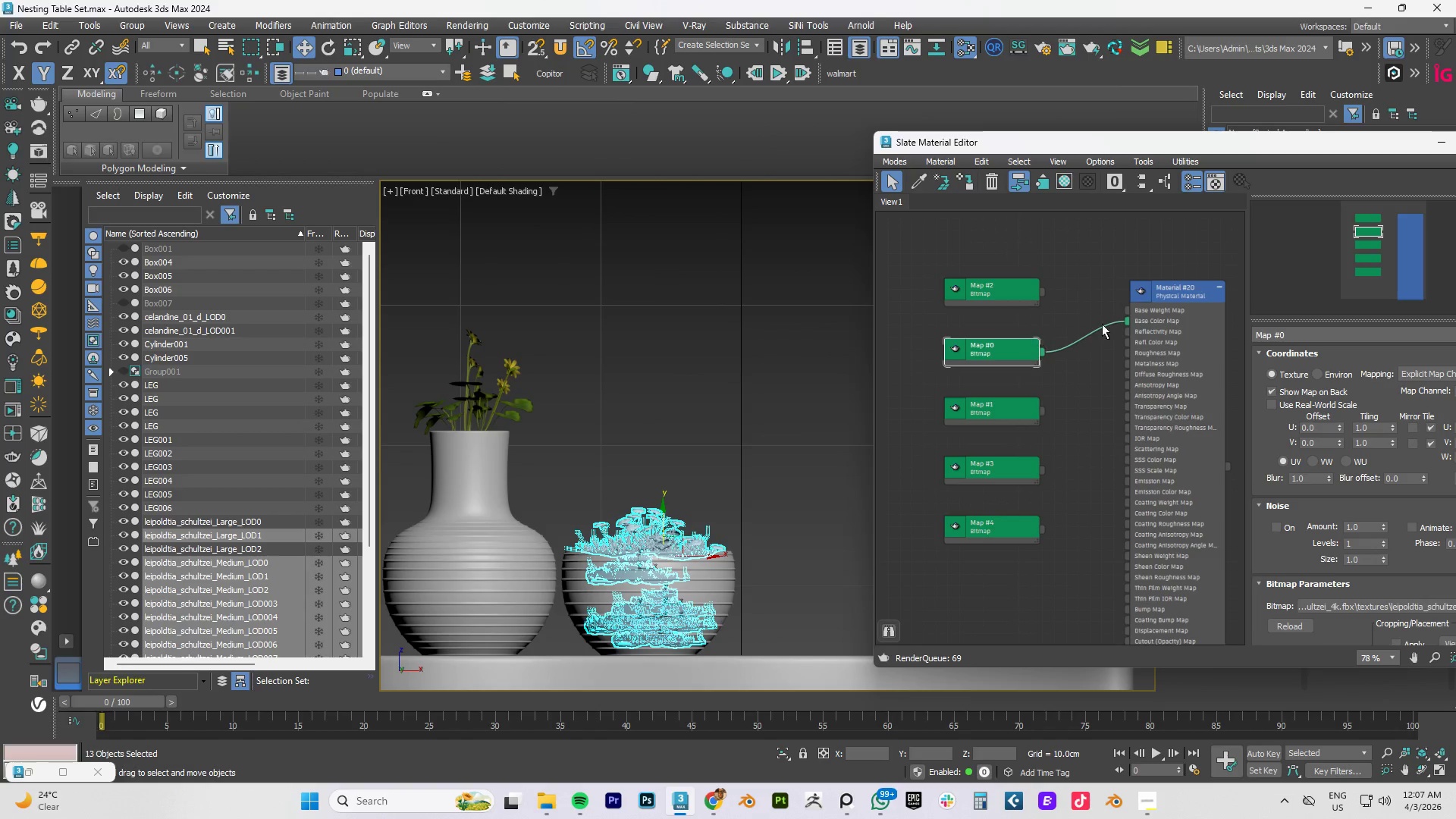 
mouse_move([1166, 293])
 